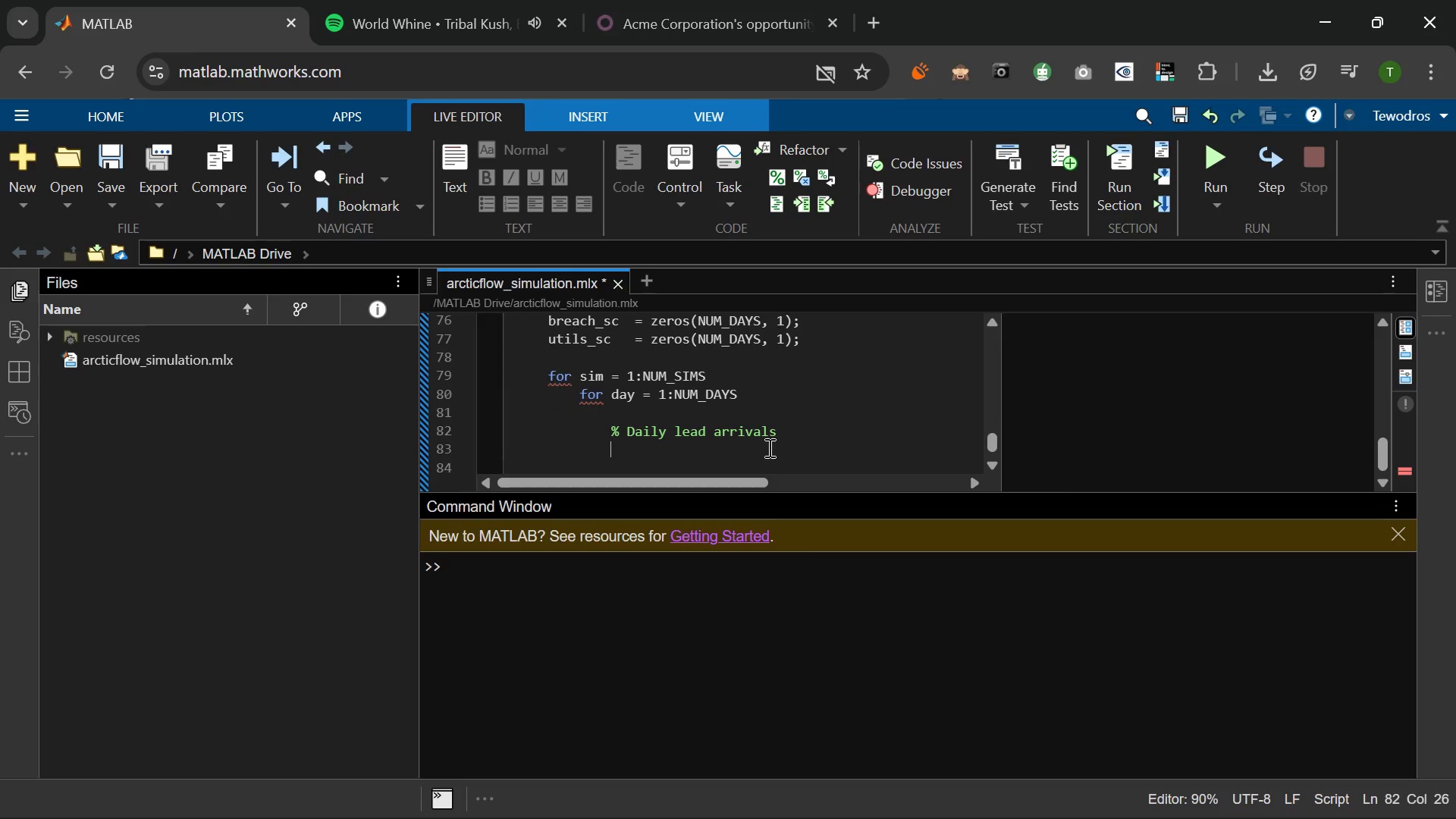 
type(n=)
key(Backspace)
type(_leads + )
key(Backspace)
key(Backspace)
type(+ )
key(Backspace)
key(Backspace)
type(= poissrnd(lambda)
 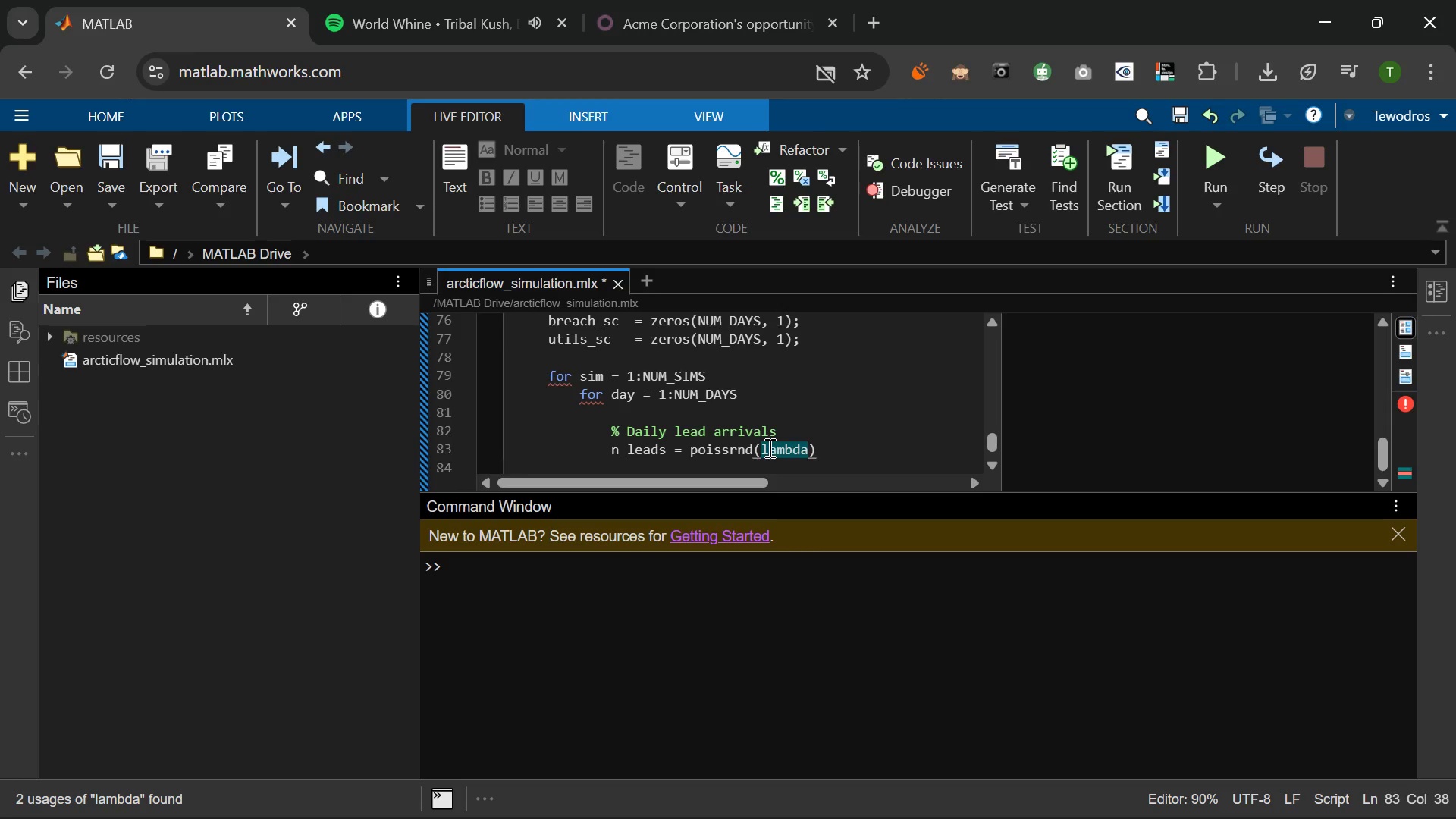 
key(ArrowRight)
 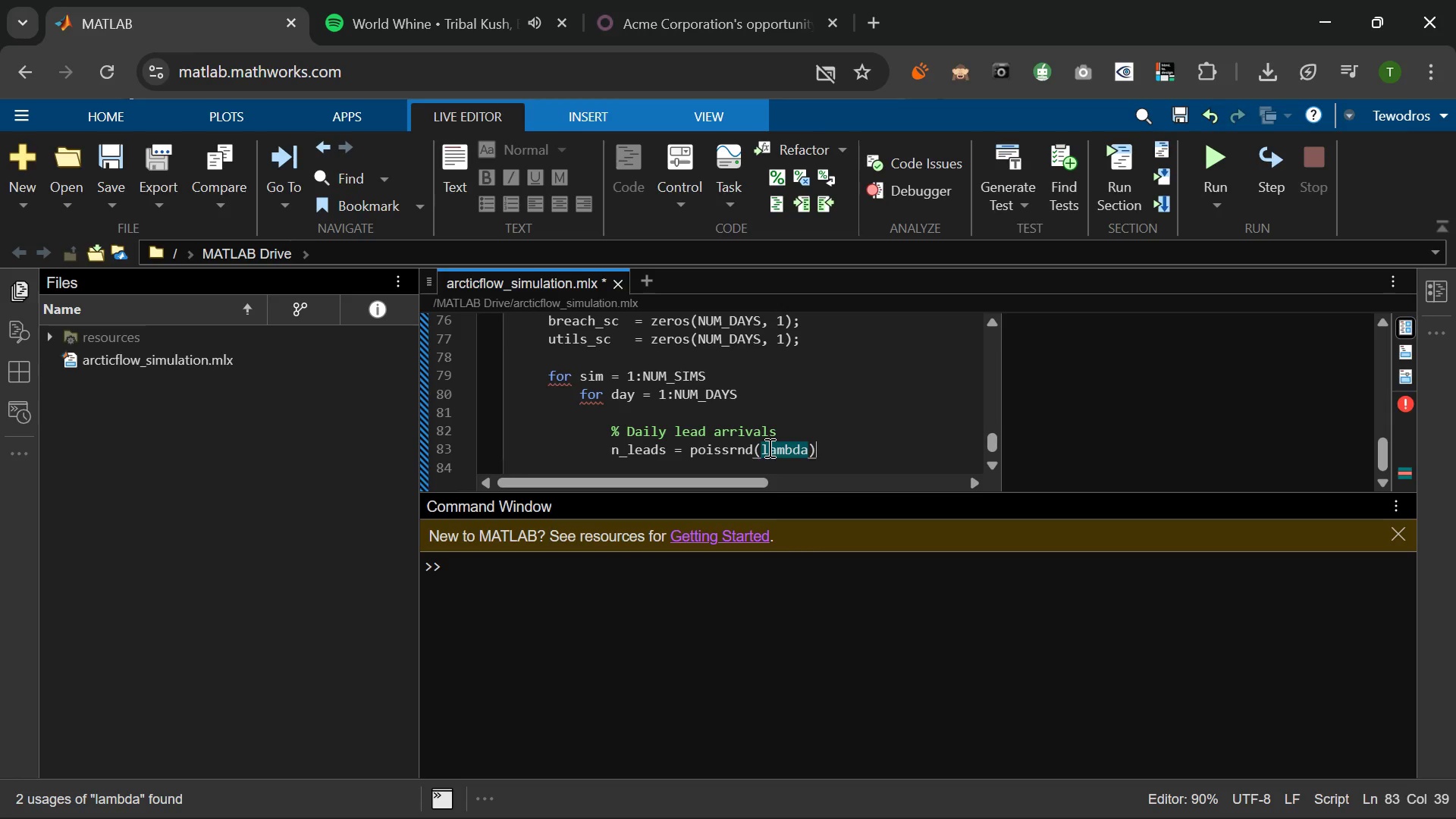 
key(Semicolon)
 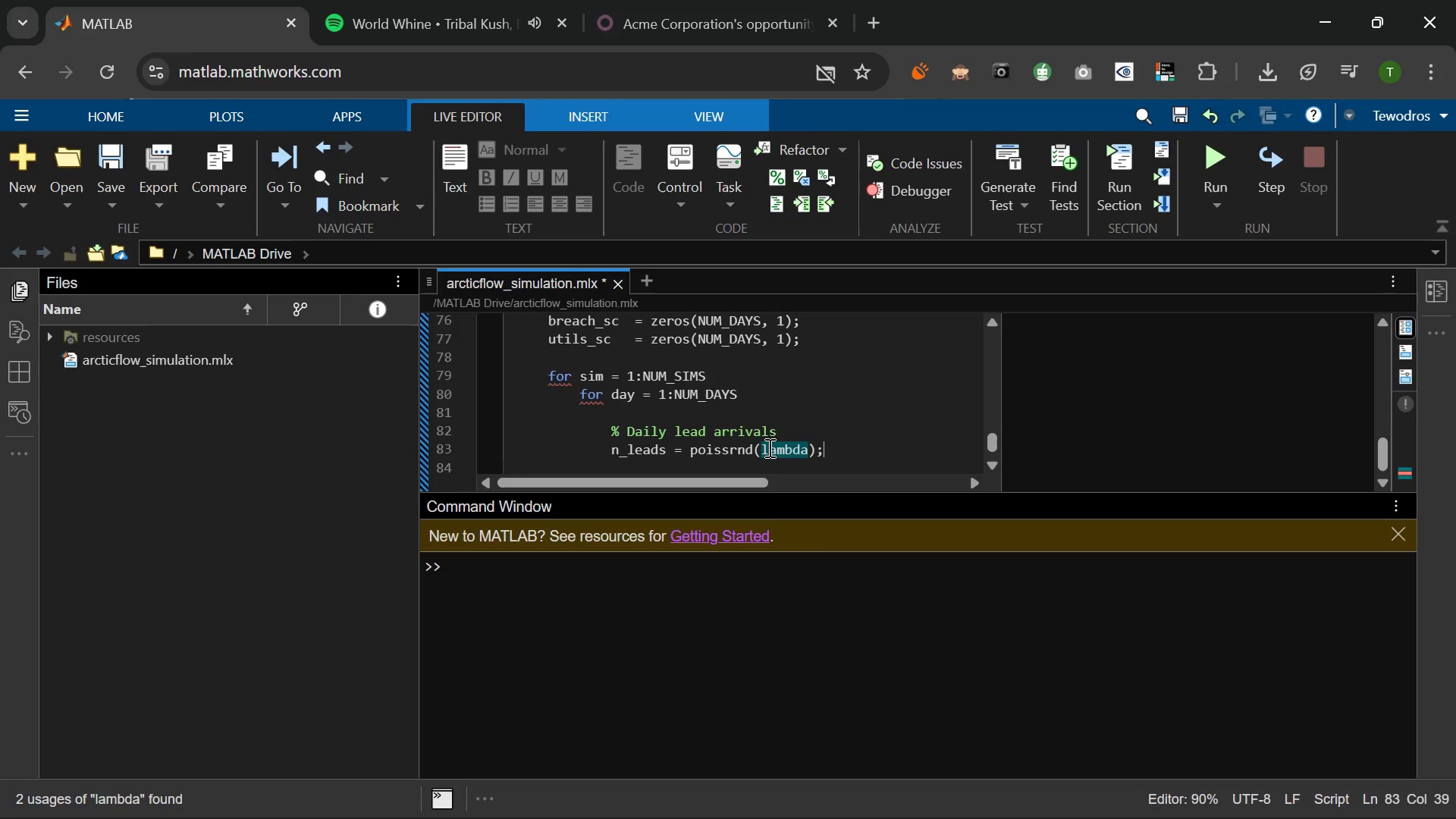 
key(Enter)
 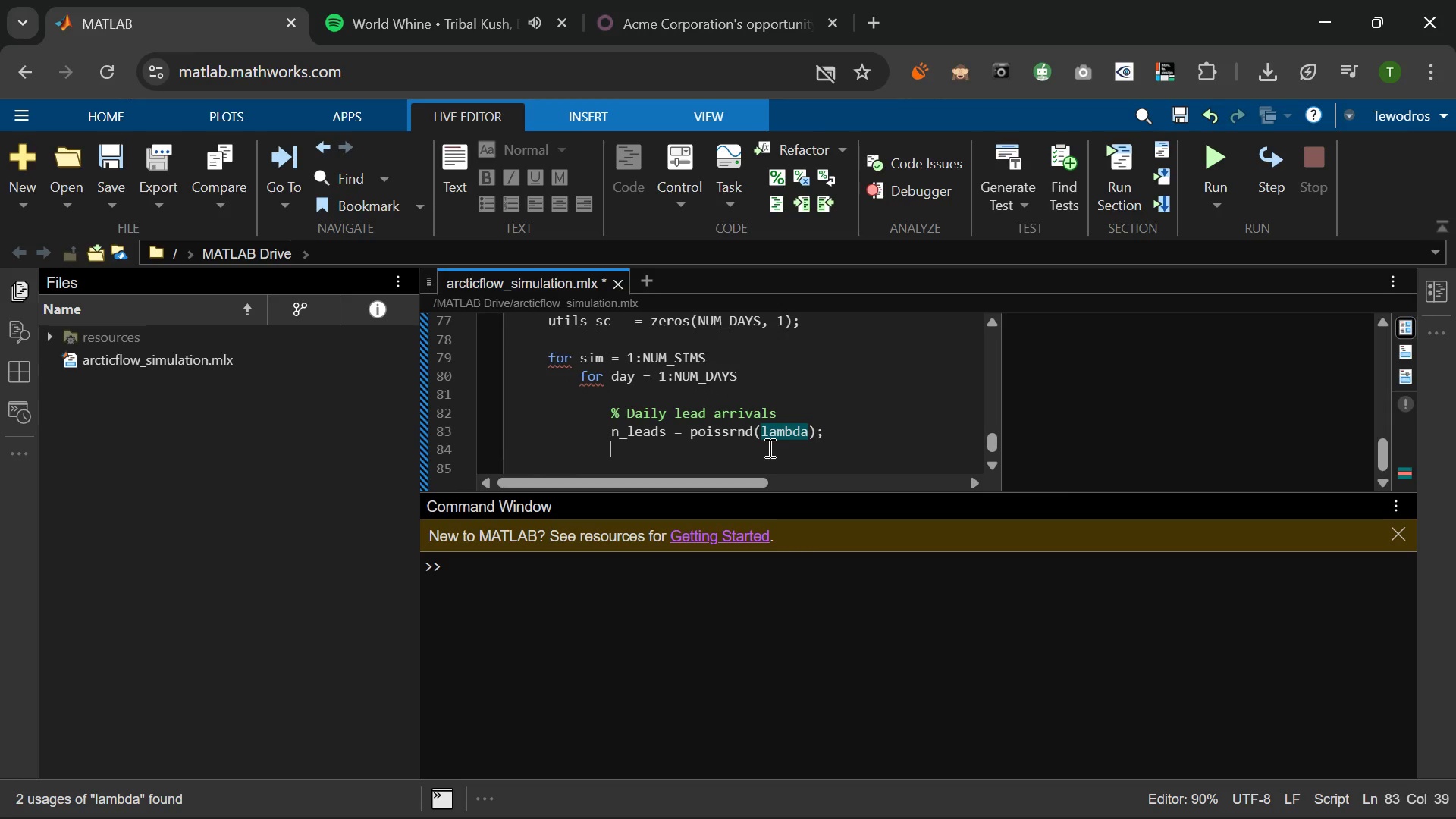 
type(if n_leads = p)
 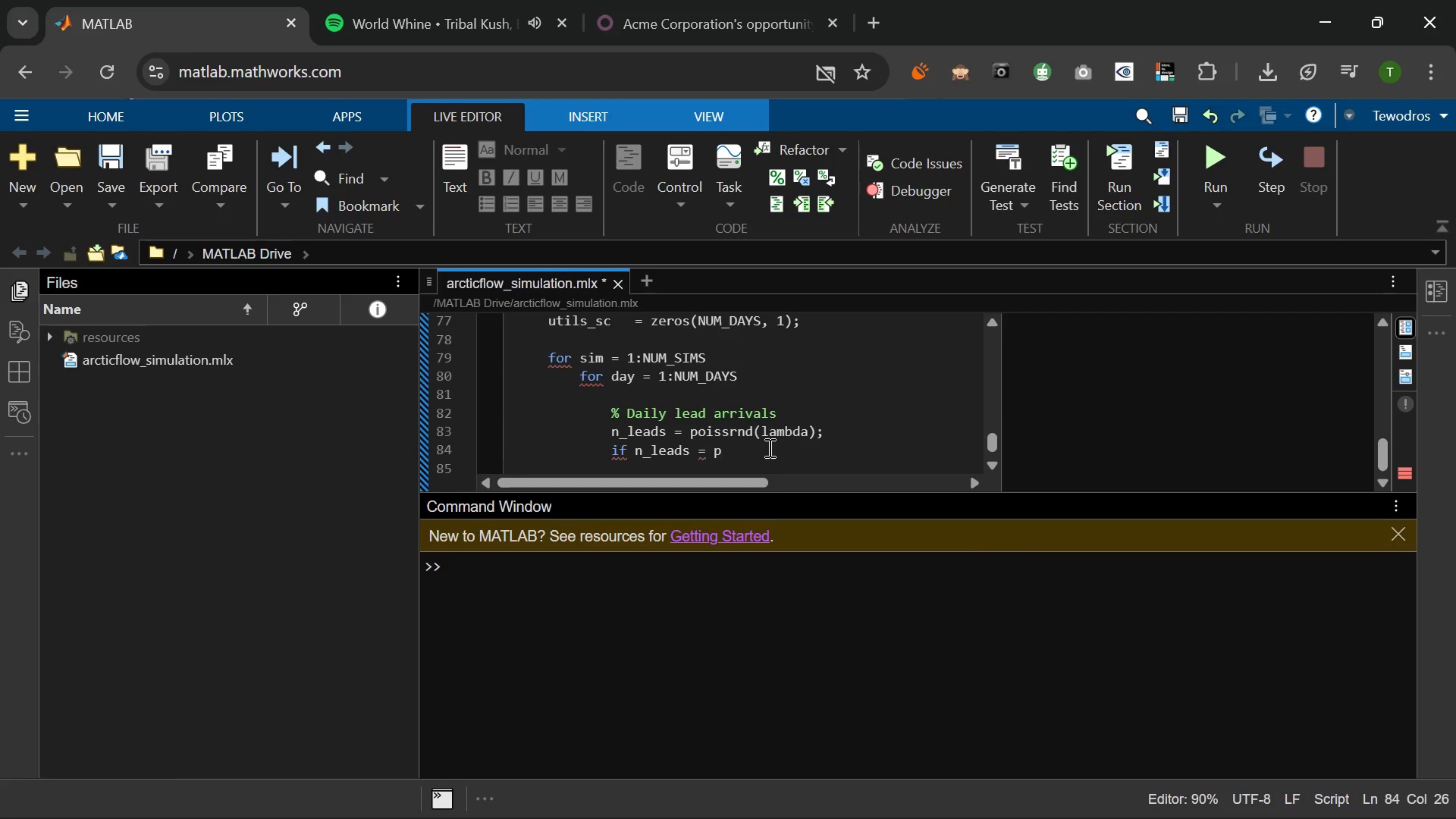 
wait(8.47)
 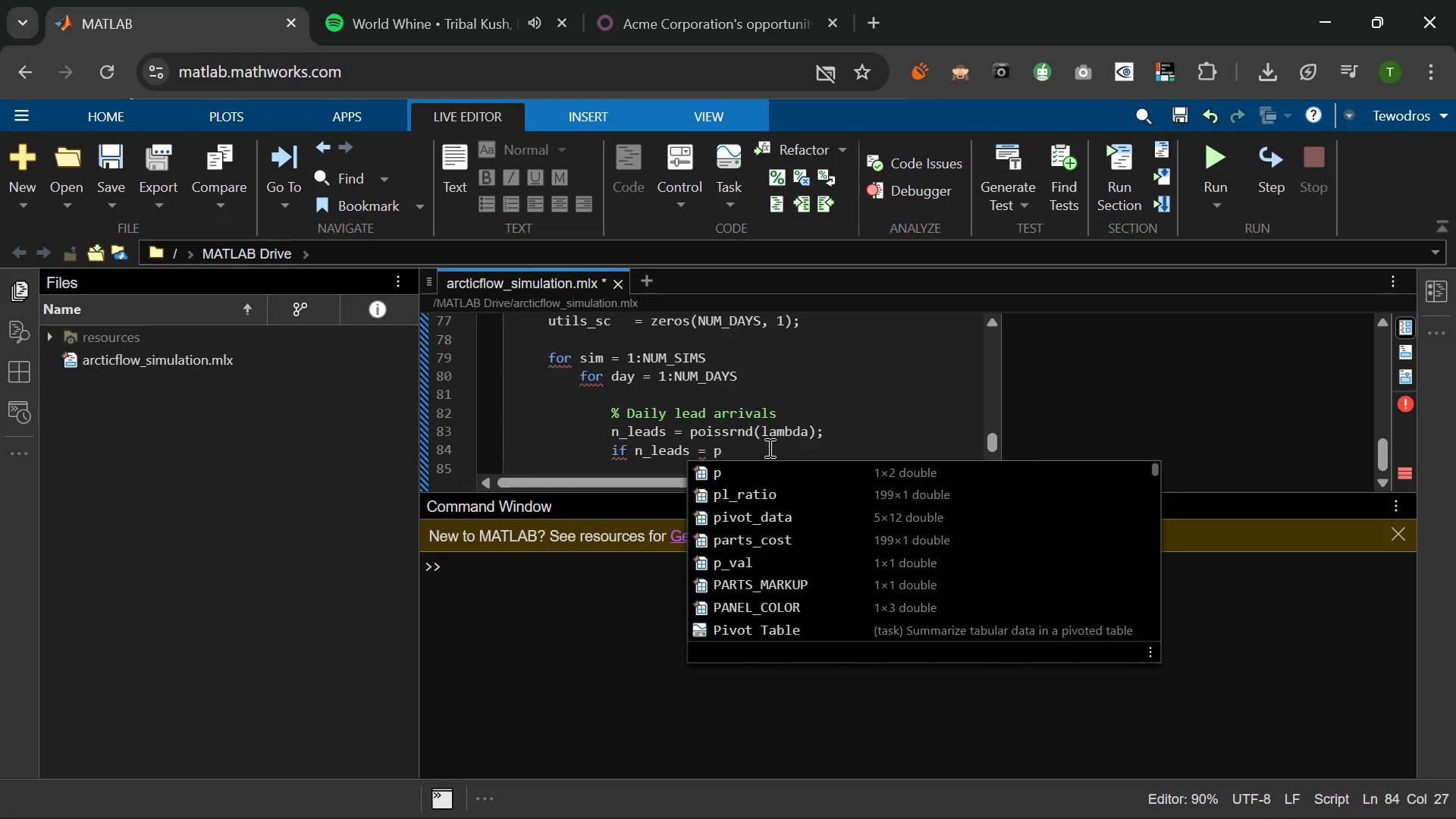 
key(Backspace)
key(Backspace)
type(= f0)
key(Backspace)
key(Backspace)
type(0)
 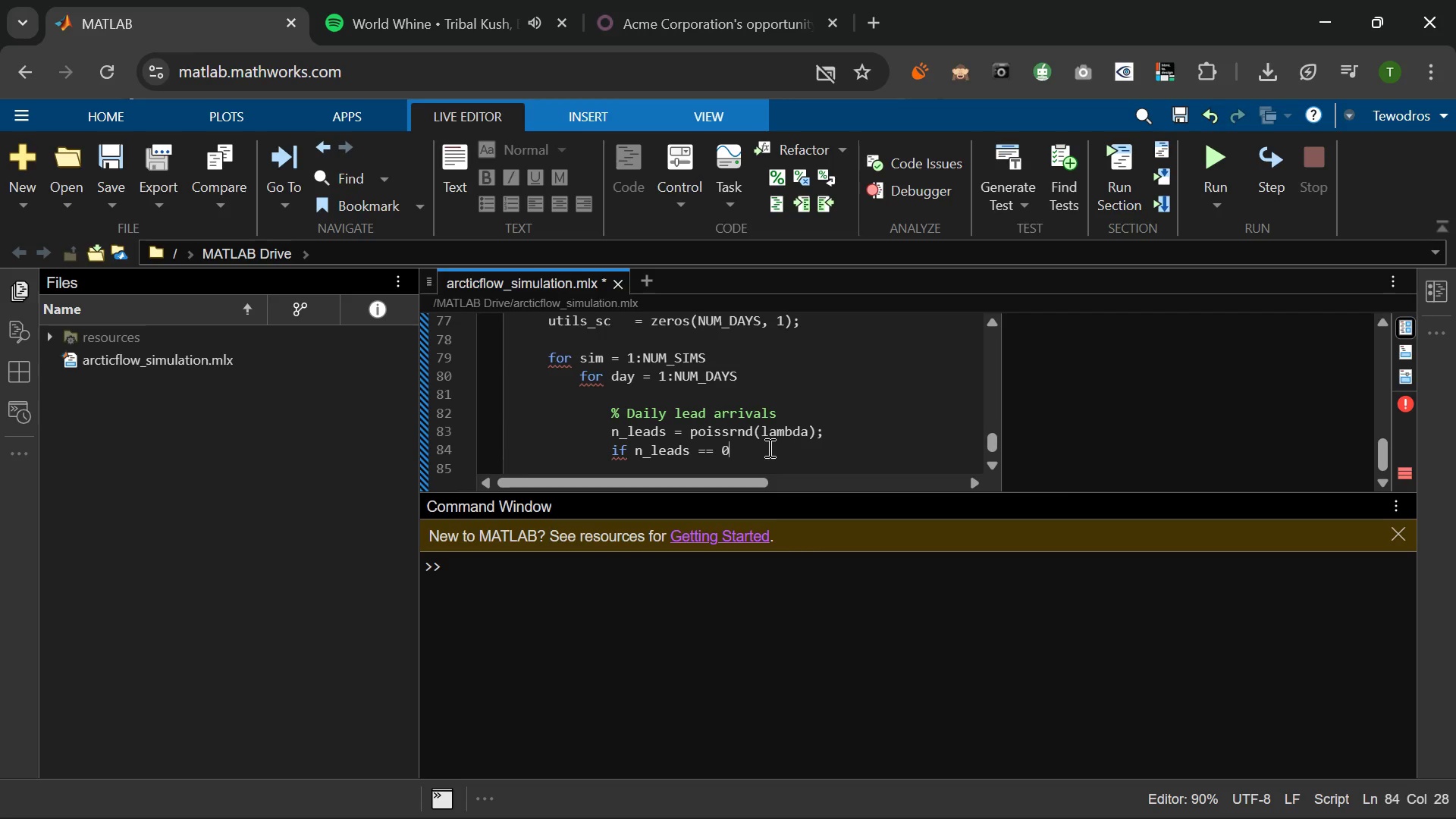 
type(, continue)
 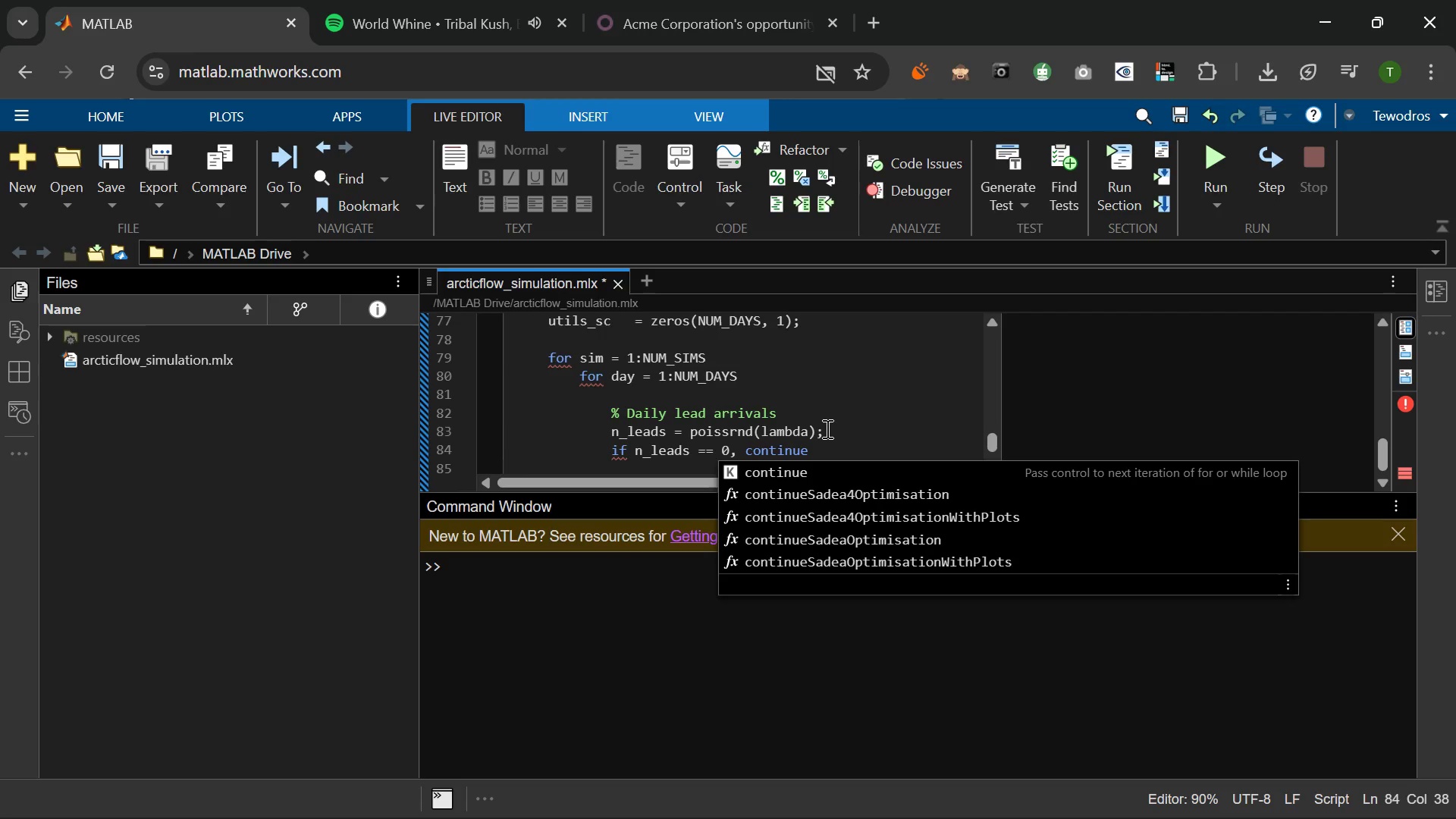 
type(; end)
 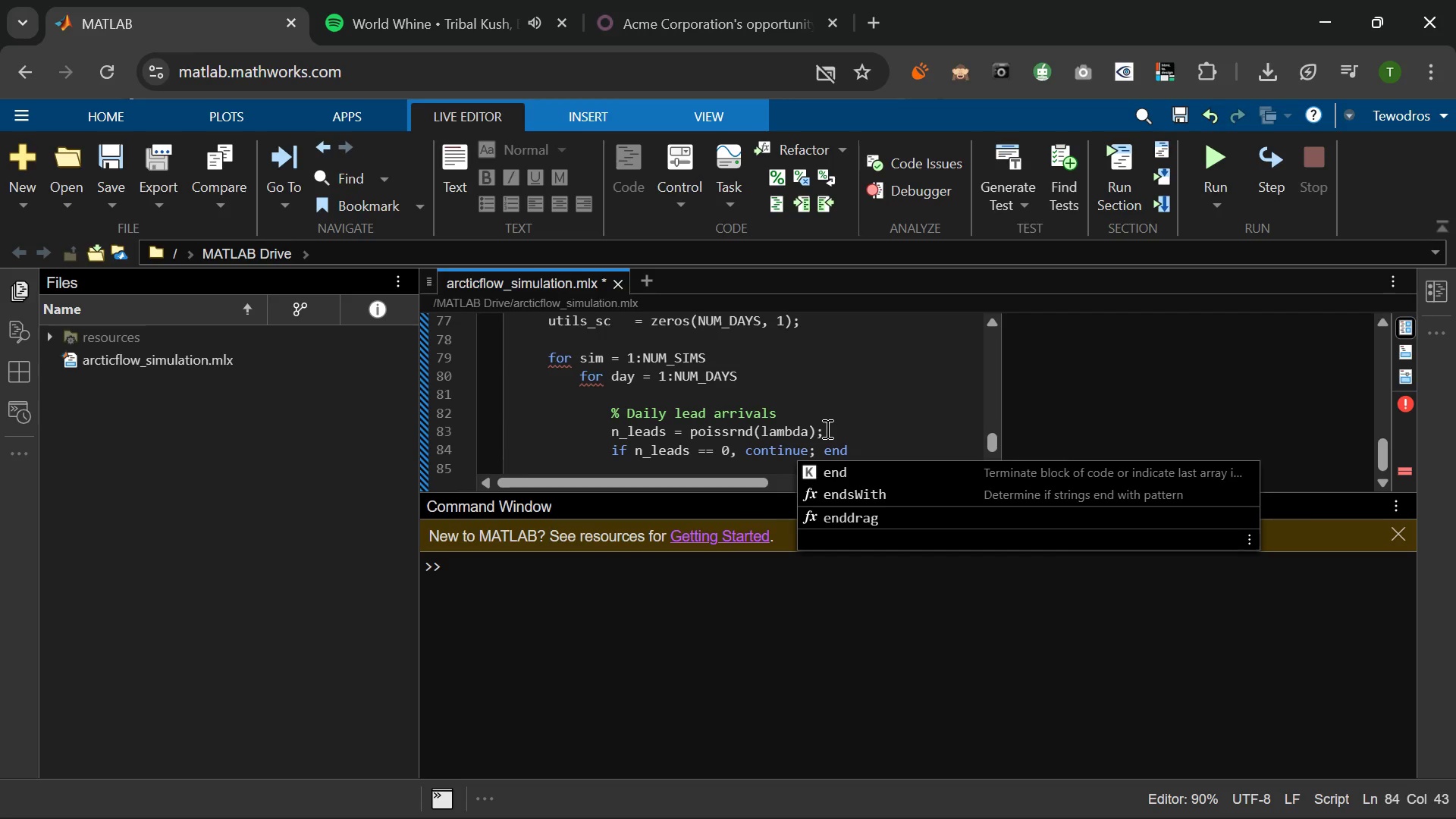 
key(Enter)
 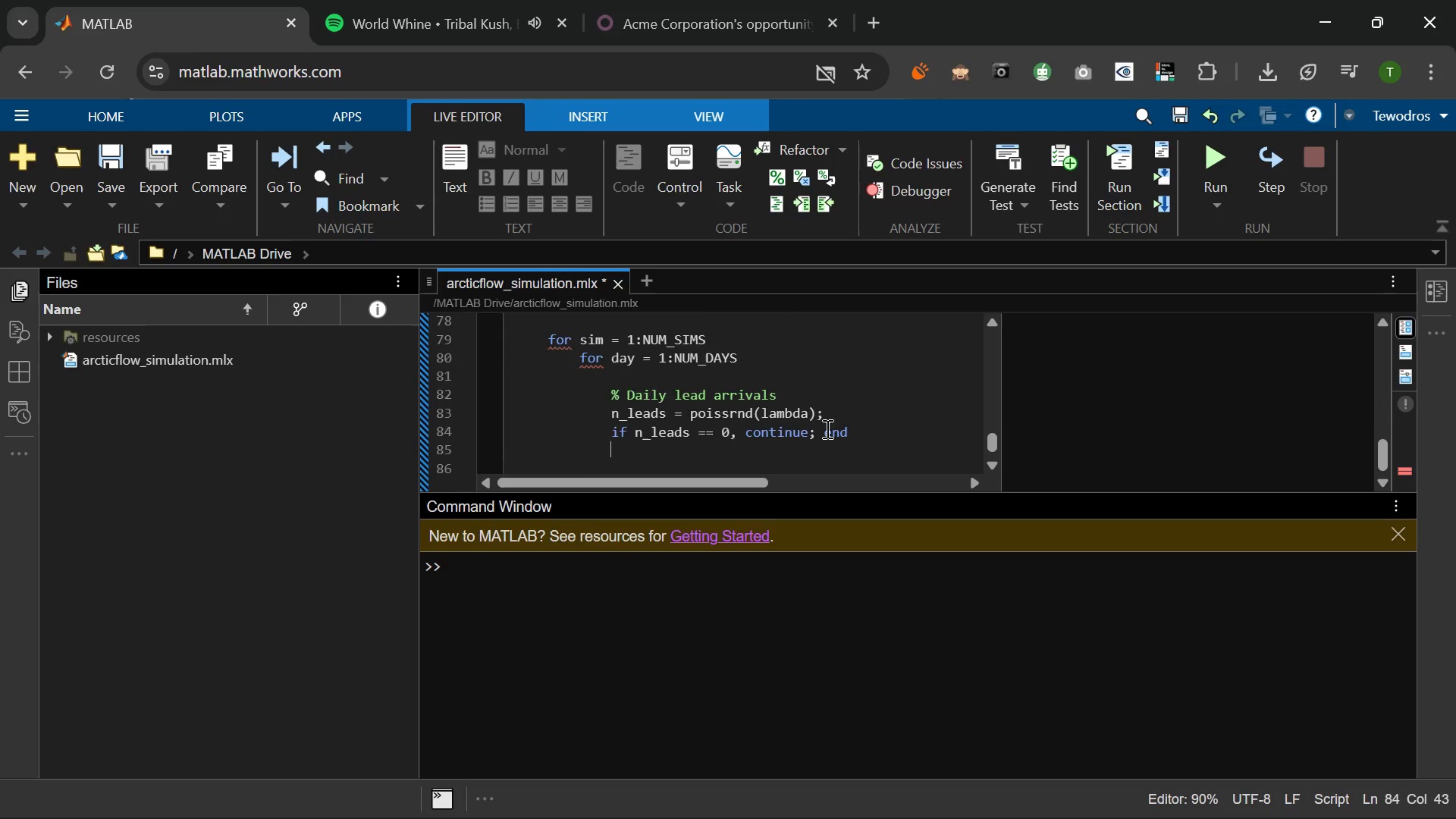 
key(Enter)
 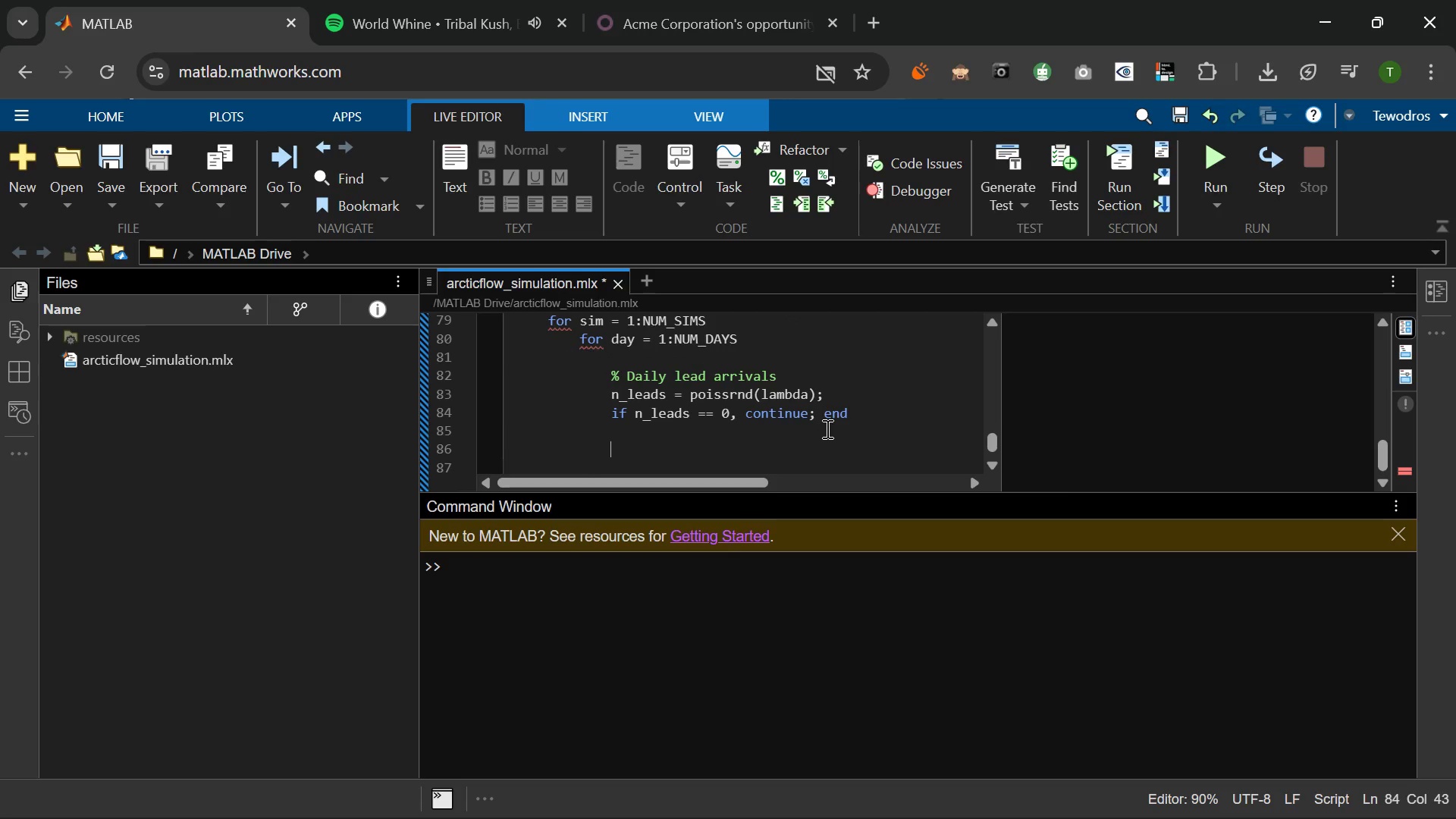 
type(% DAI)
key(Backspace)
key(Backspace)
key(Backspace)
type(Ari)
key(Backspace)
type(rival)
 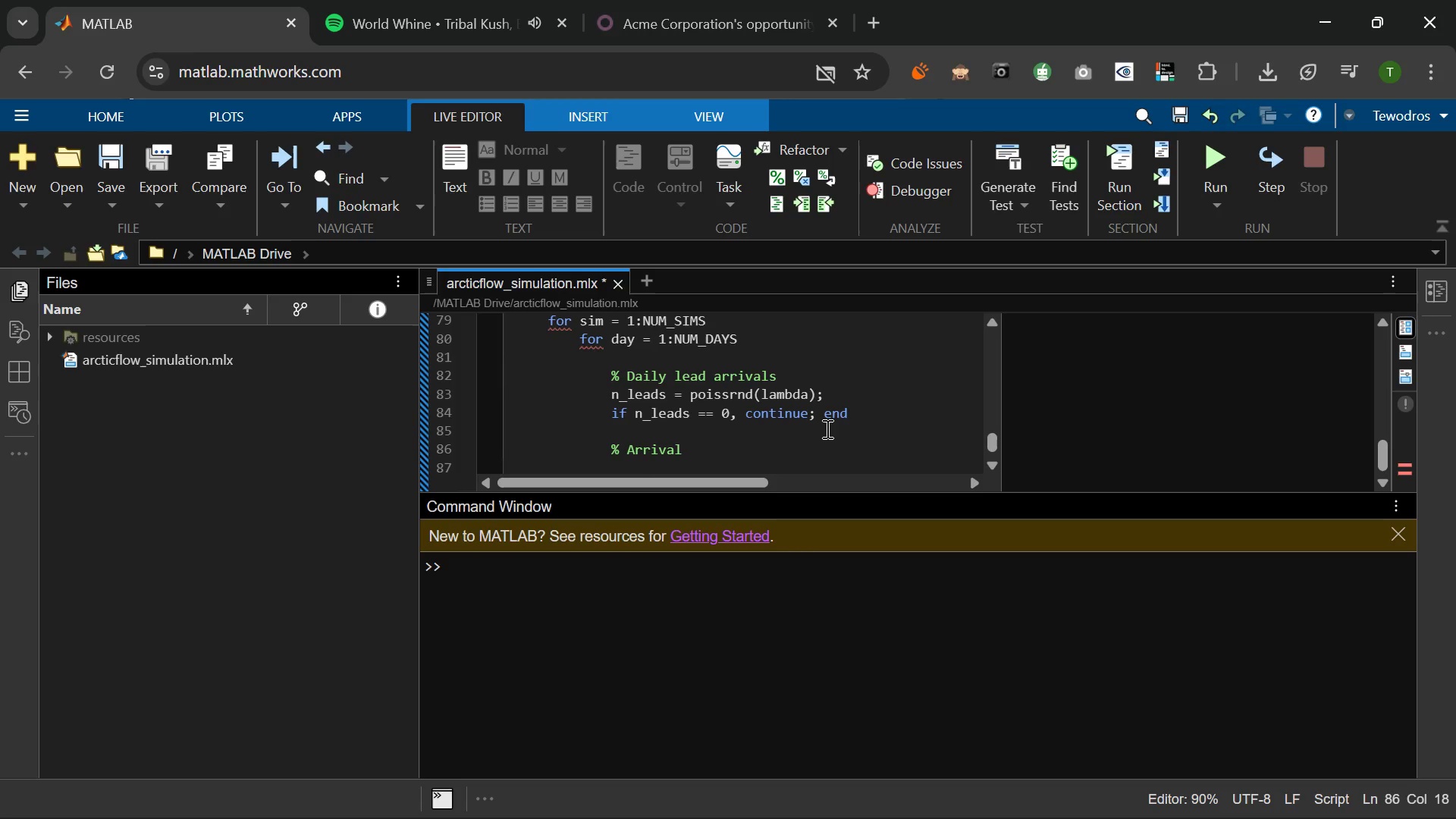 
type( times  )
key(Backspace)
key(Backspace)
type(- uniforma)
key(Backspace)
type(ly spread over working day )
 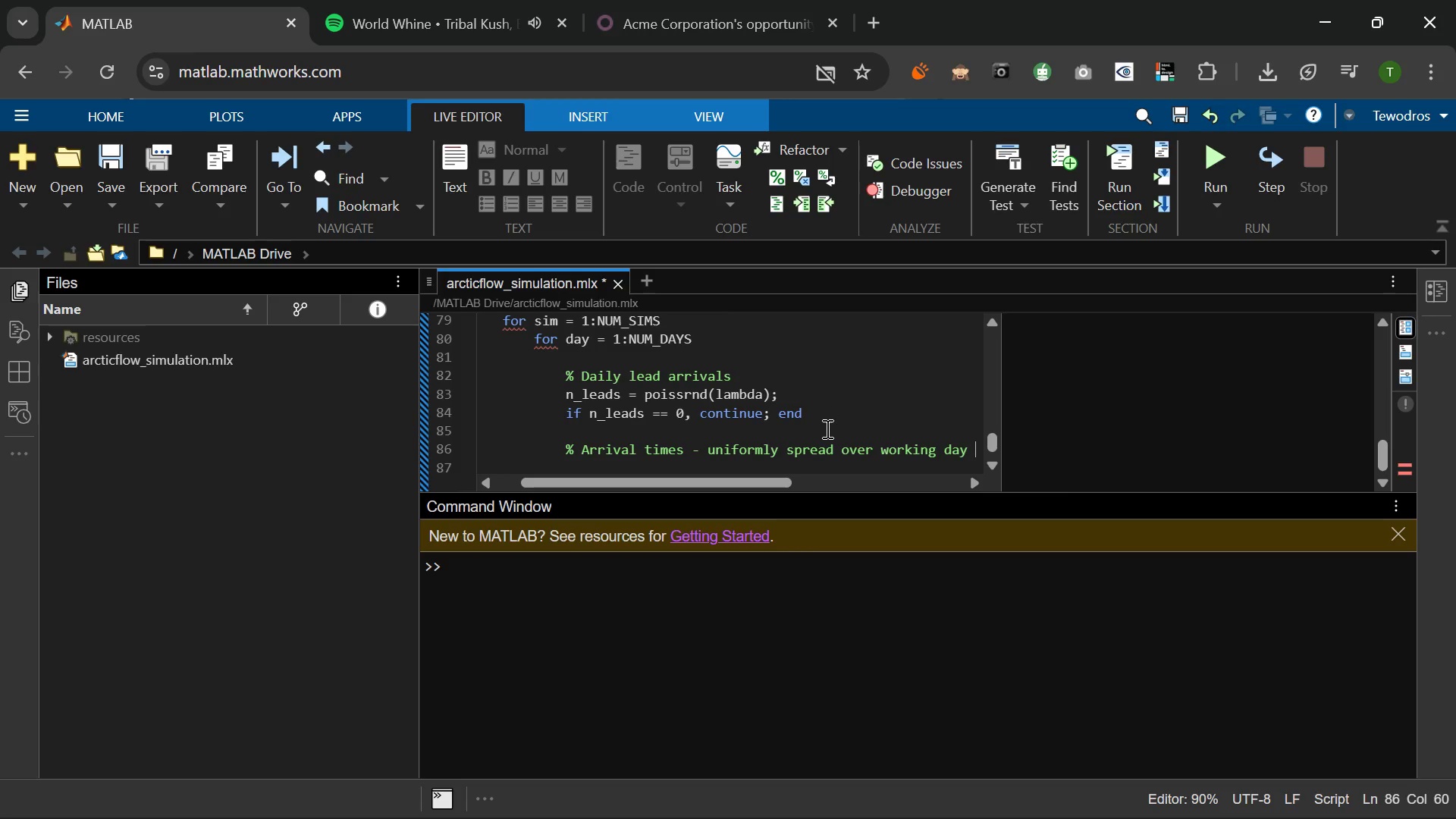 
key(Enter)
 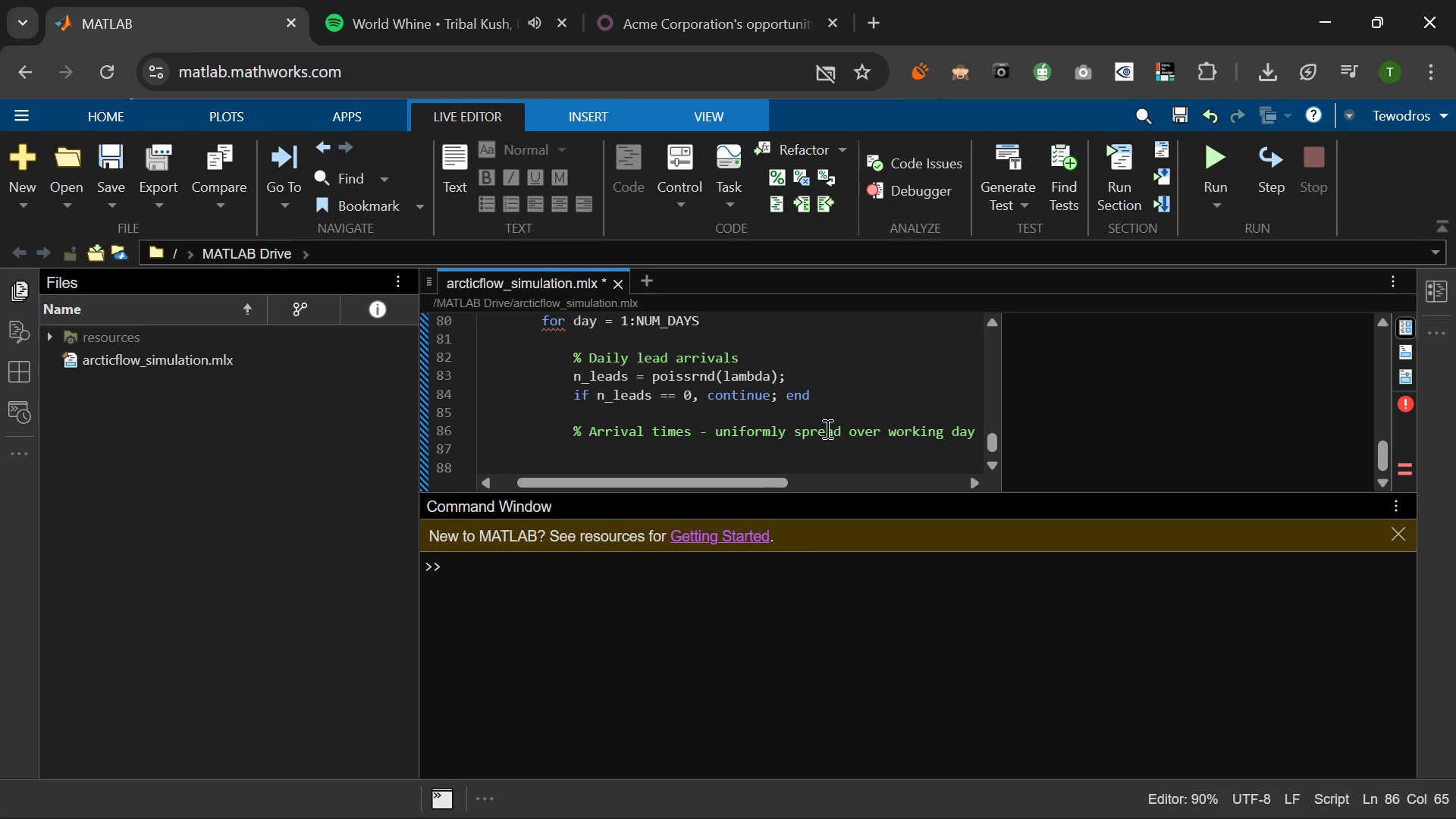 
type(arrivals = sro)
key(Backspace)
key(Backspace)
type(ort(MAX_HOURS * R)
key(Backspace)
type(rand(n_leads, 1)
 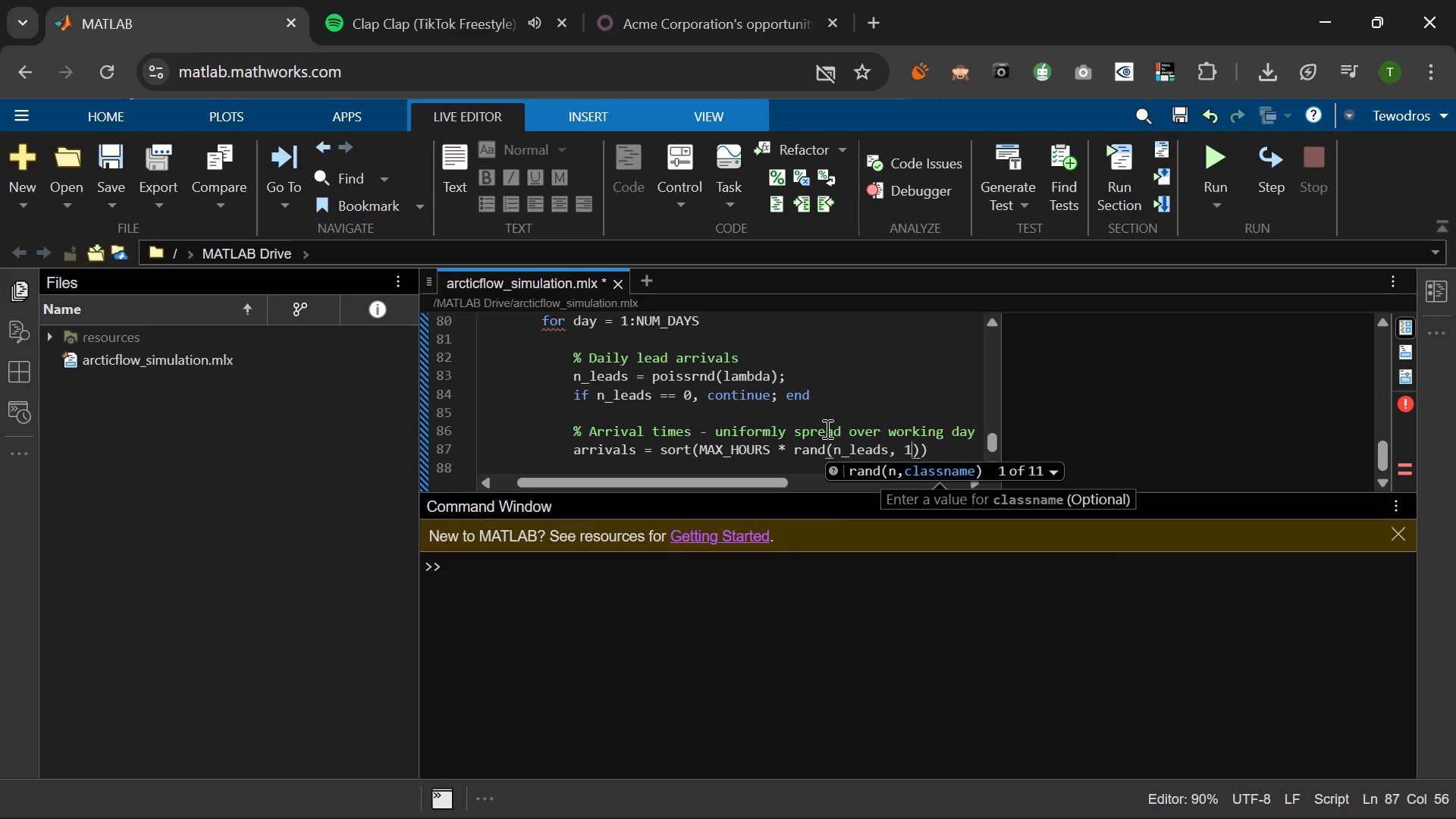 
key(ArrowRight)
 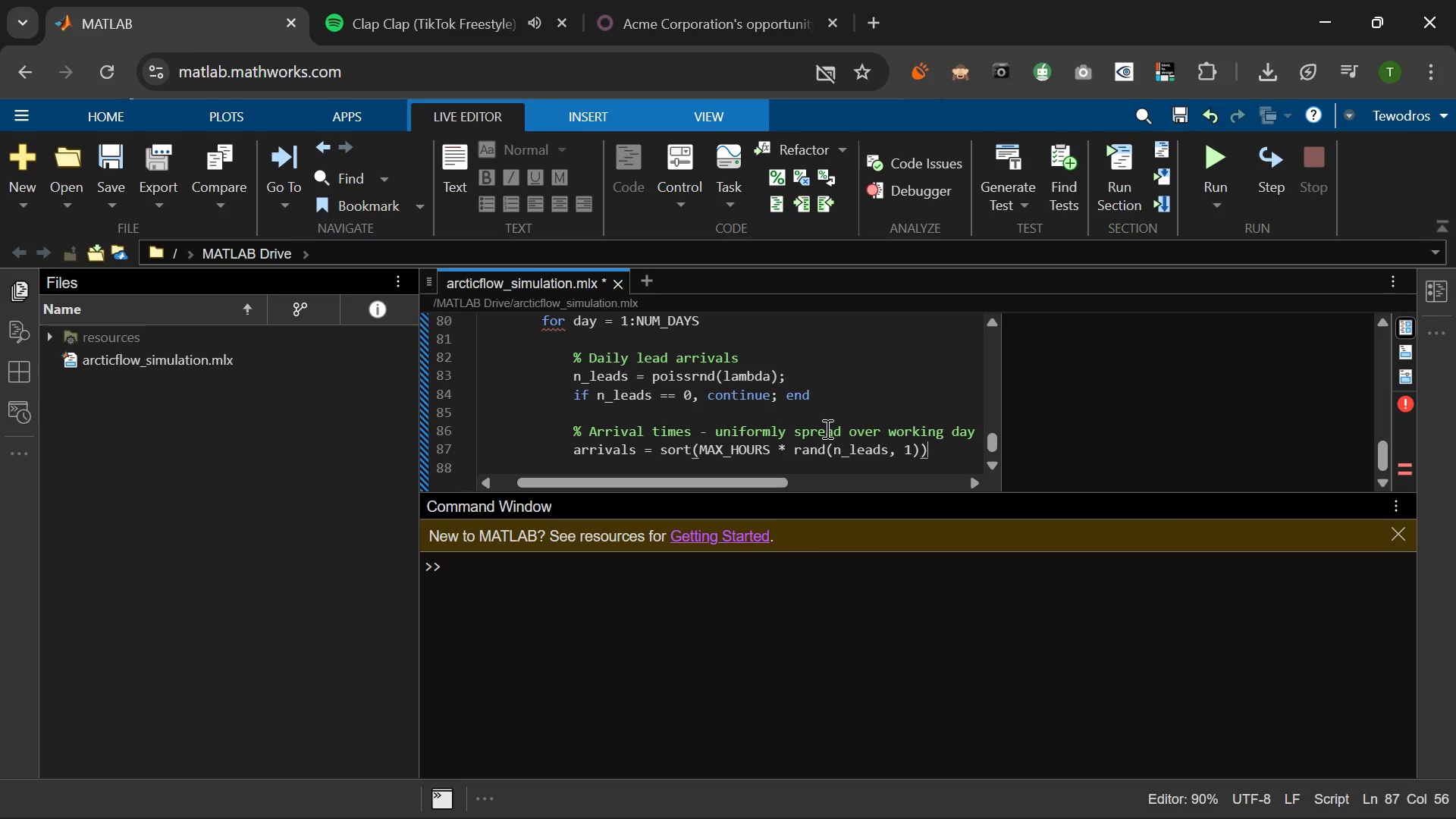 
key(ArrowRight)
 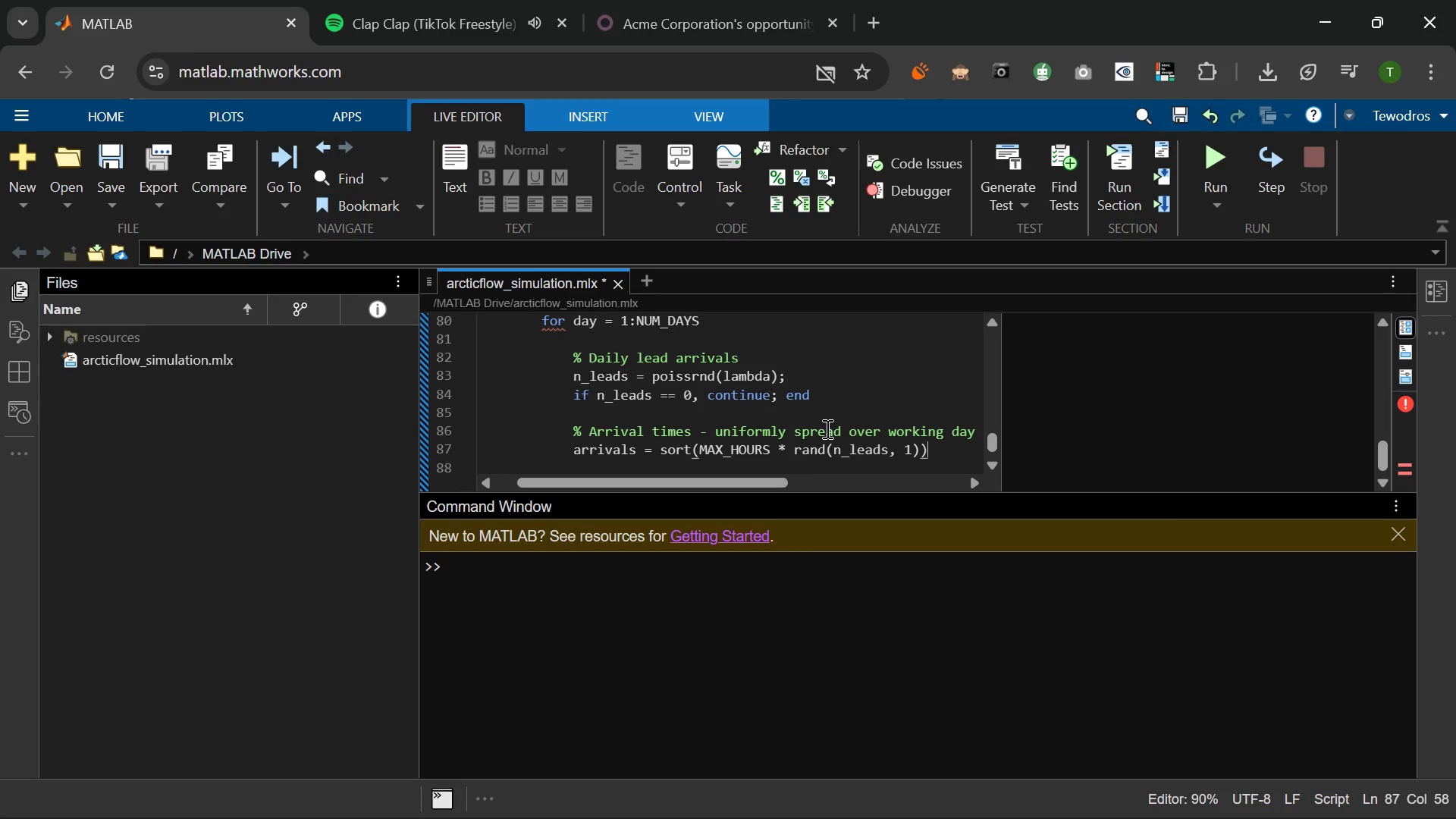 
key(Semicolon)
 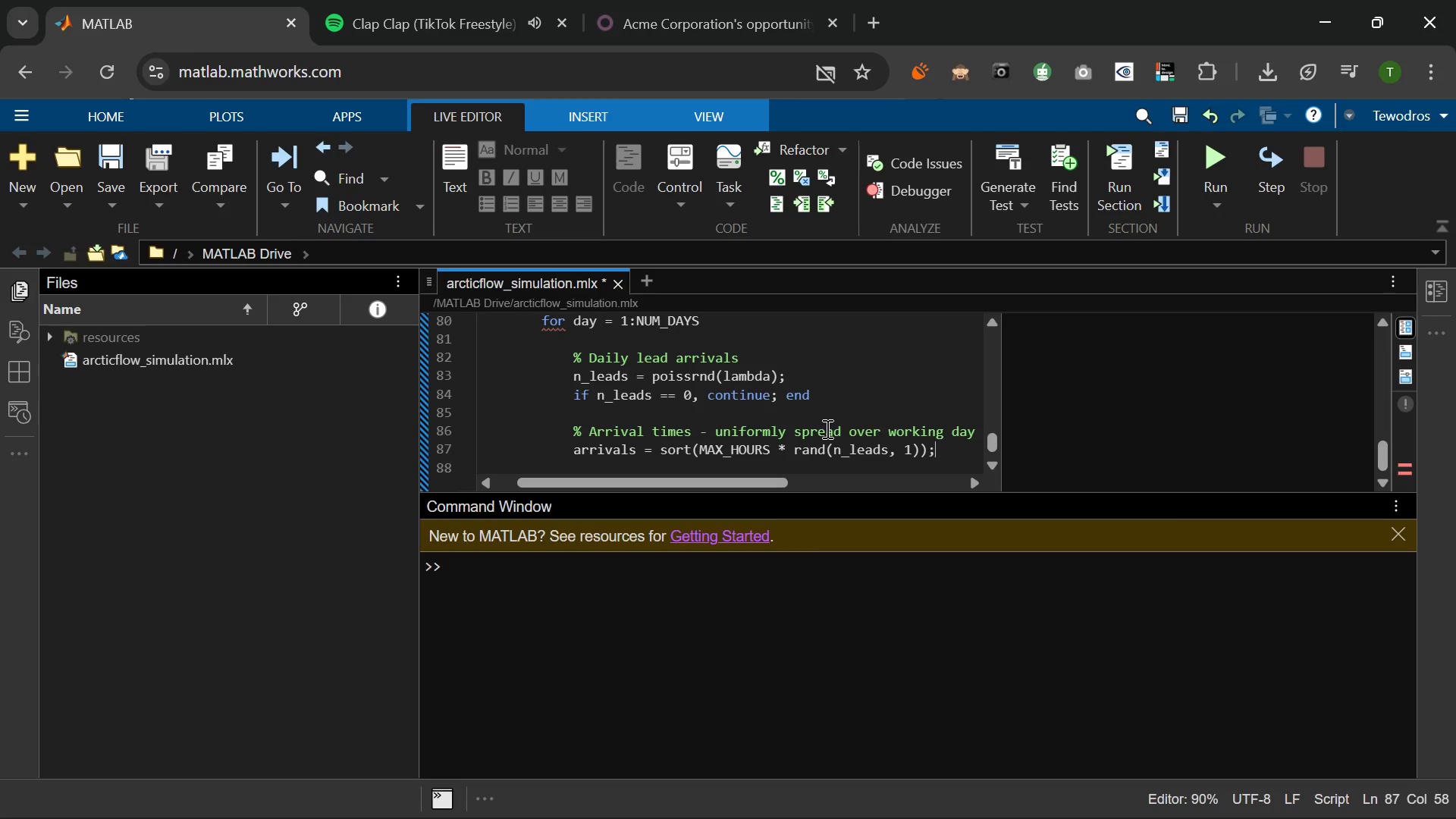 
key(Enter)
 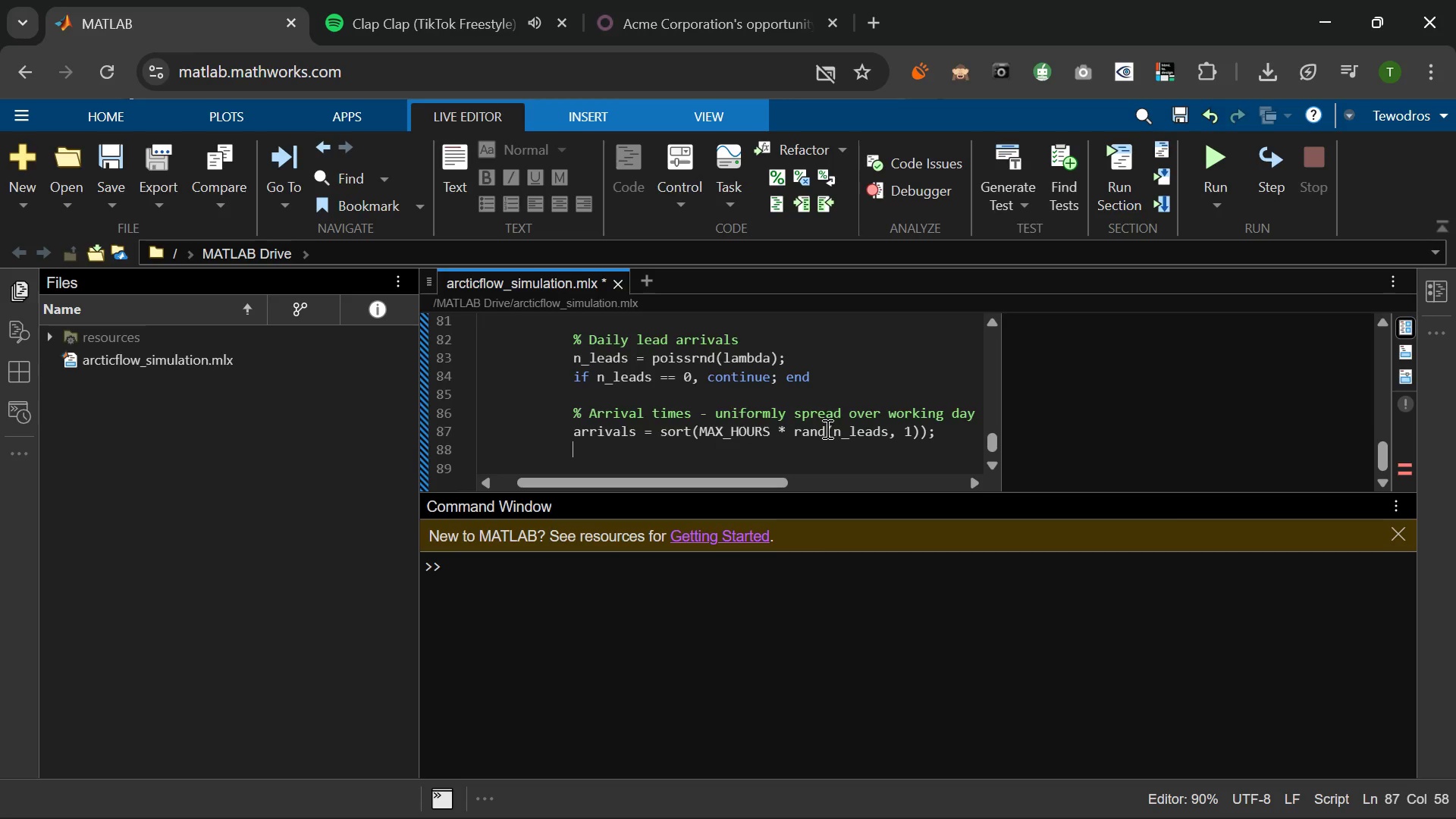 
key(Enter)
 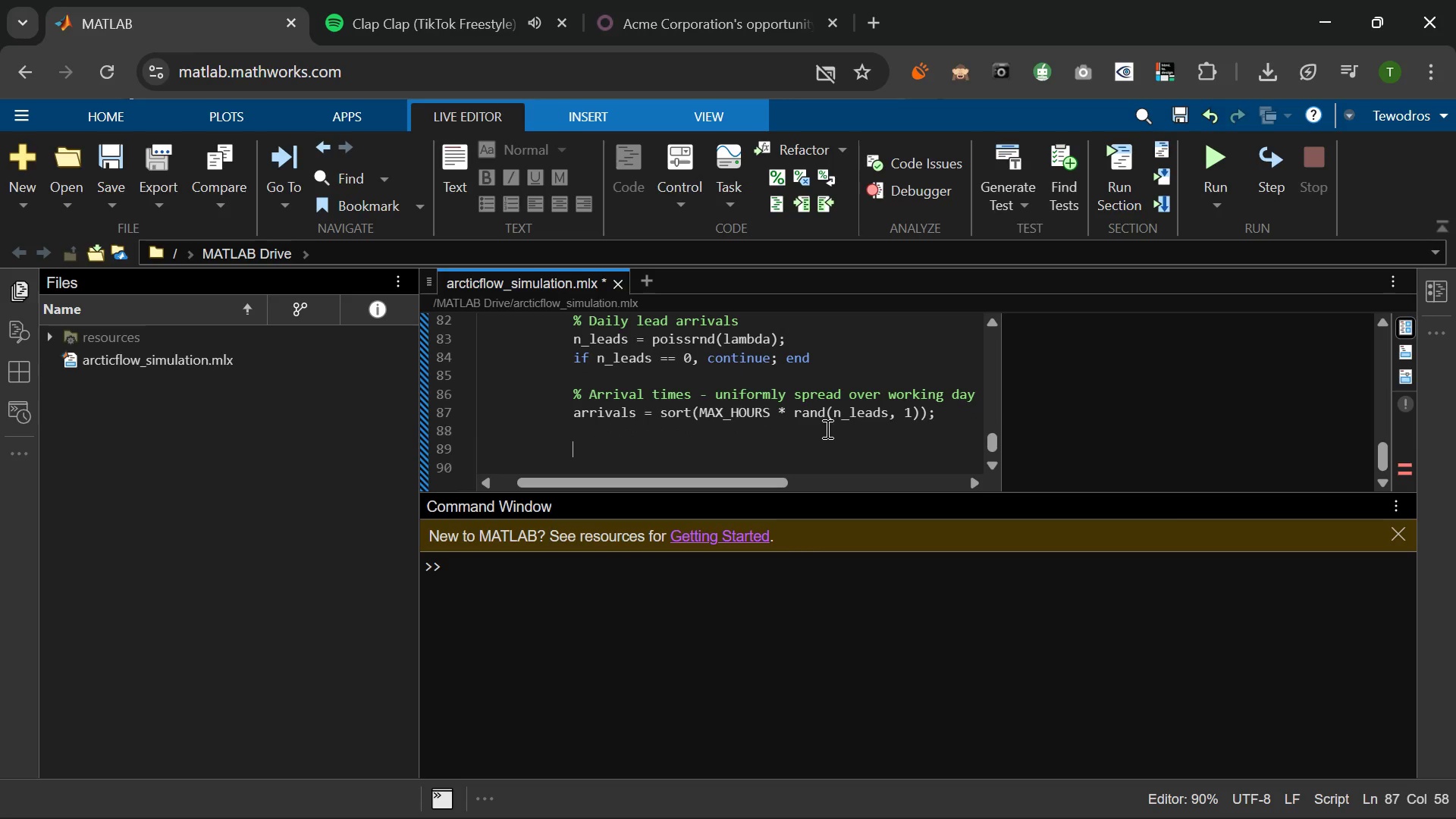 
type(% JOB durin)
key(Backspace)
key(Backspace)
type(ationn)
key(Backspace)
type(s = service + travel)
 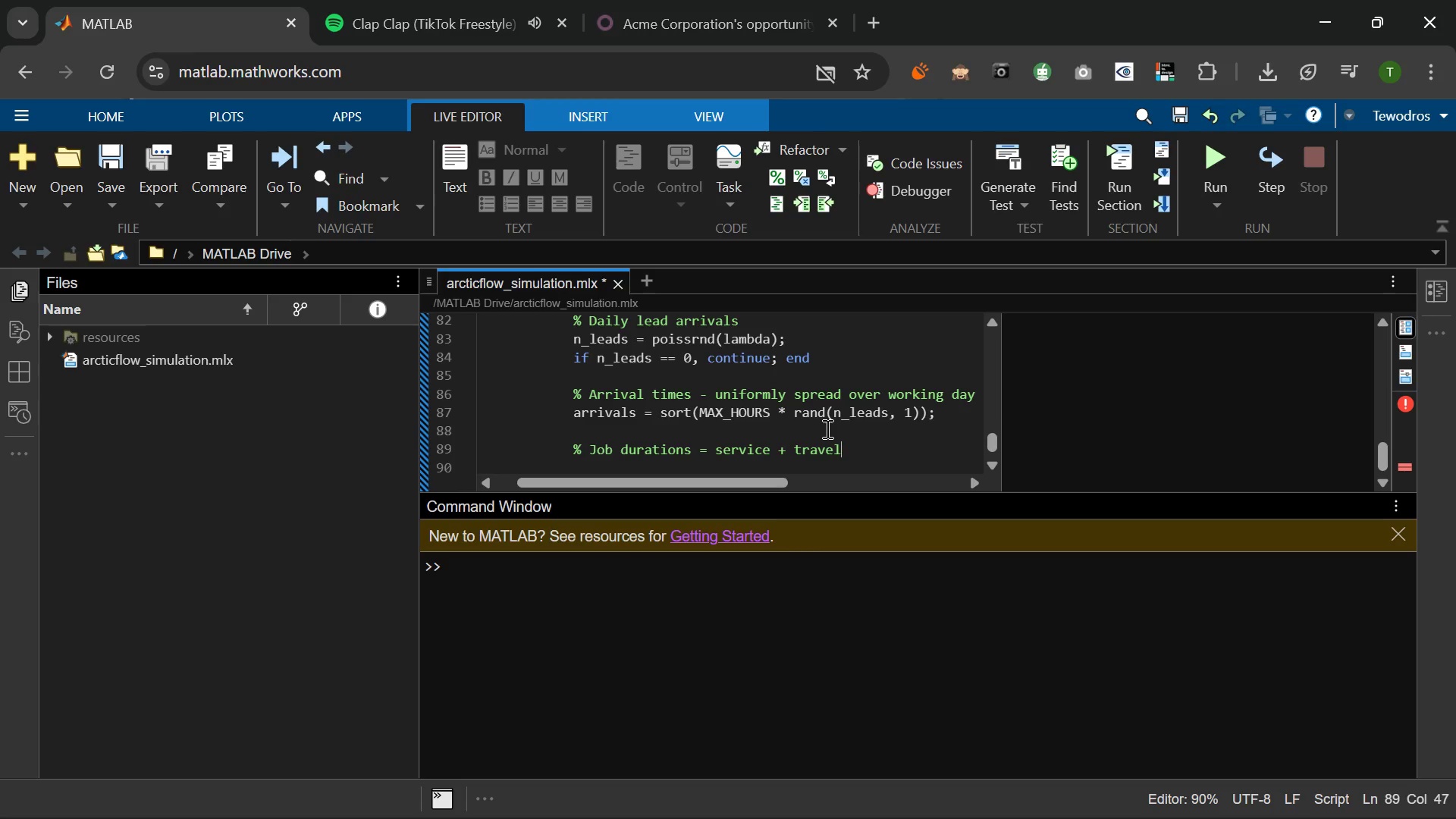 
key(Enter)
 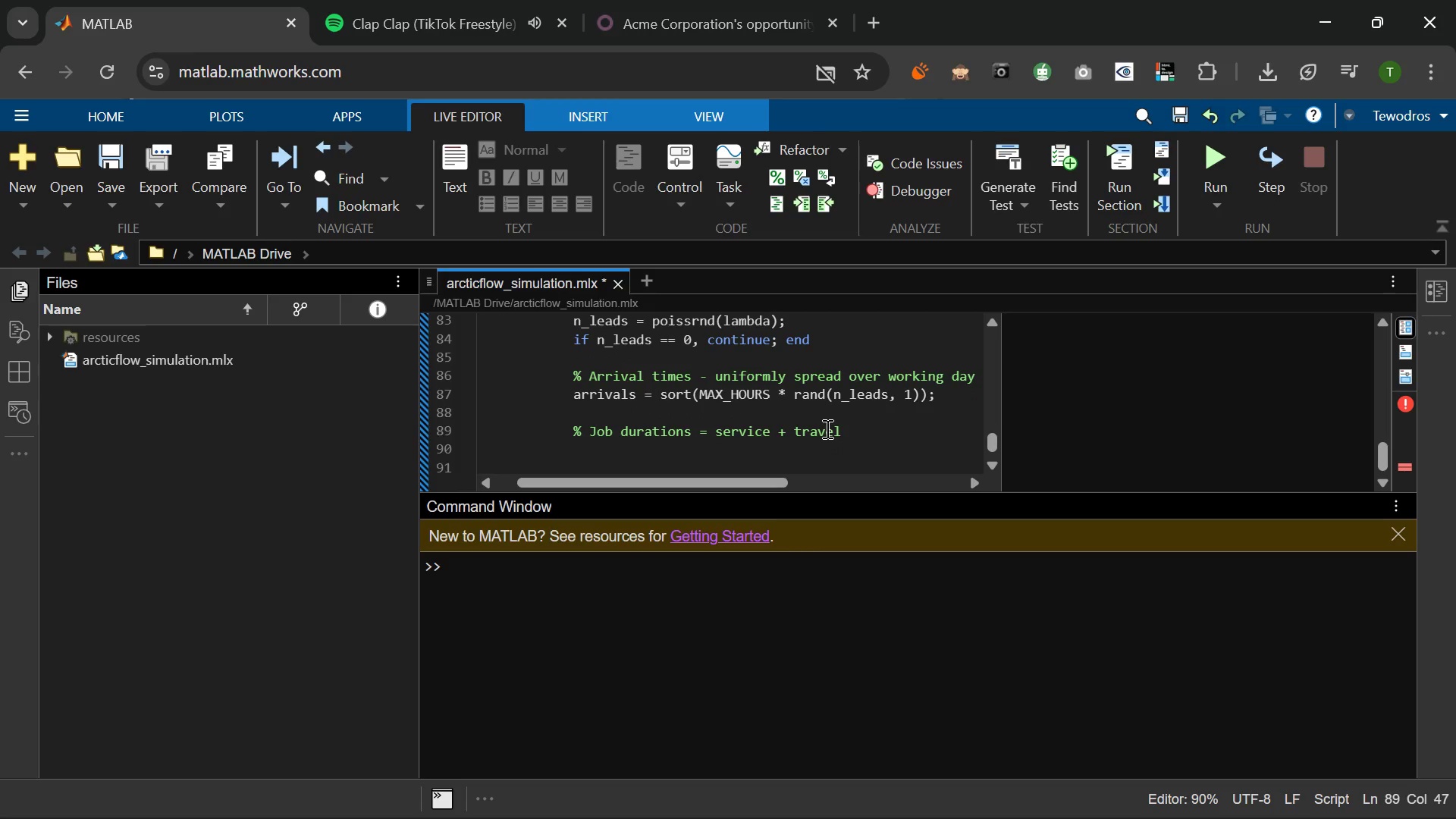 
type(service -)
key(Backspace)
type(= gamrnd()
 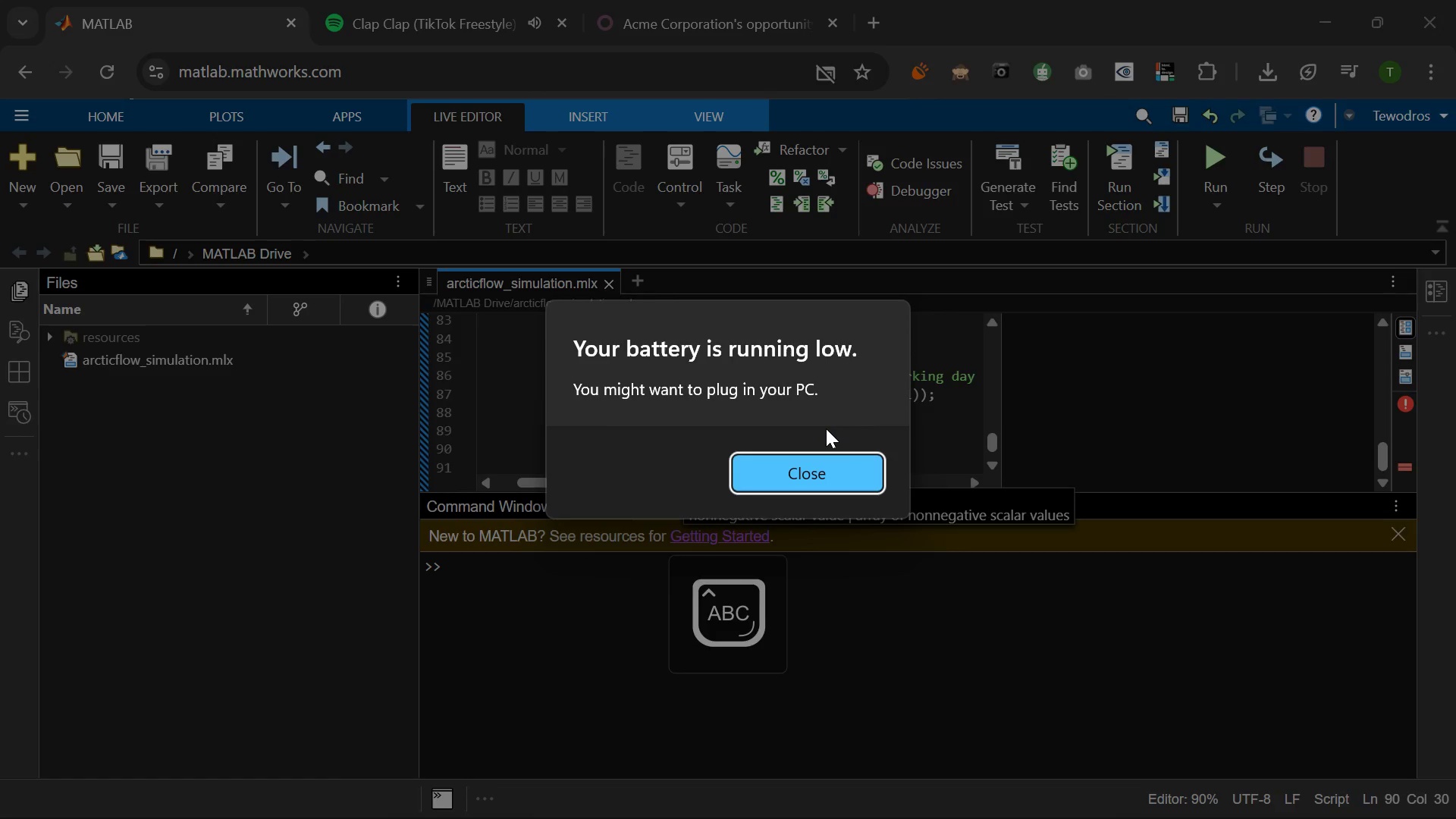 
left_click([1412, 708])
 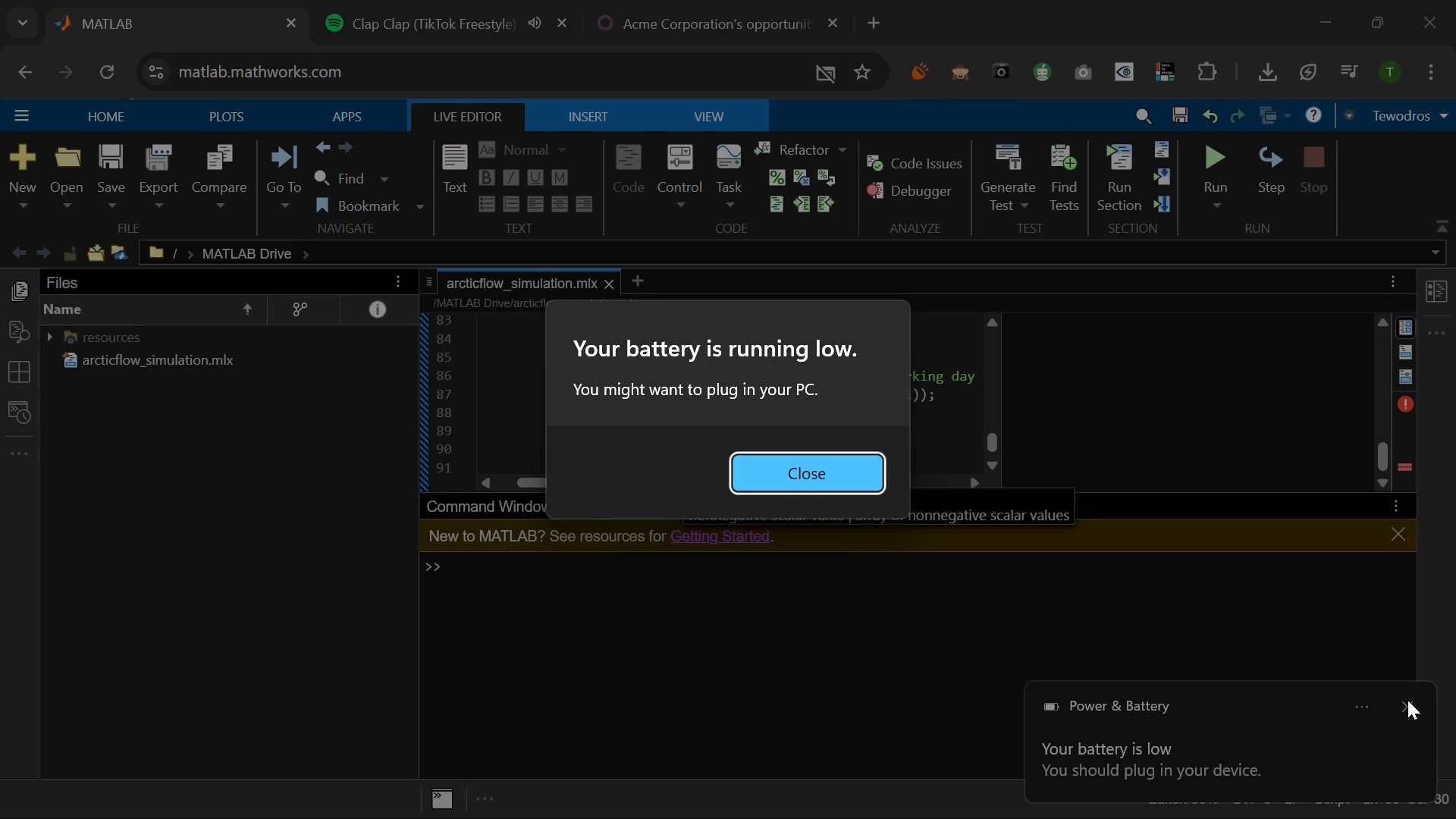 
left_click([1407, 700])
 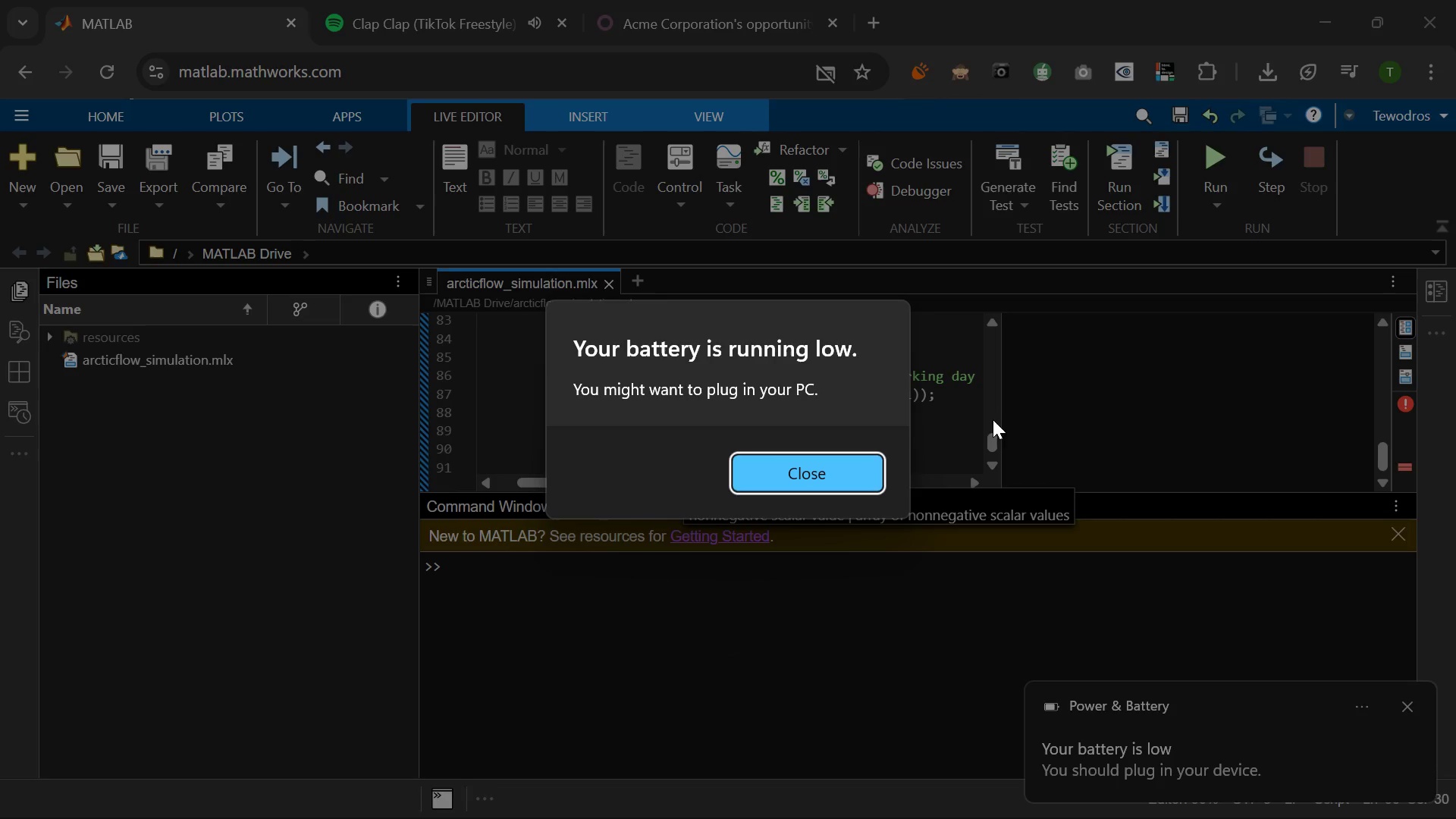 
left_click([856, 462])
 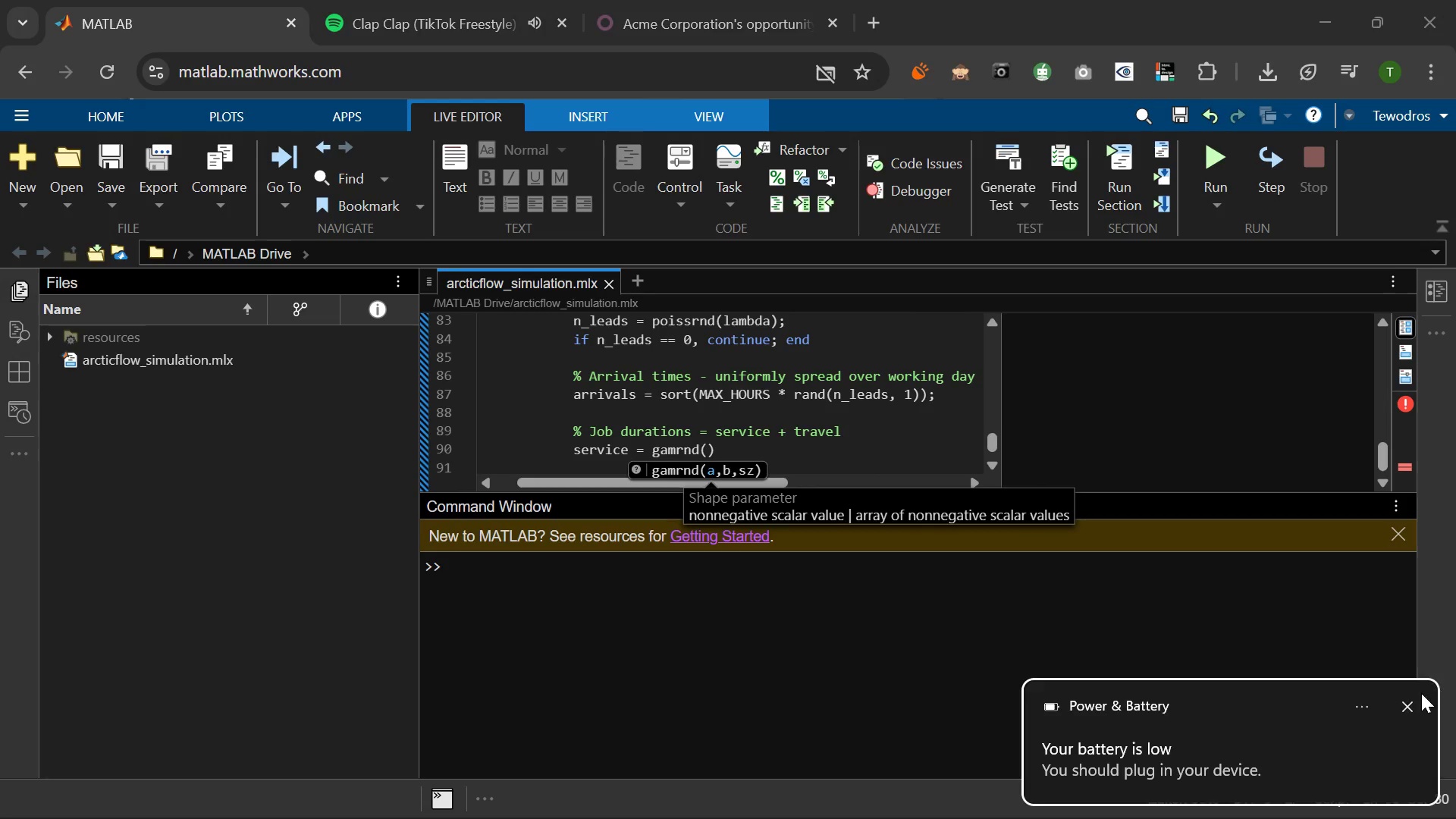 
left_click([1413, 704])
 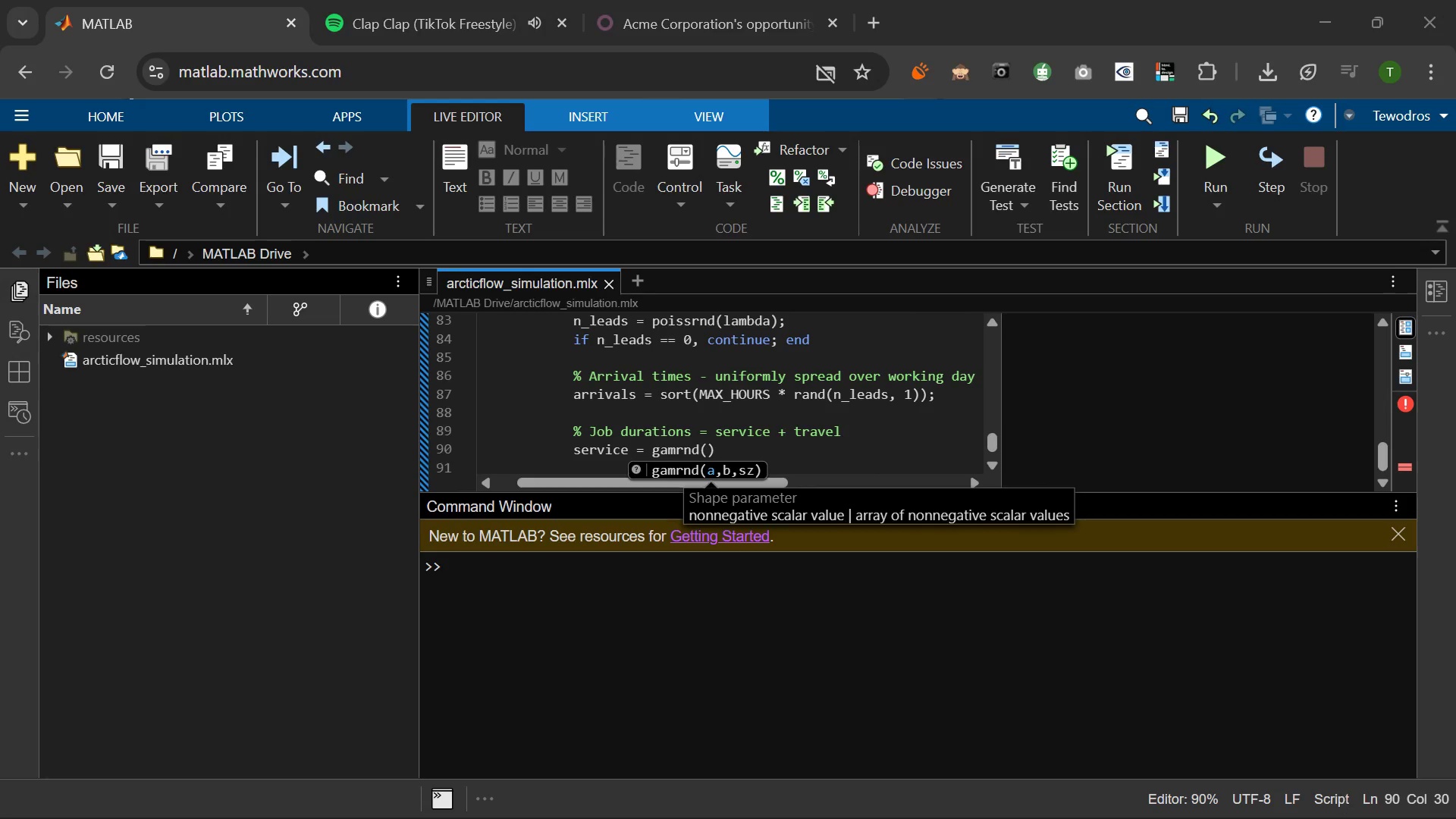 
mouse_move([1292, 805])
 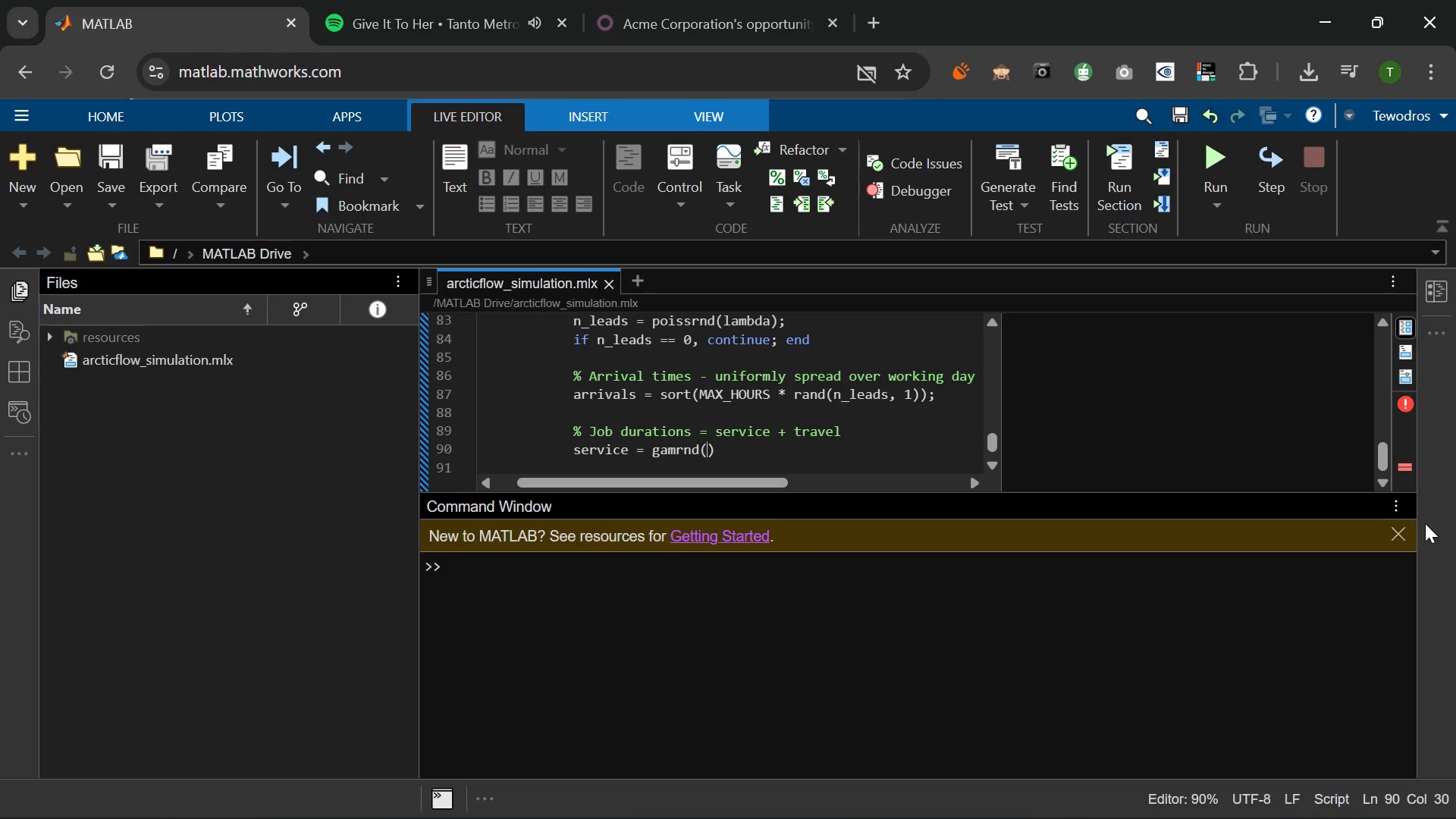 
wait(29.96)
 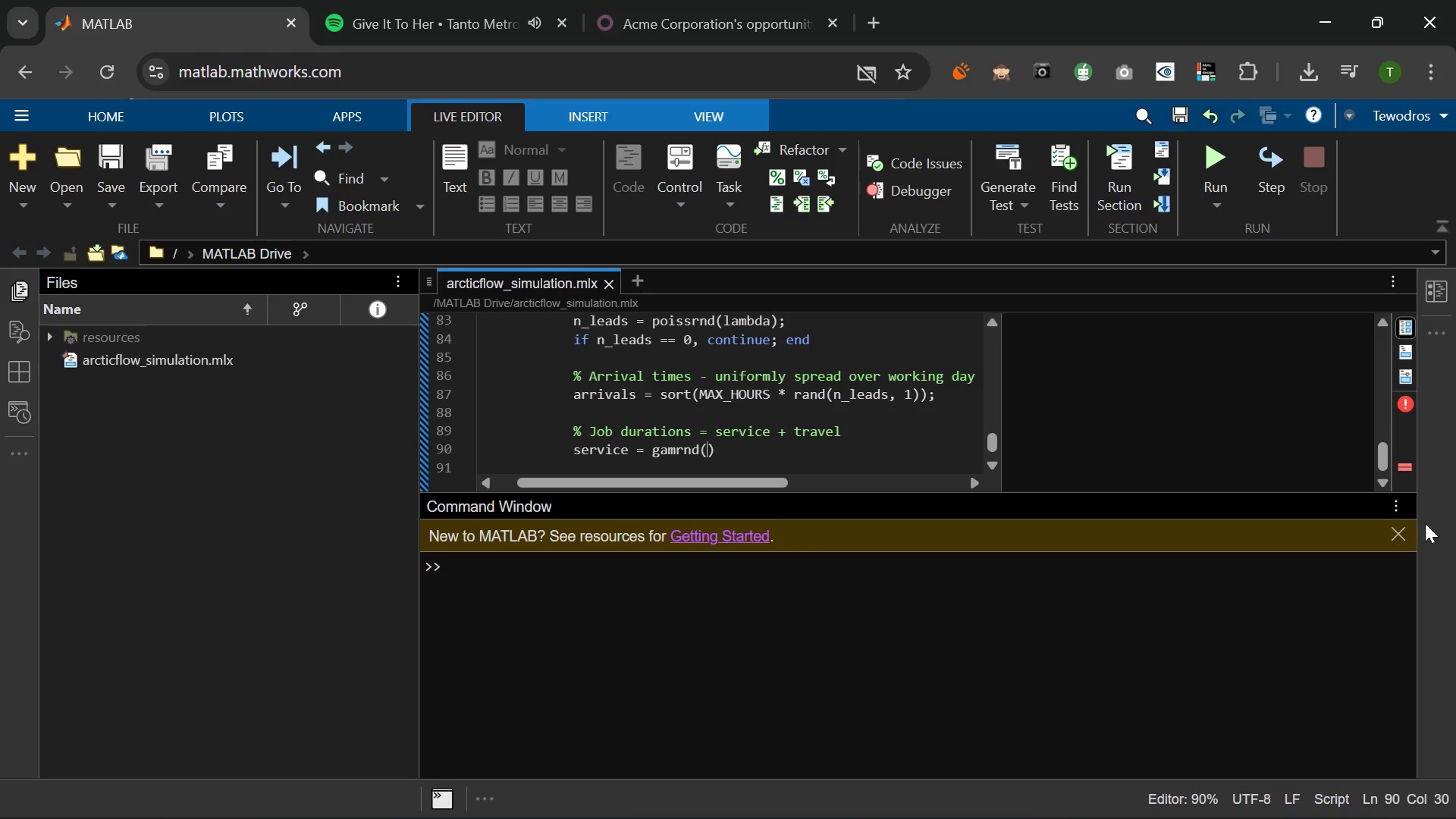 
mouse_move([1349, 828])
 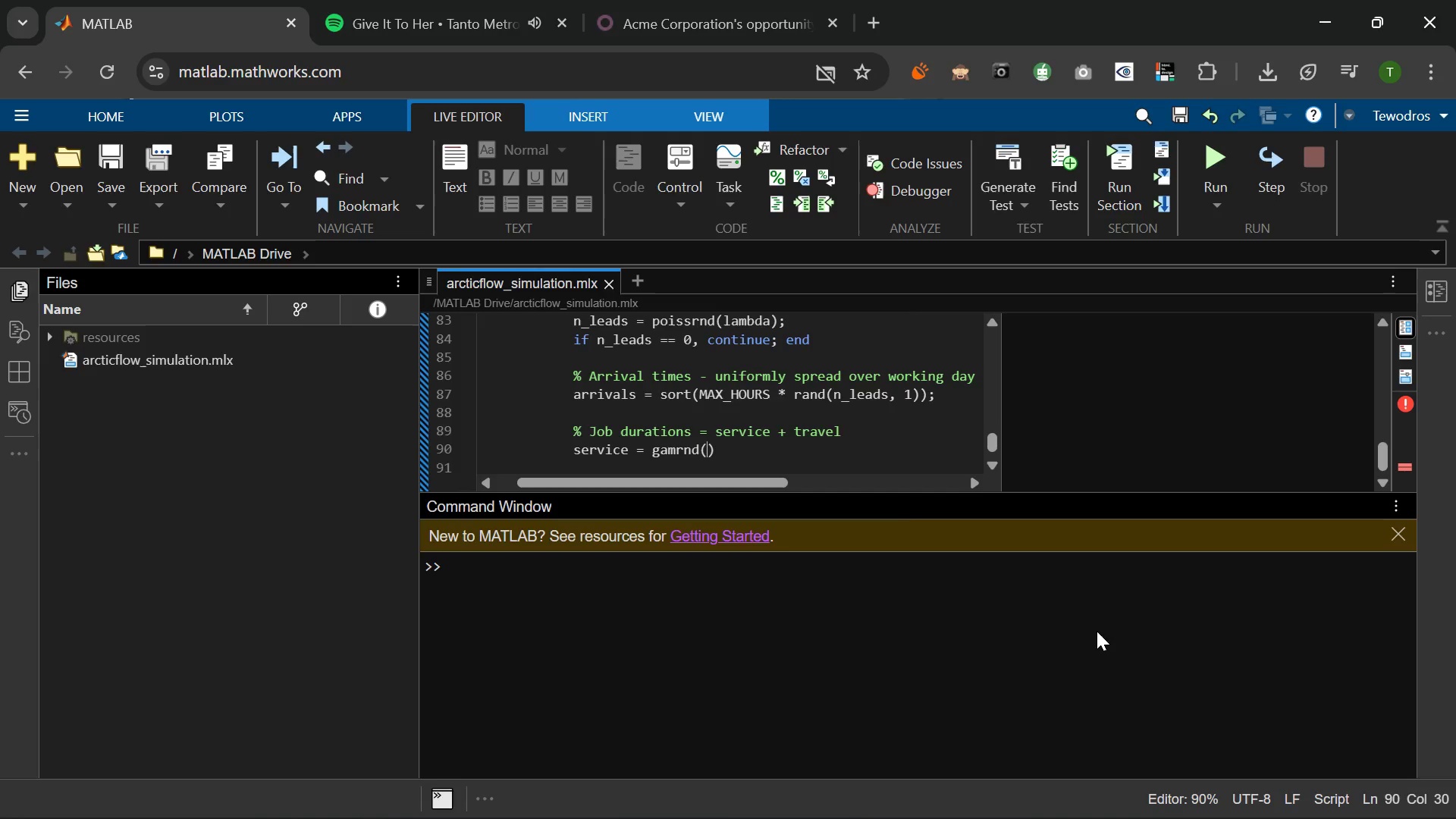 
wait(7.53)
 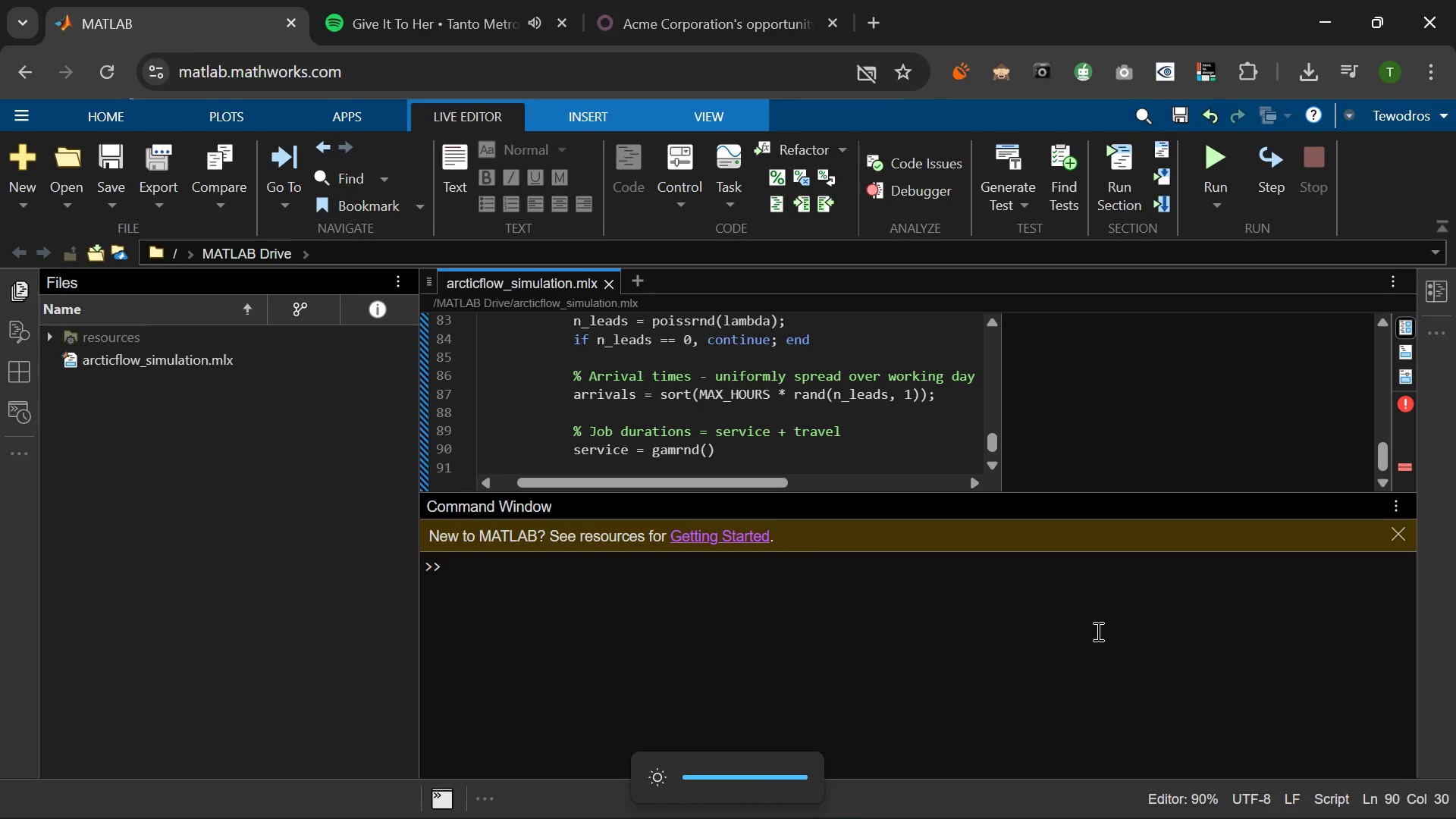 
left_click([798, 466])
 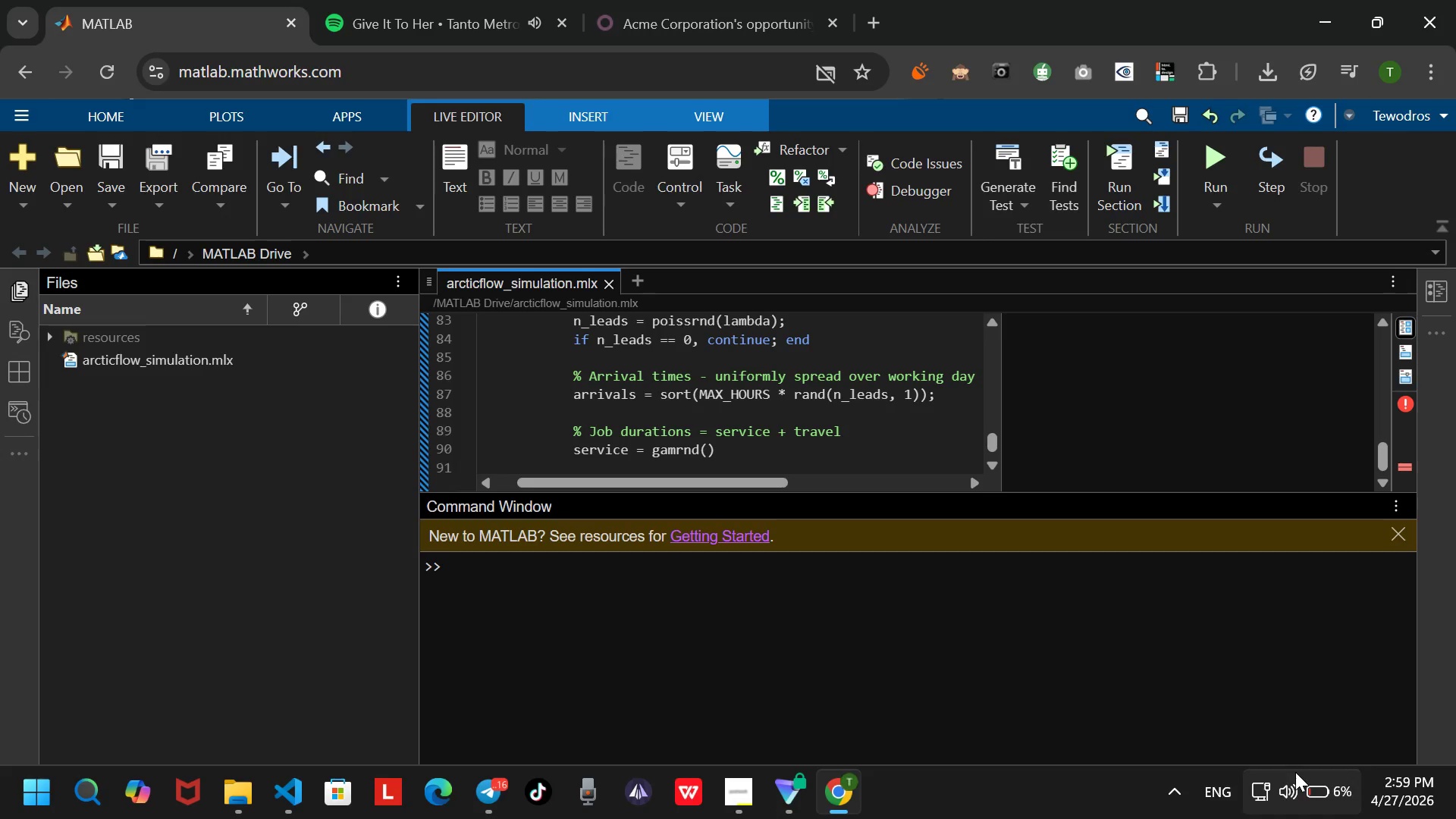 
mouse_move([1288, 745])
 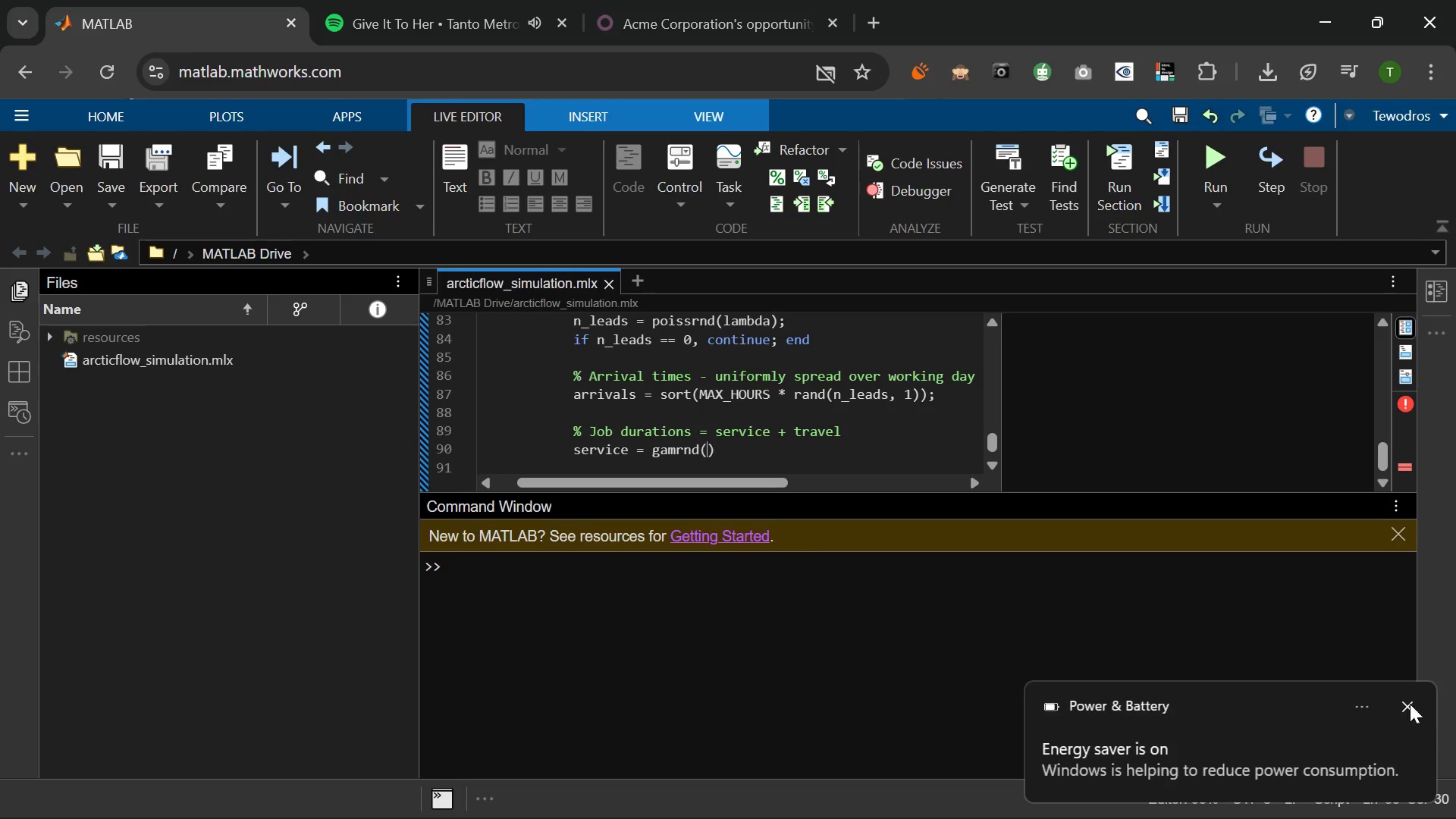 
left_click([1395, 704])
 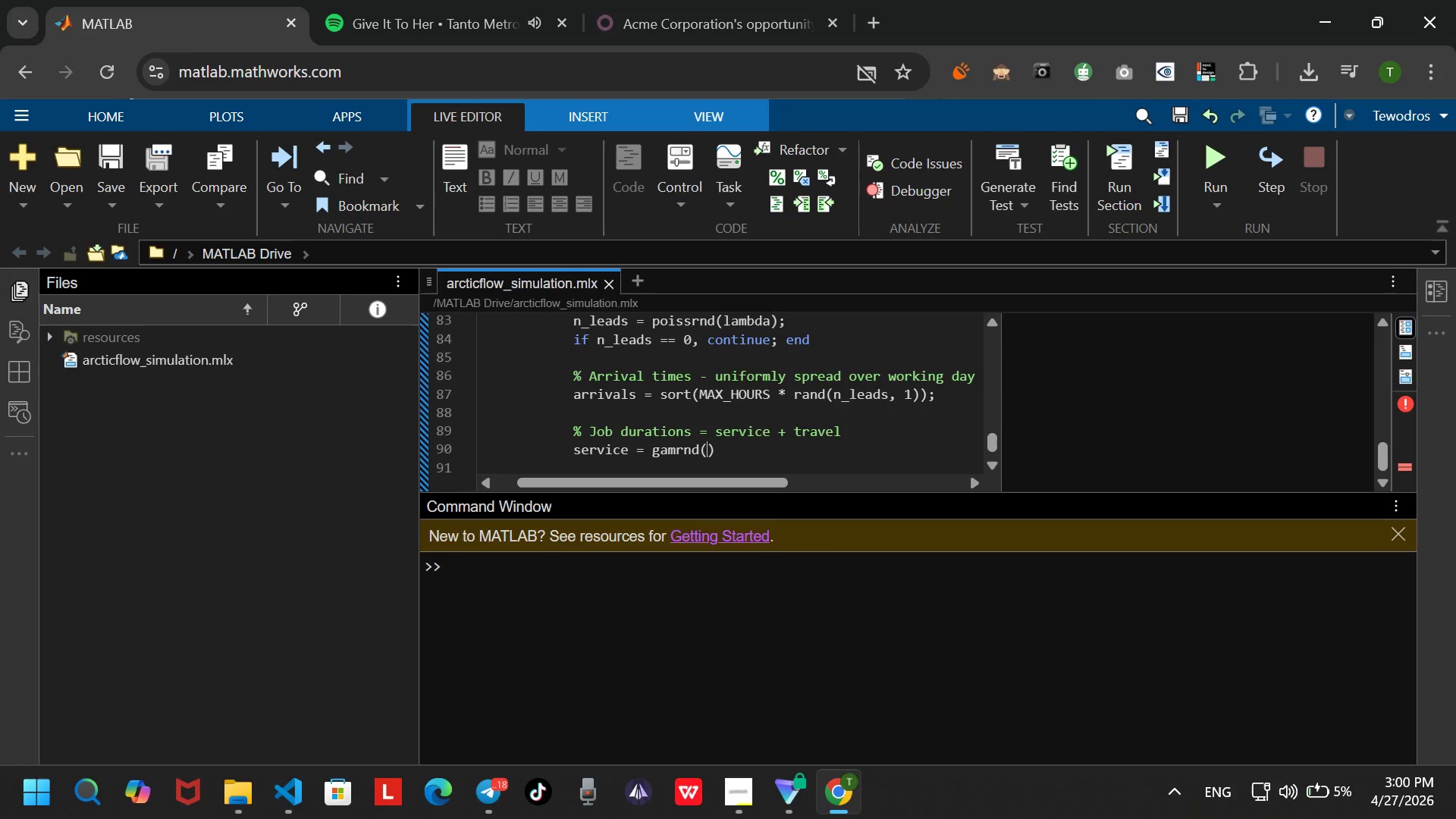 
wait(24.31)
 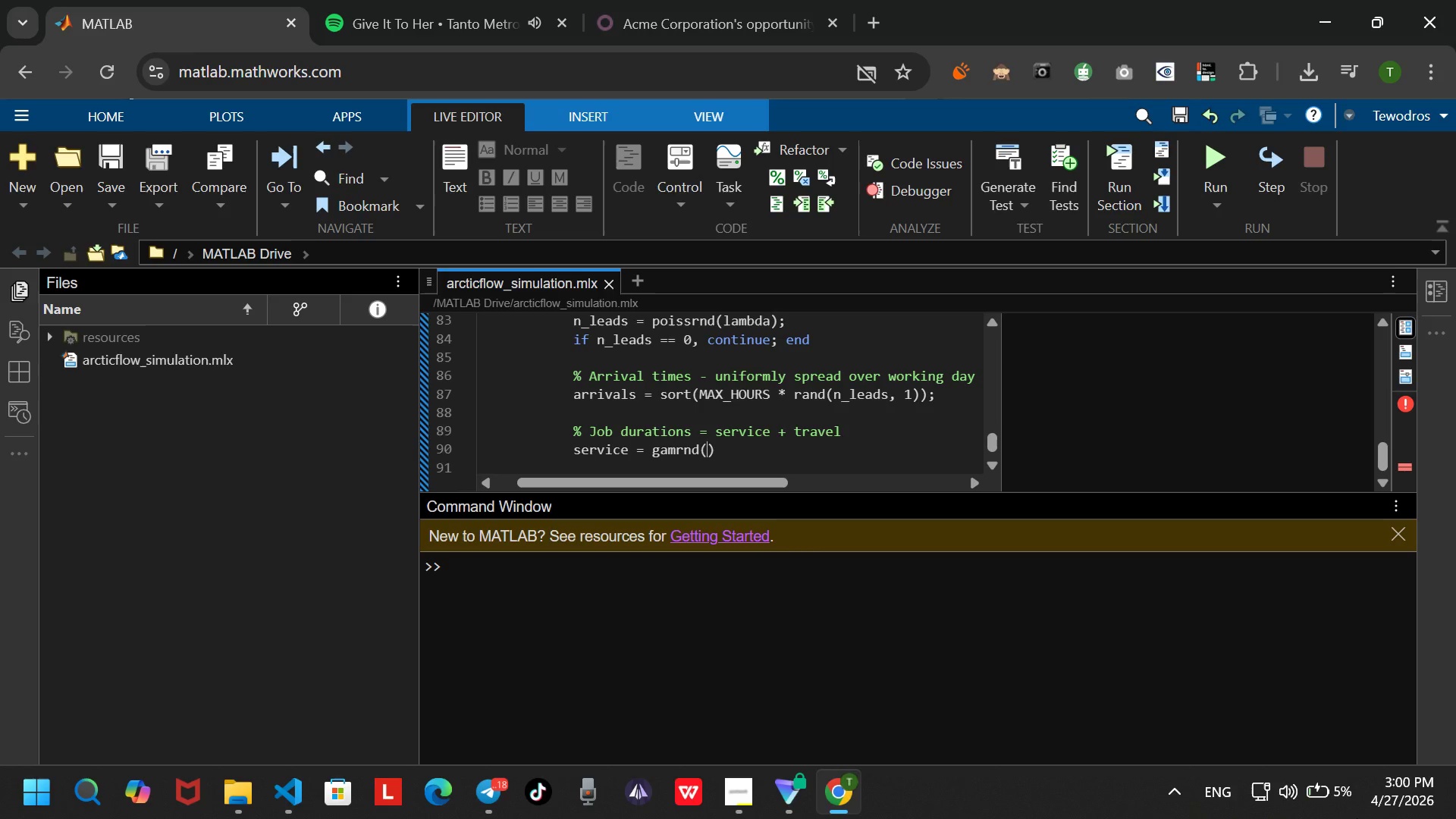 
type((gamma)
key(Backspace)
key(Backspace)
key(Backspace)
key(Backspace)
key(Backspace)
 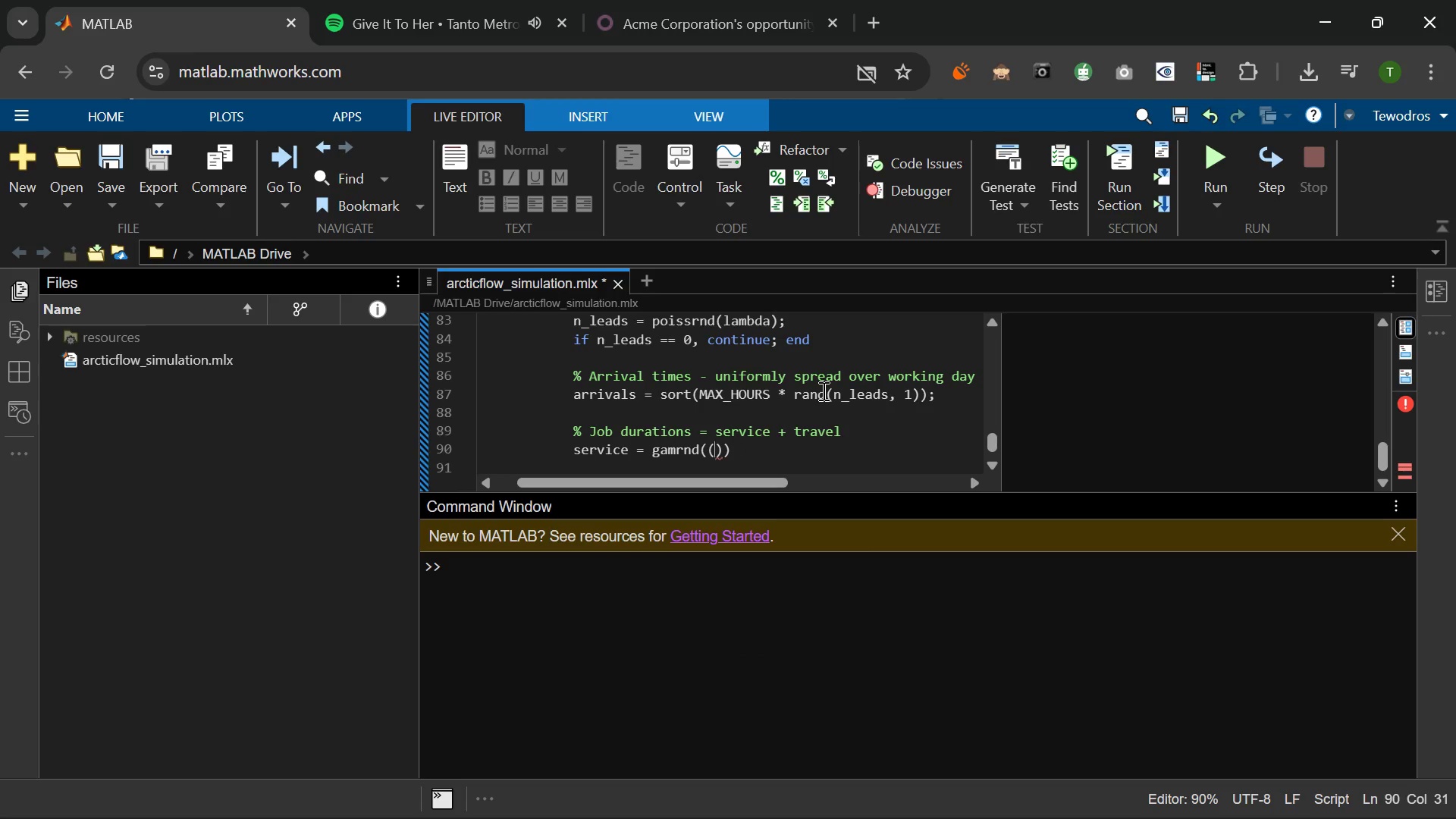 
key(Backspace)
type(GAMMA_SHAPE, GAMMA_SCALTE)
key(Backspace)
key(Backspace)
type(E, n_leads, 1)
 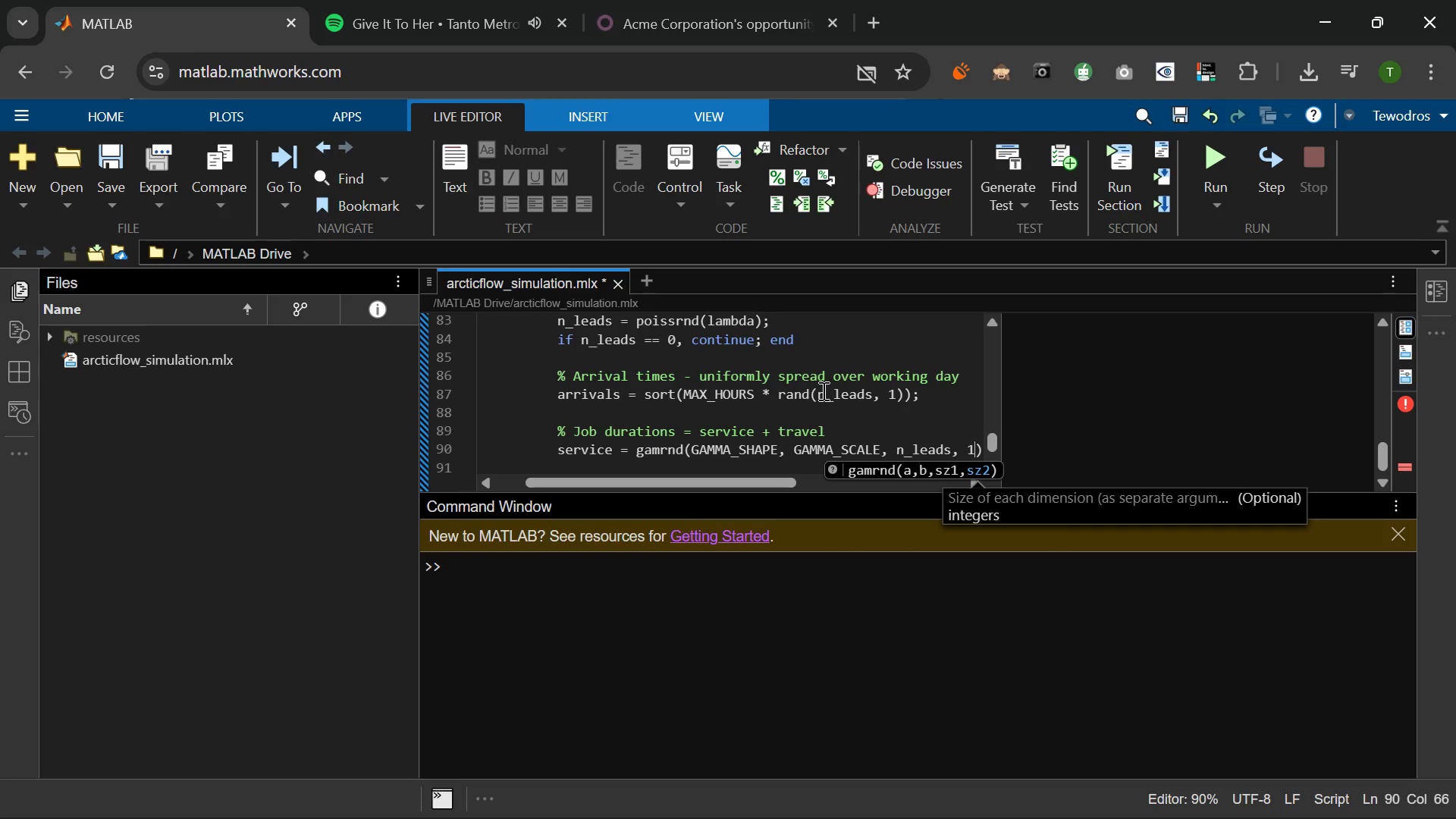 
key(ArrowRight)
 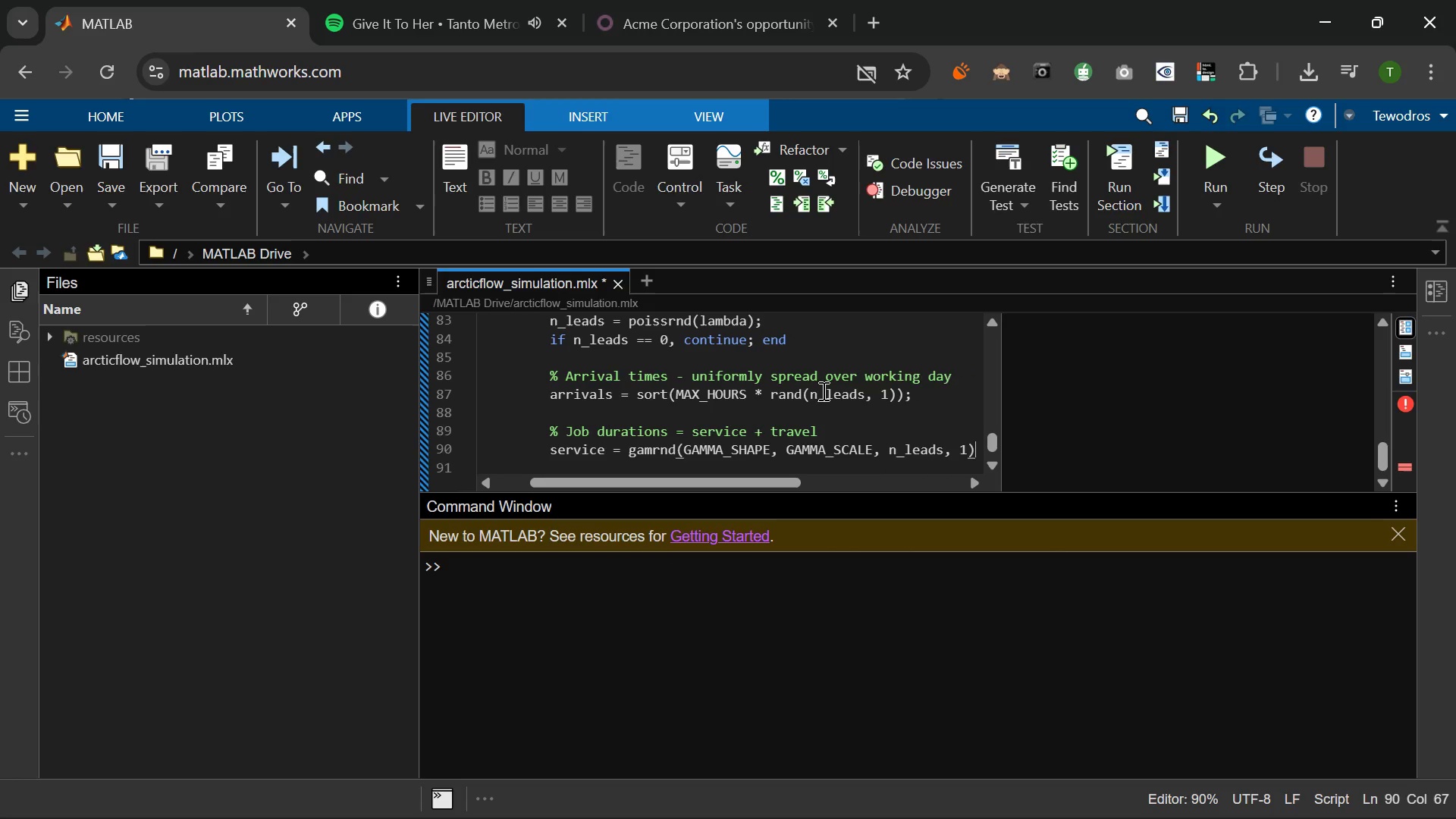 
key(Semicolon)
 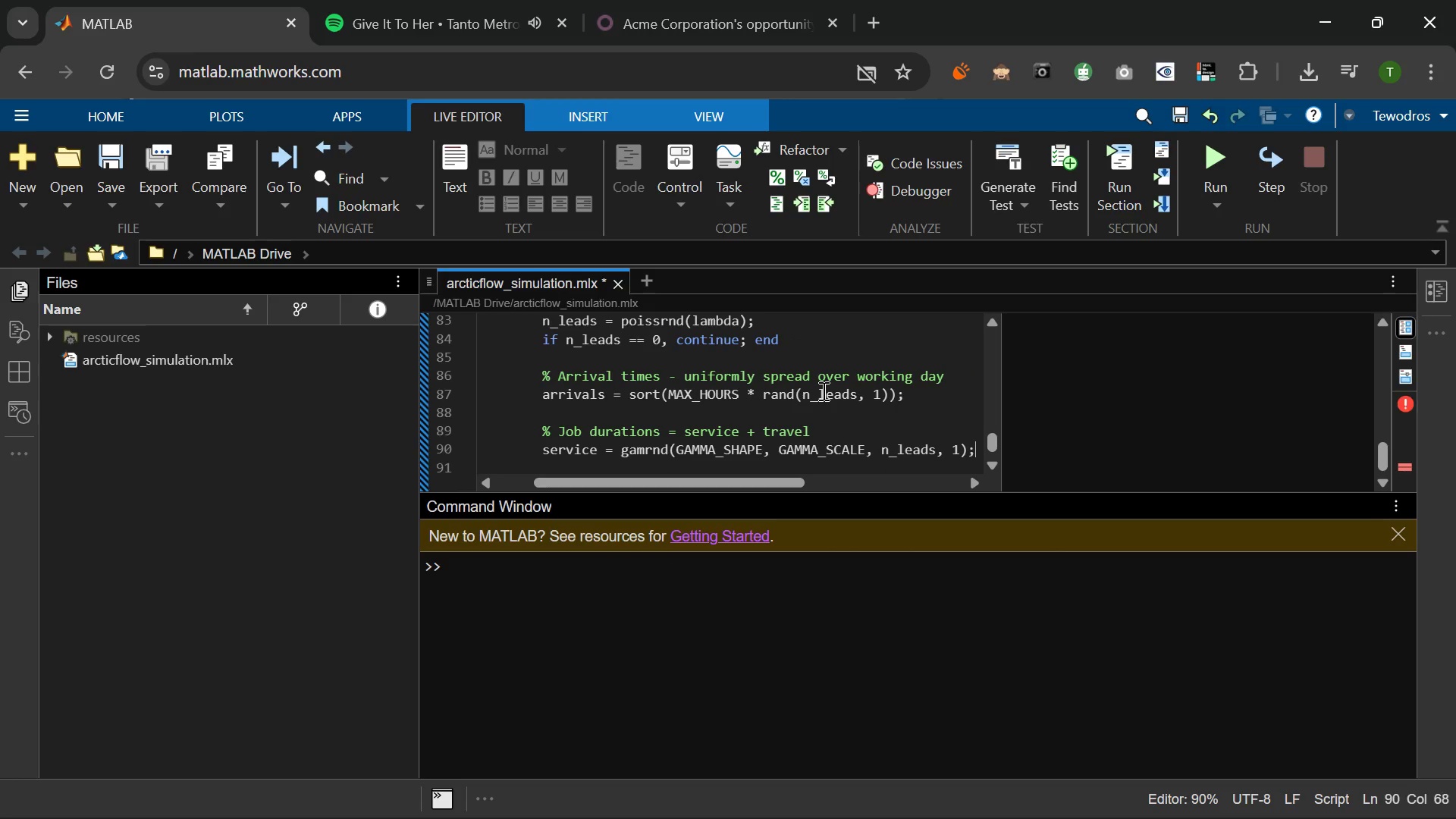 
key(Enter)
 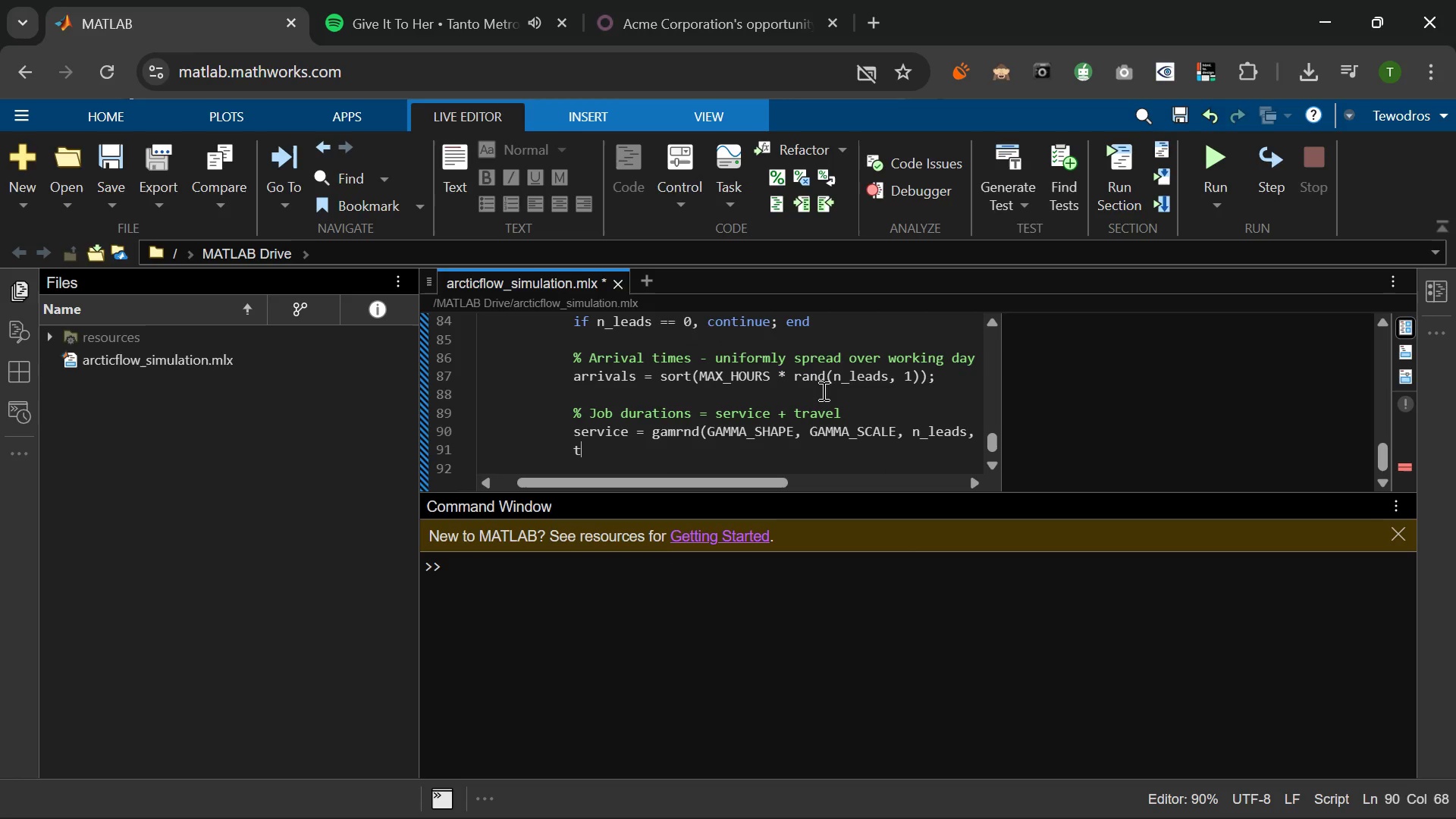 
type(travel  = TRAVEL_MIN +)
 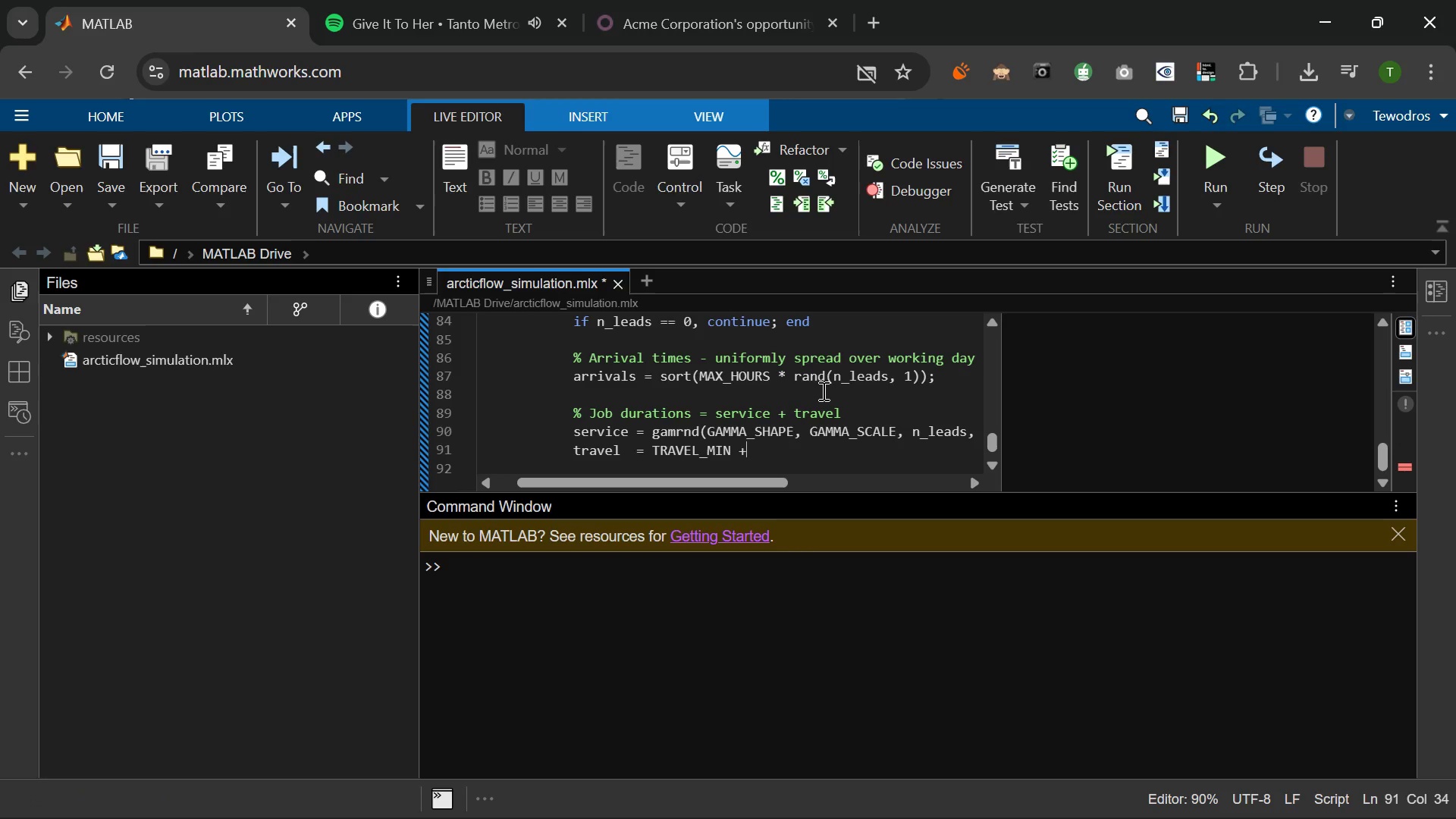 
type( (TRAVEL_MAX - TRAVEL)
 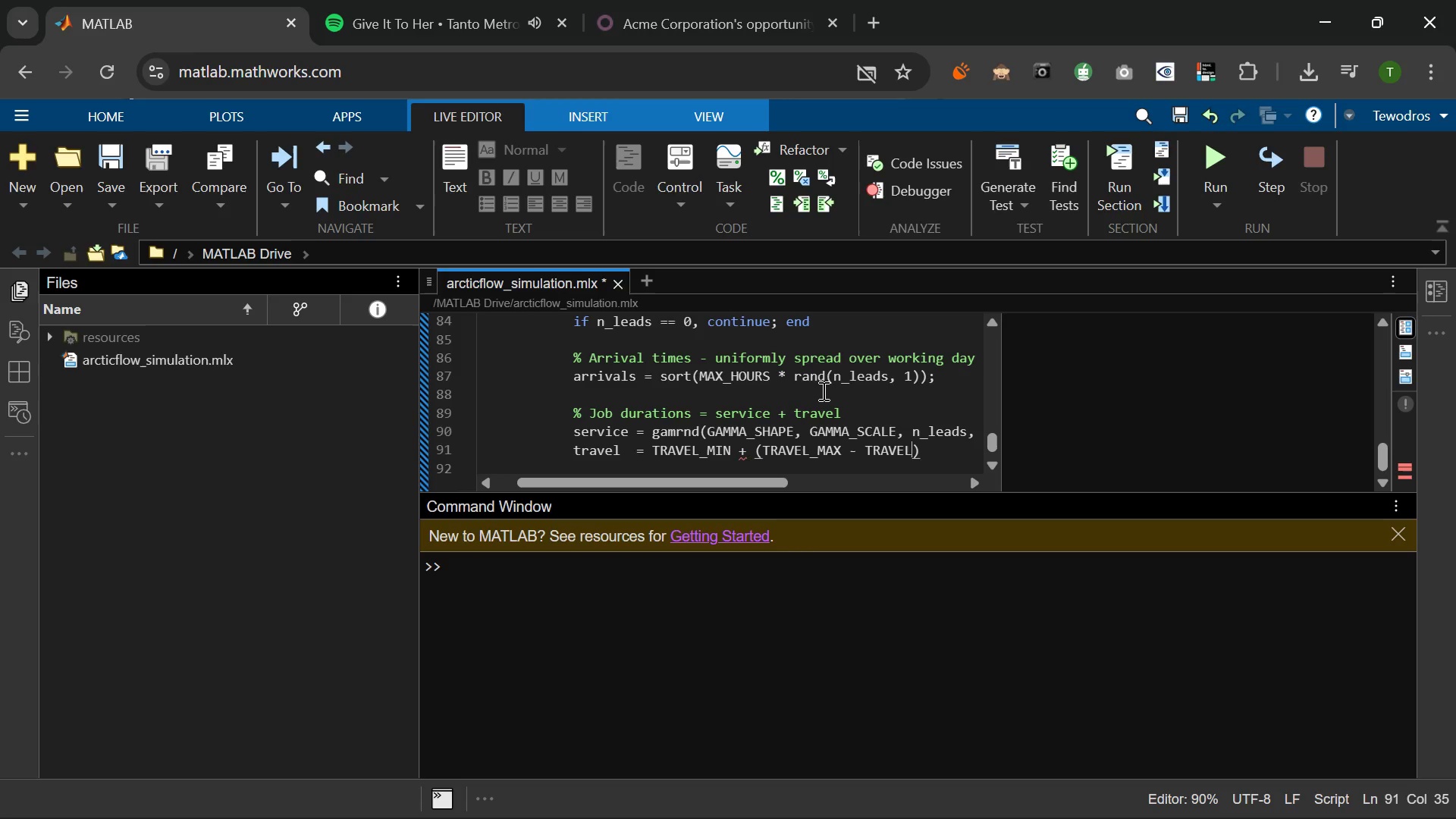 
hold_key(key=ShiftLeft, duration=0.34)
 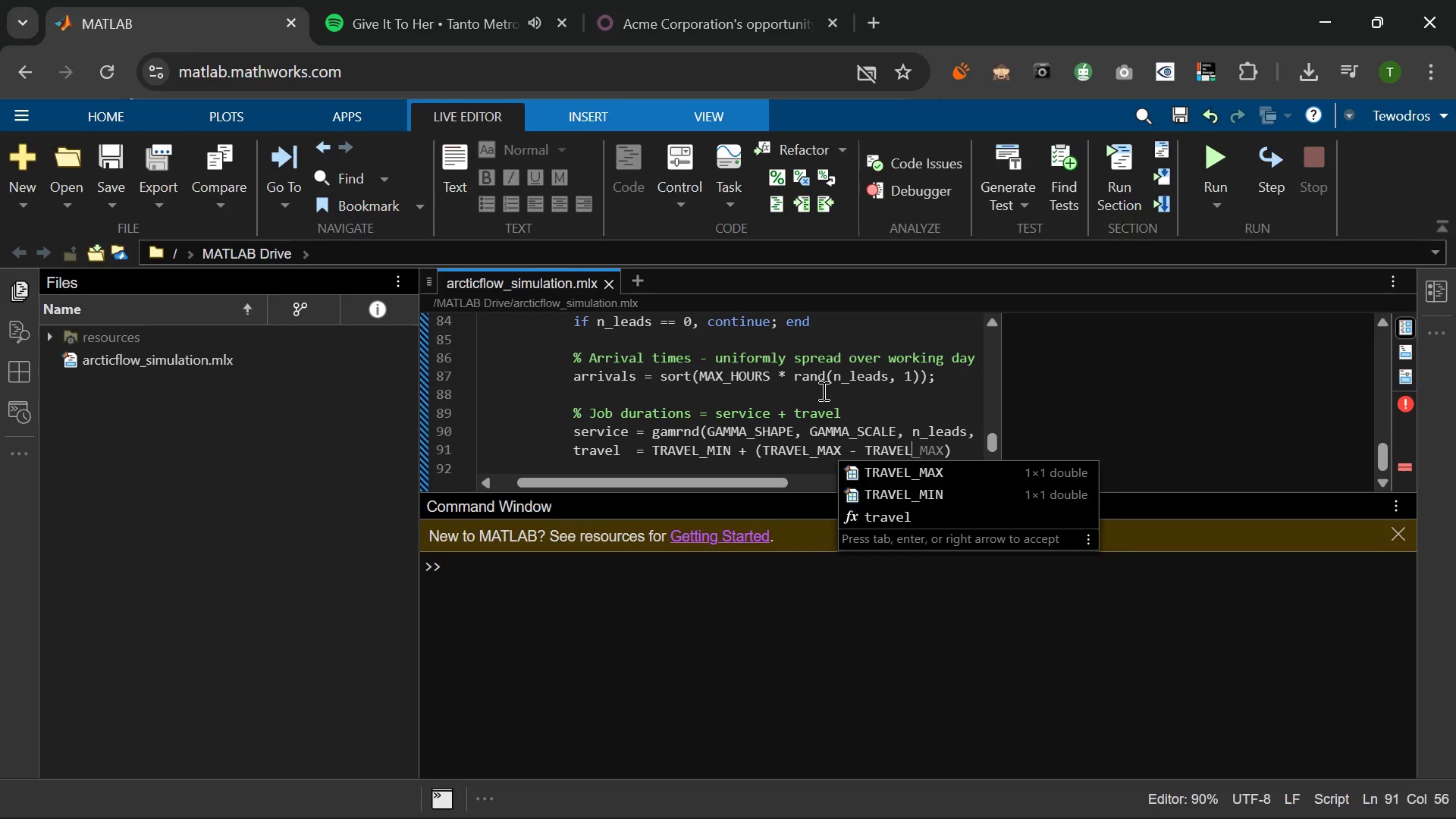 
key(Tab)
 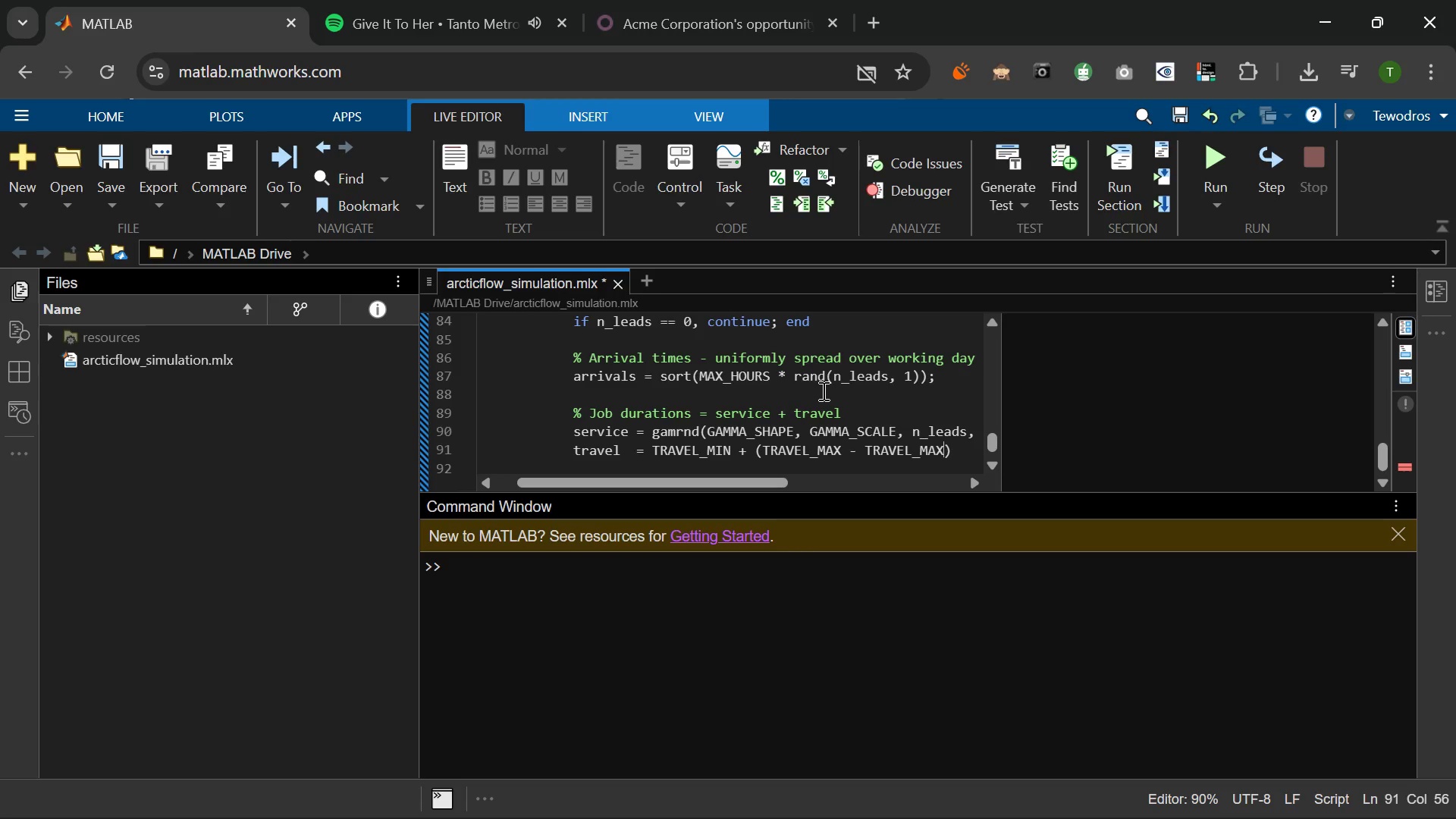 
key(Space)
 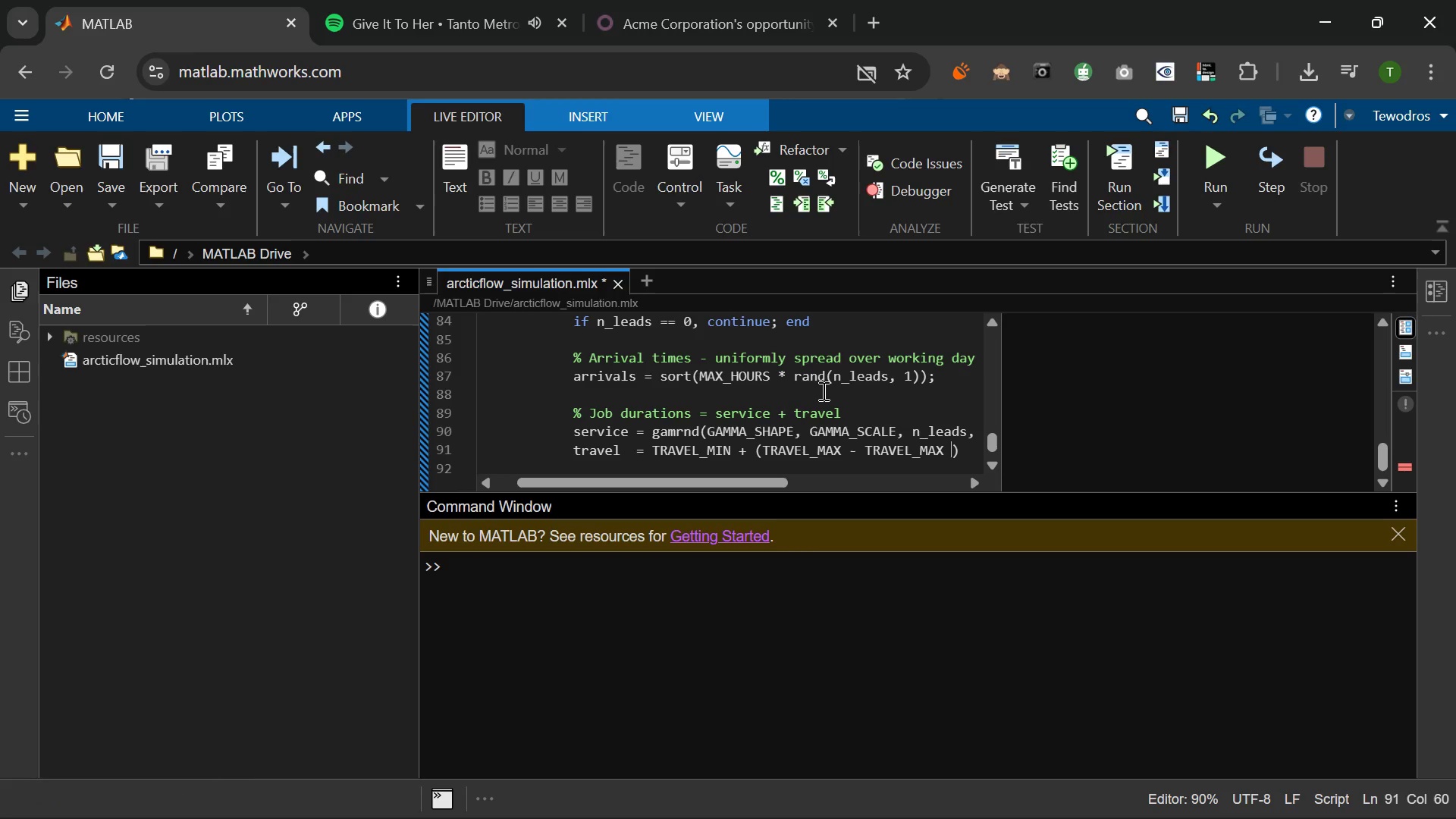 
key(Backspace)
 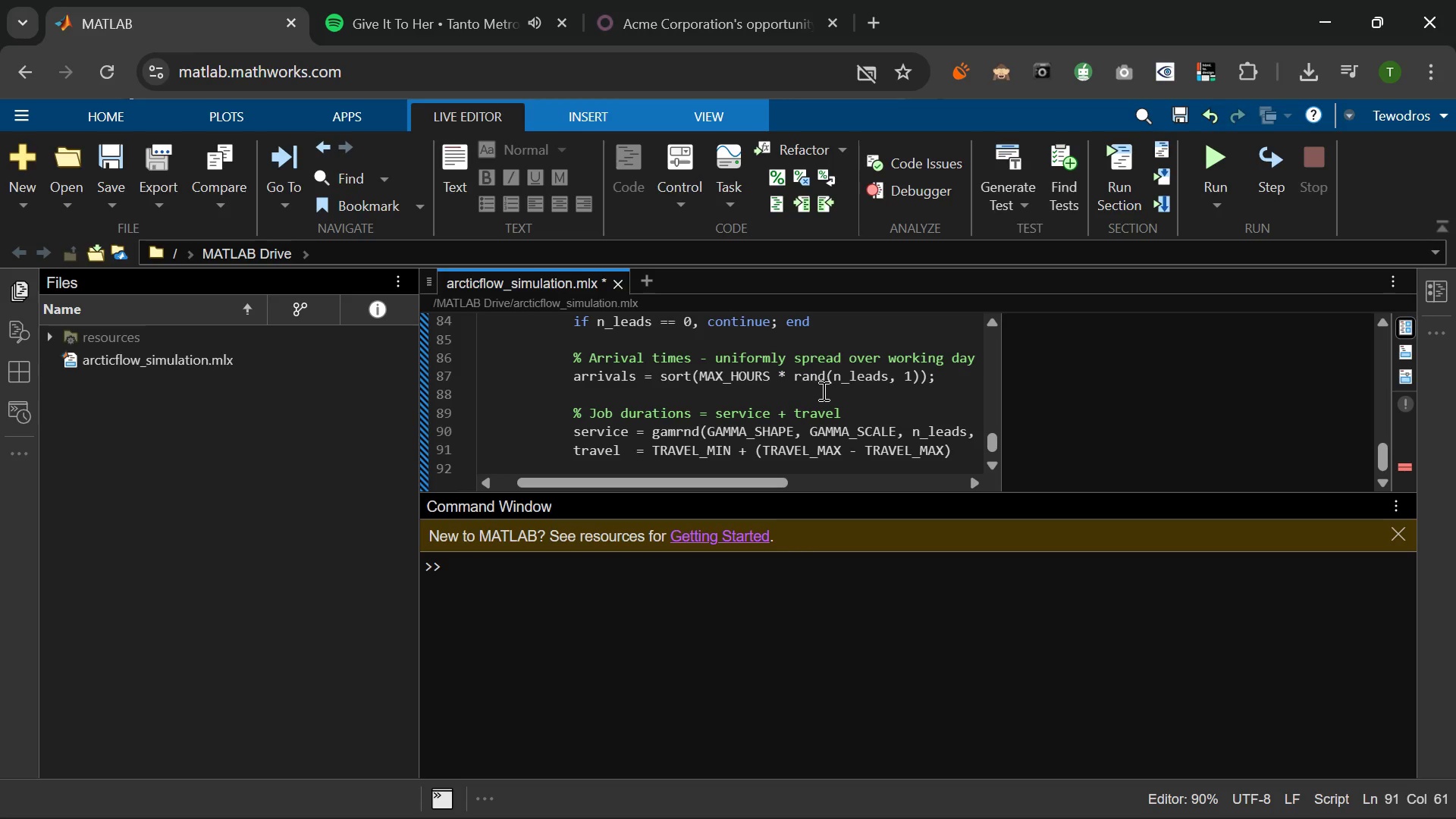 
key(ArrowRight)
 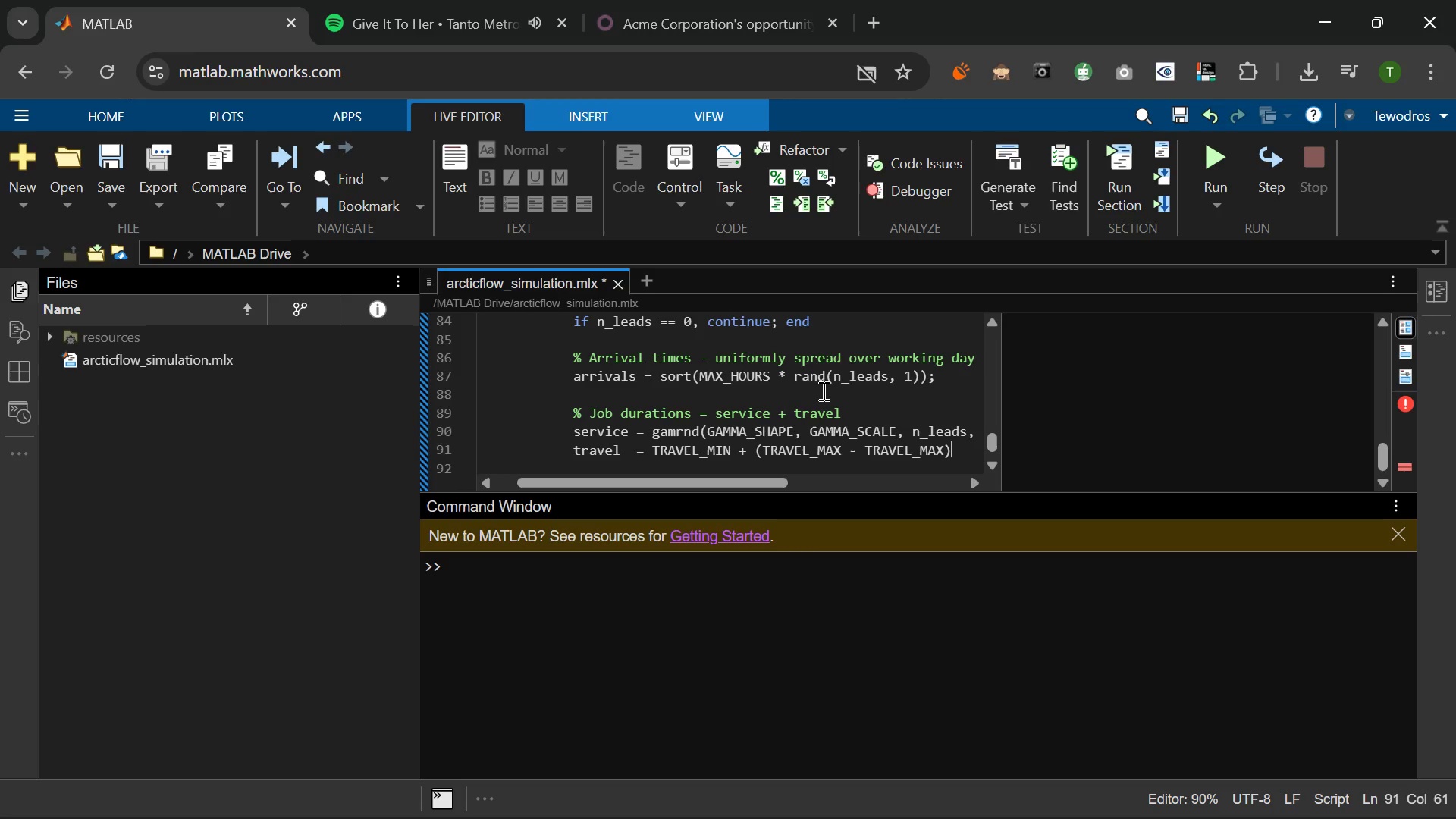 
key(Space)
 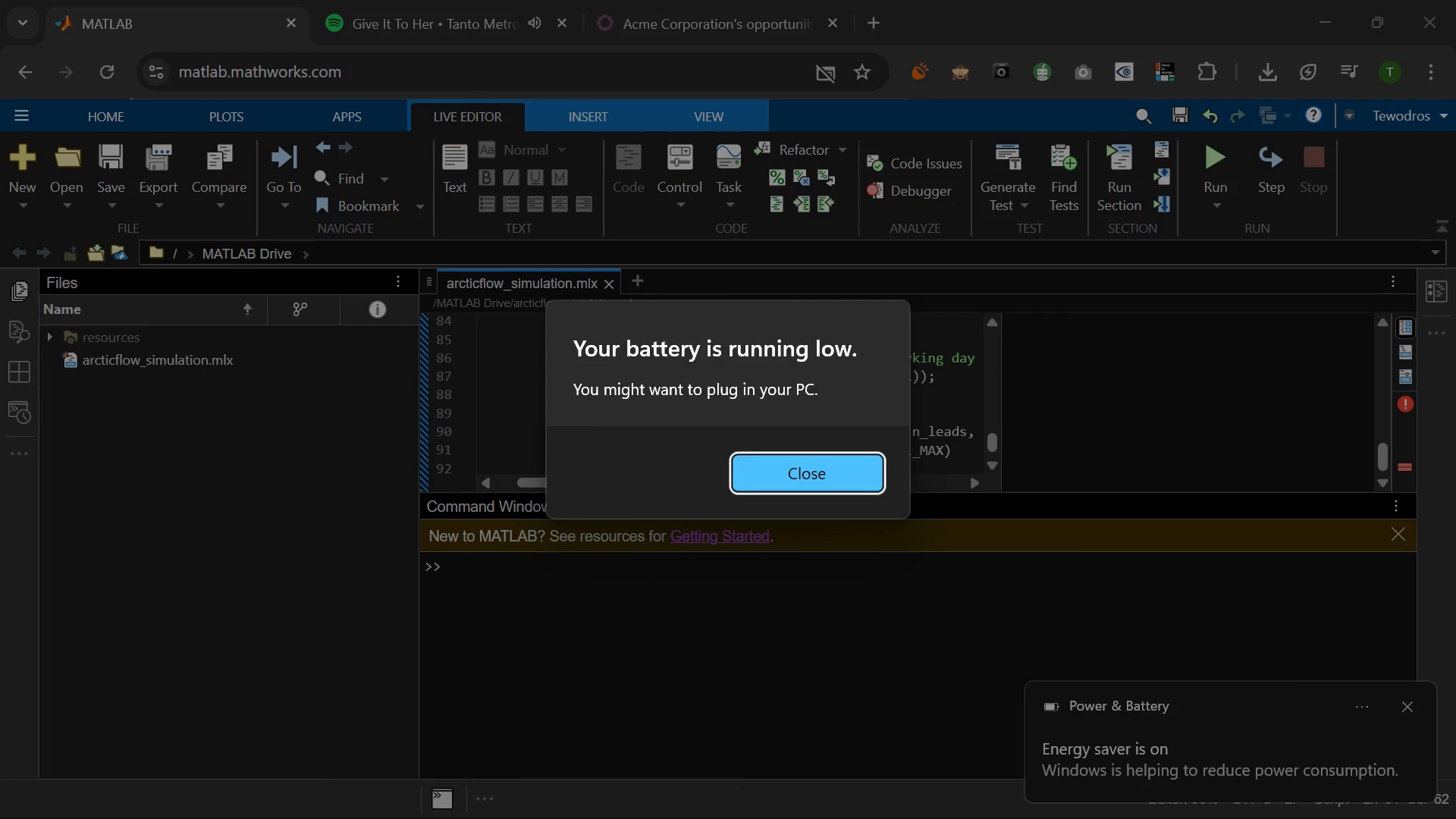 
wait(6.92)
 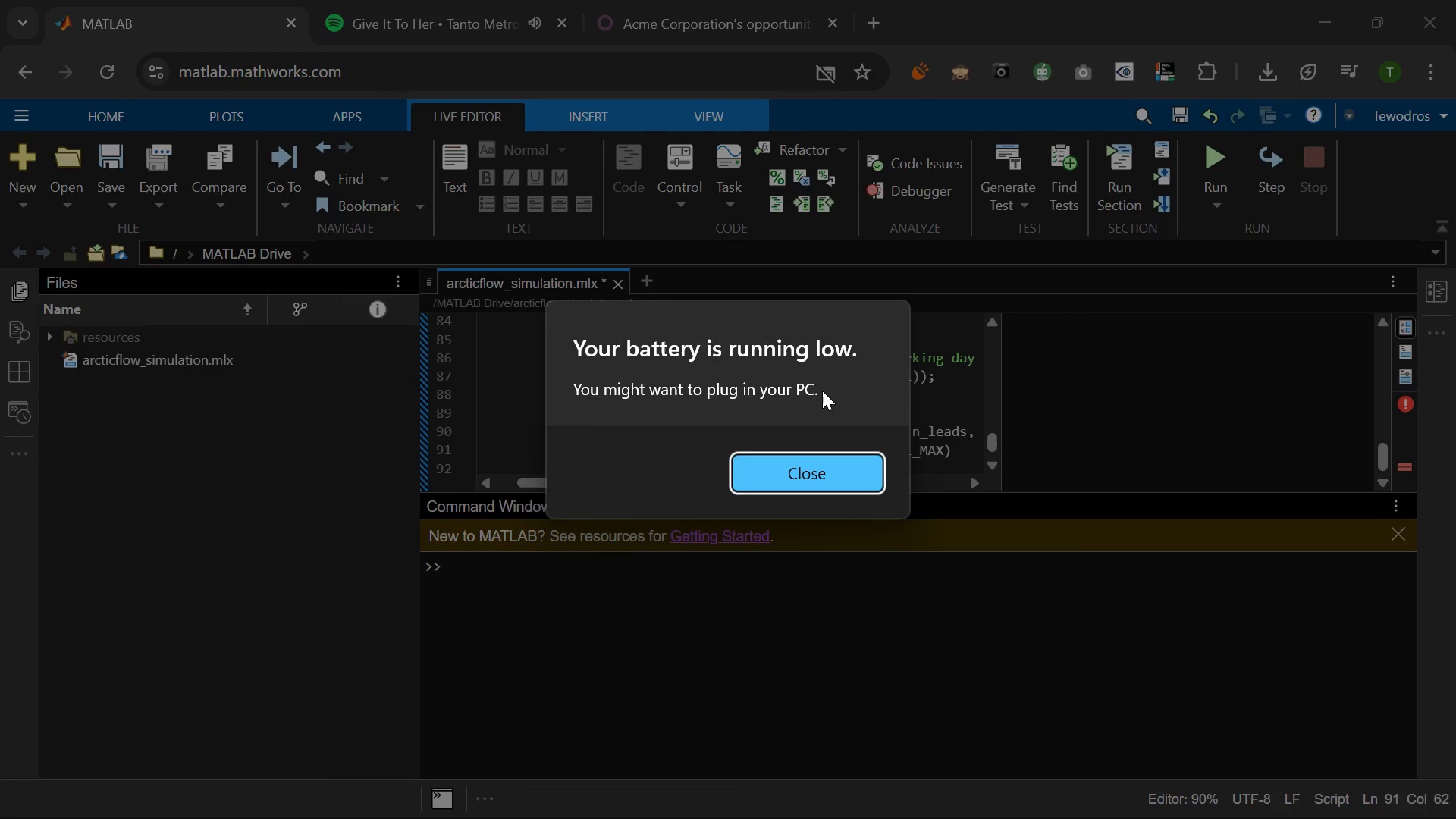 
left_click([848, 485])
 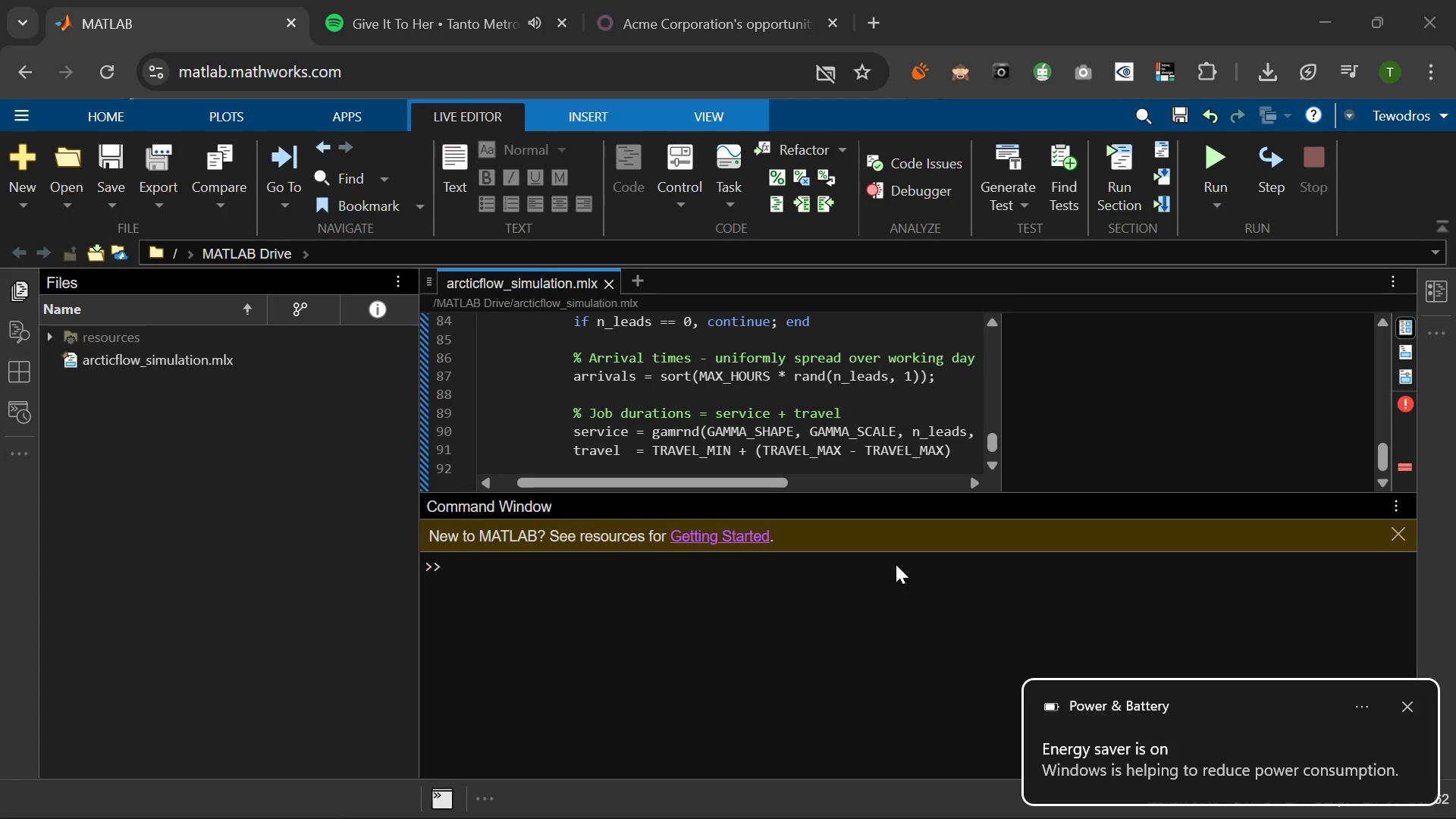 
wait(7.05)
 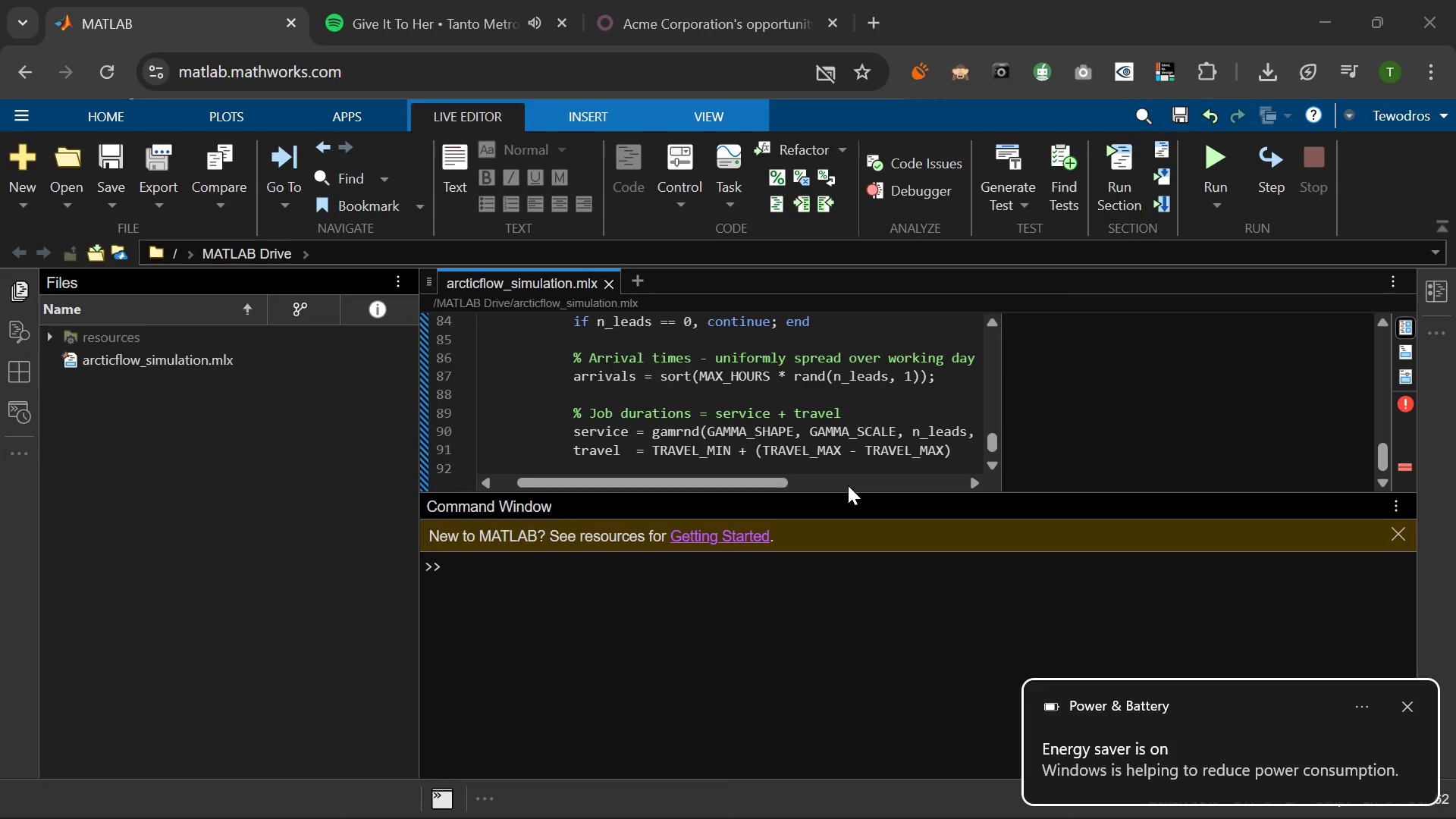 
left_click([1408, 709])
 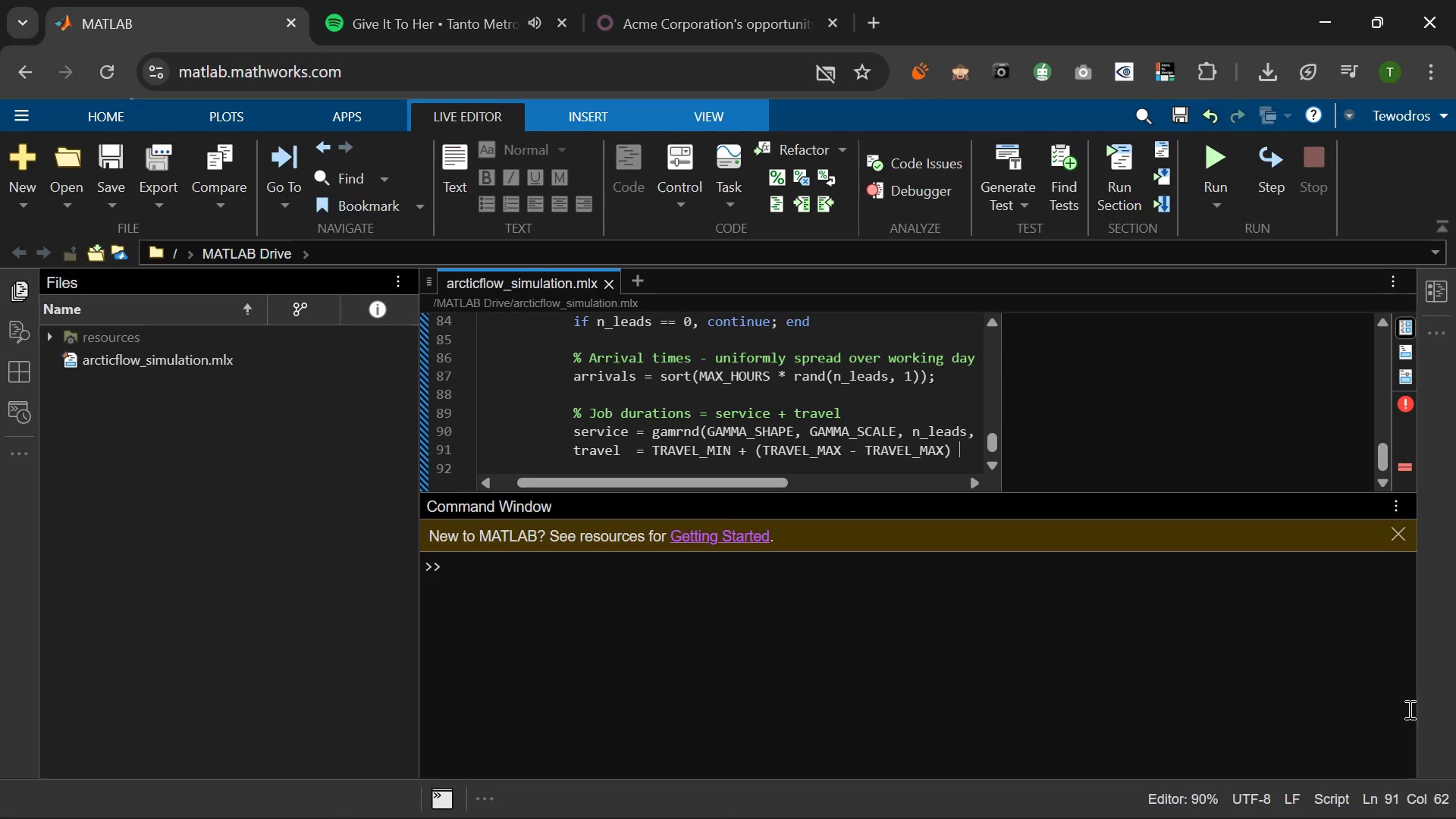 
left_click([1408, 709])
 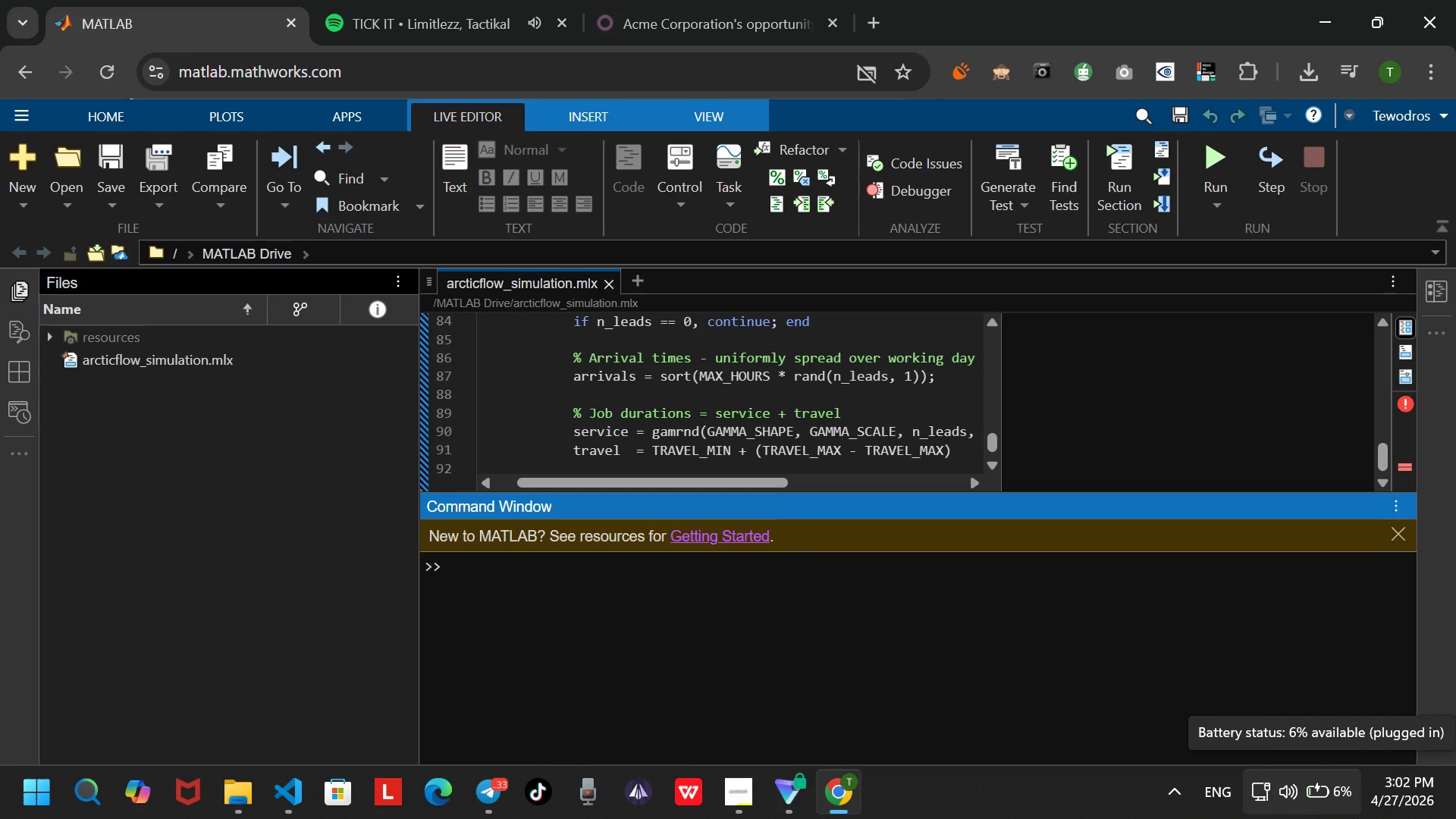 
wait(58.59)
 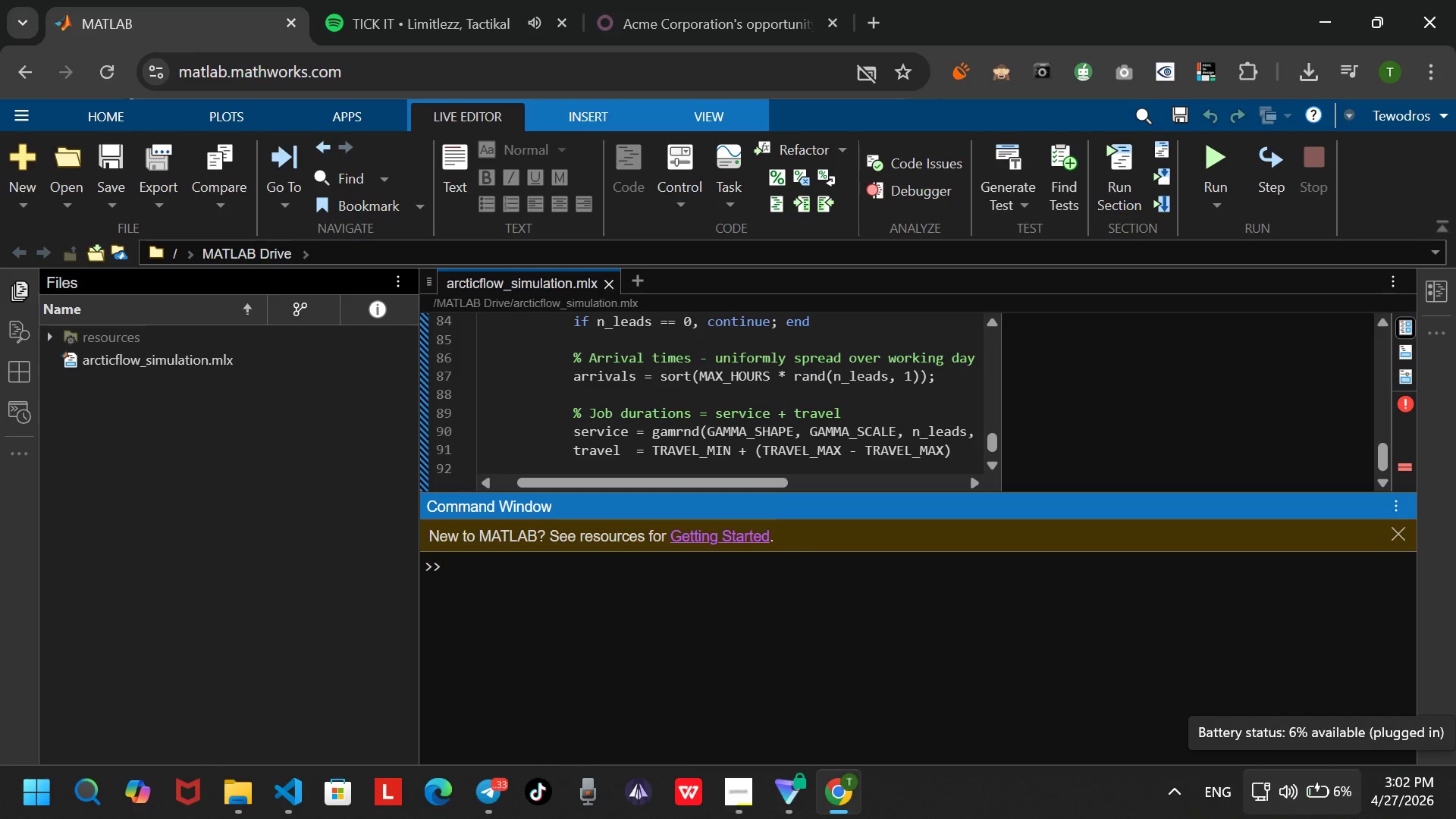 
scroll: coordinate [739, 428], scroll_direction: down, amount: 2.0
 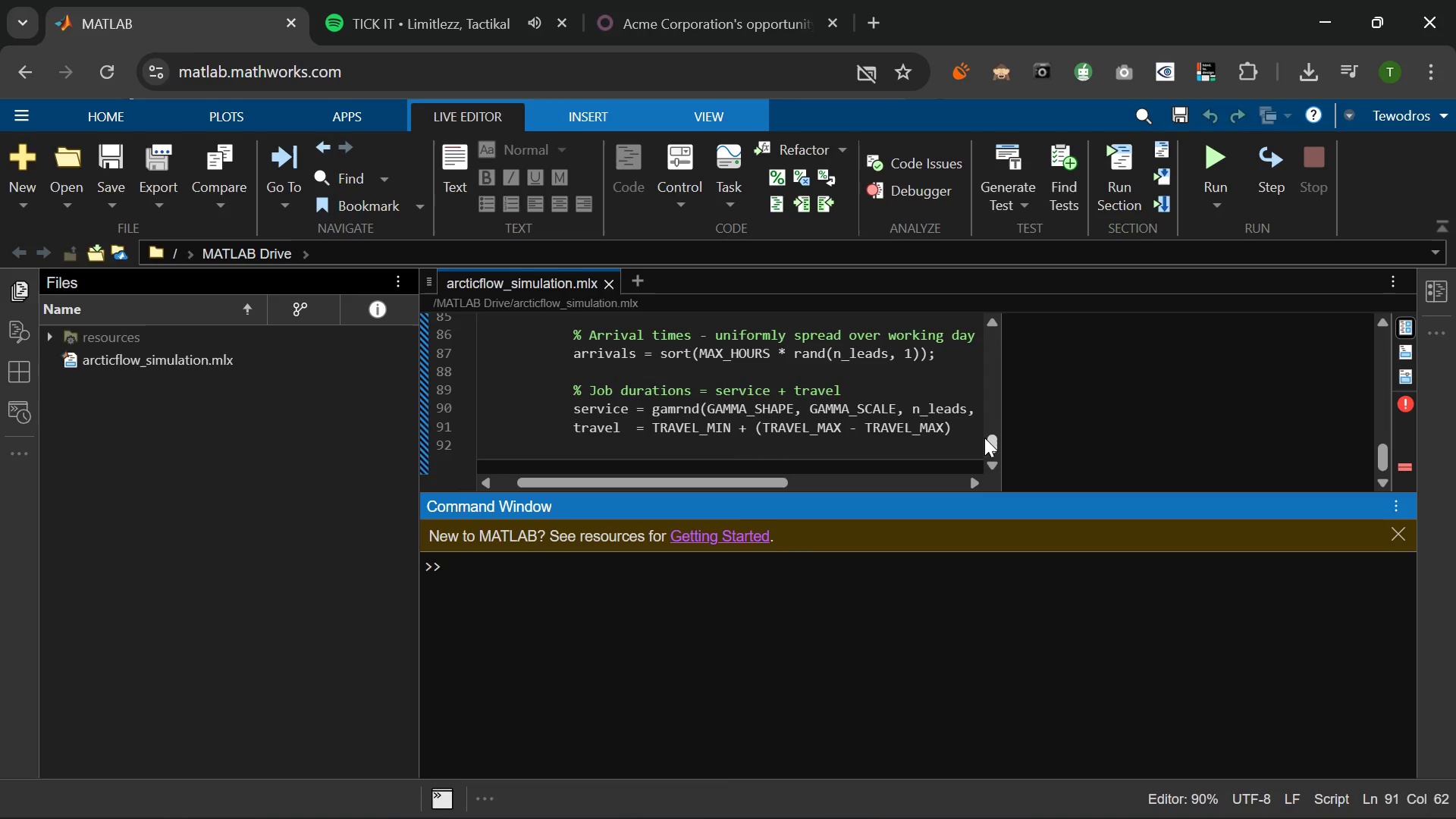 
left_click([971, 430])
 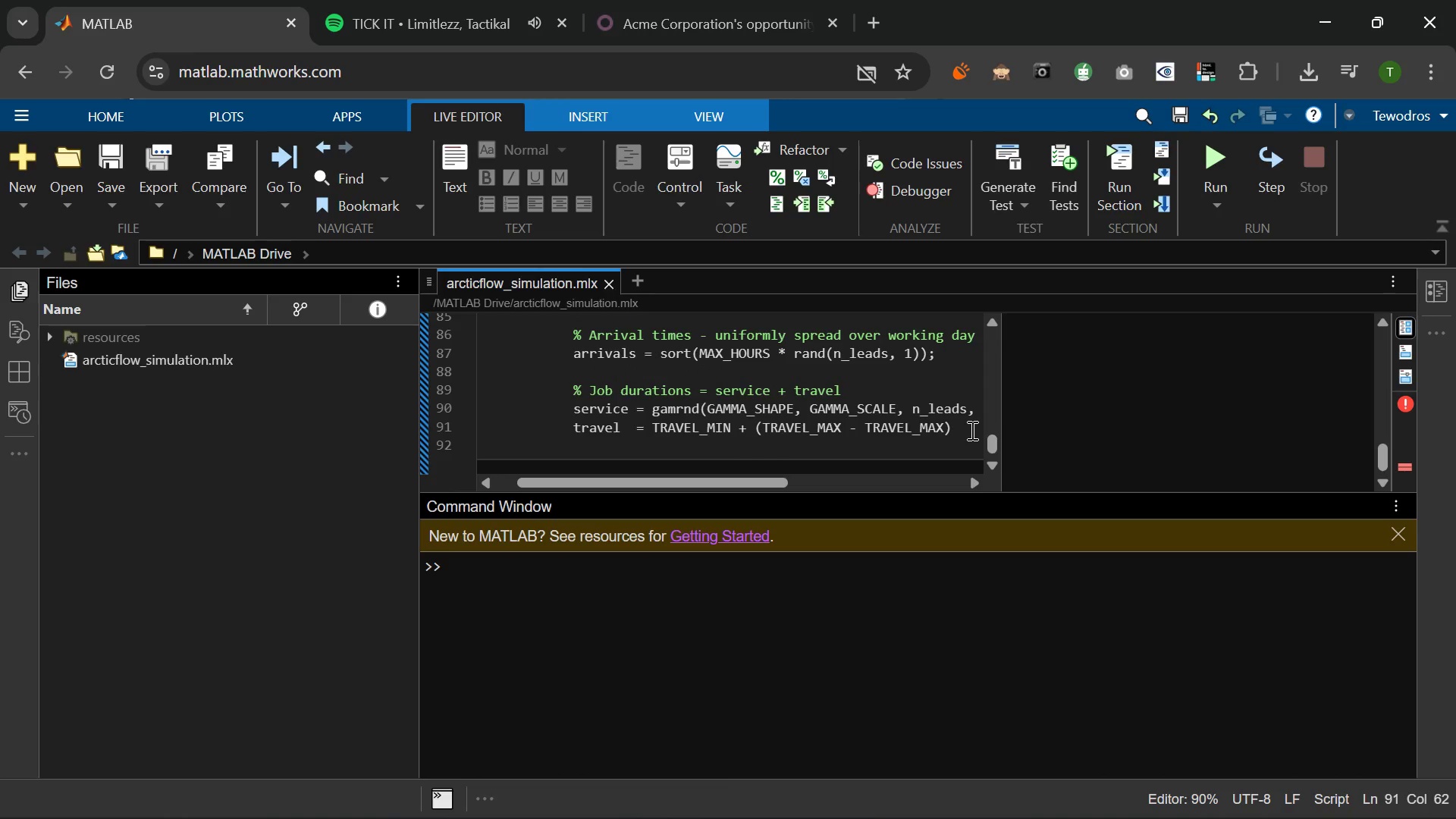 
wait(6.39)
 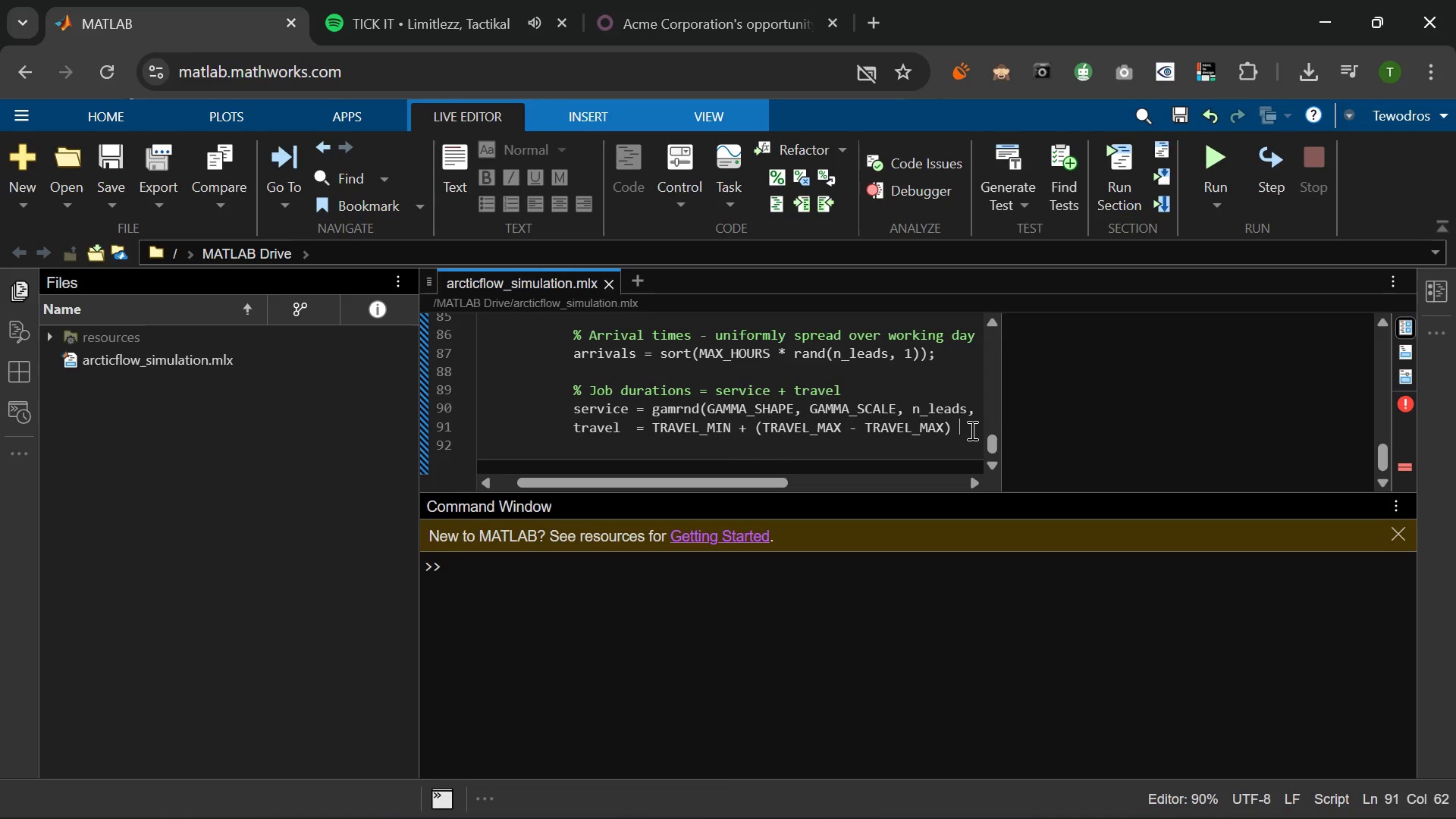 
type(* RAN)
key(Backspace)
key(Backspace)
key(Backspace)
type(rand()
 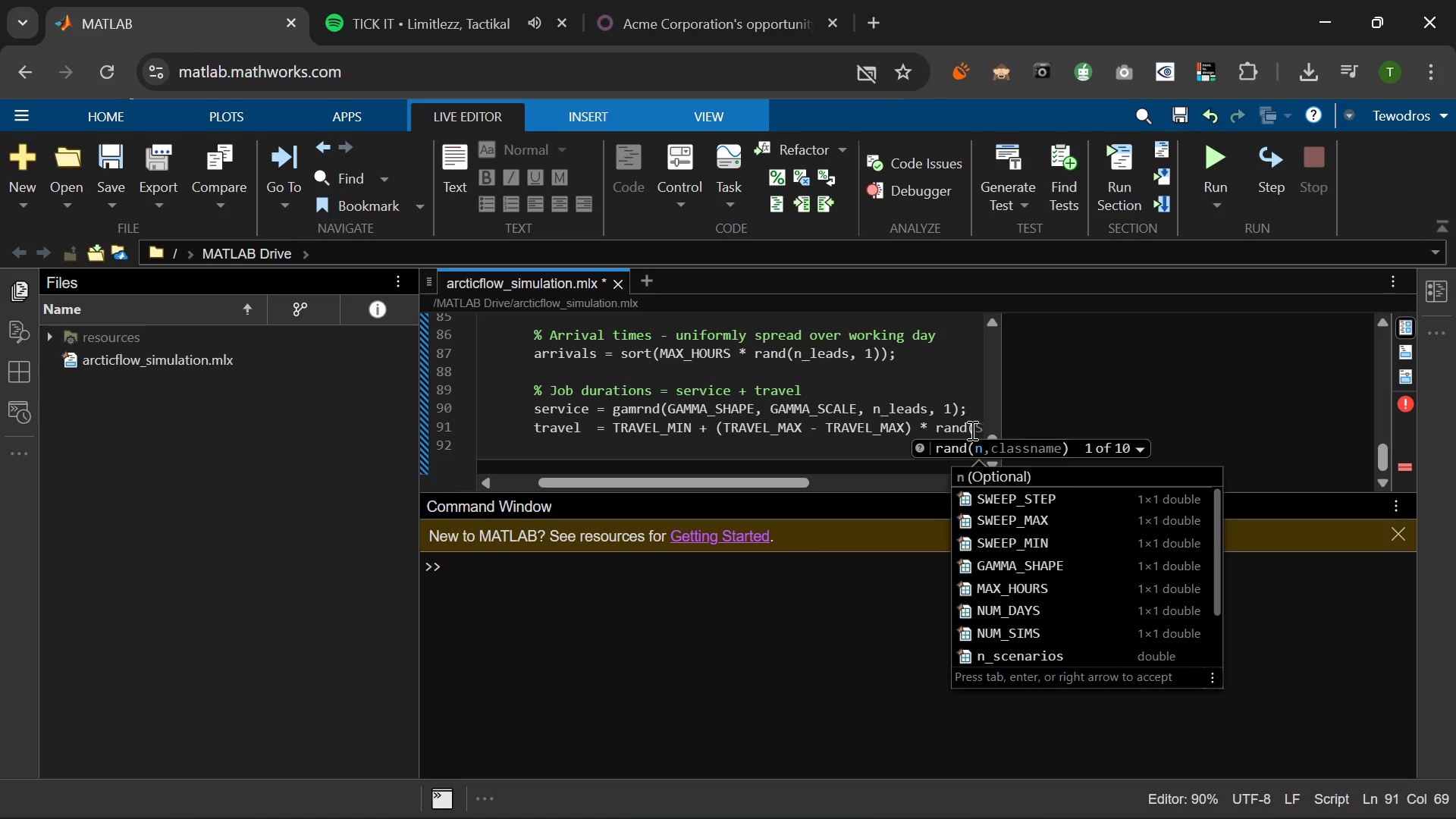 
key(N)
 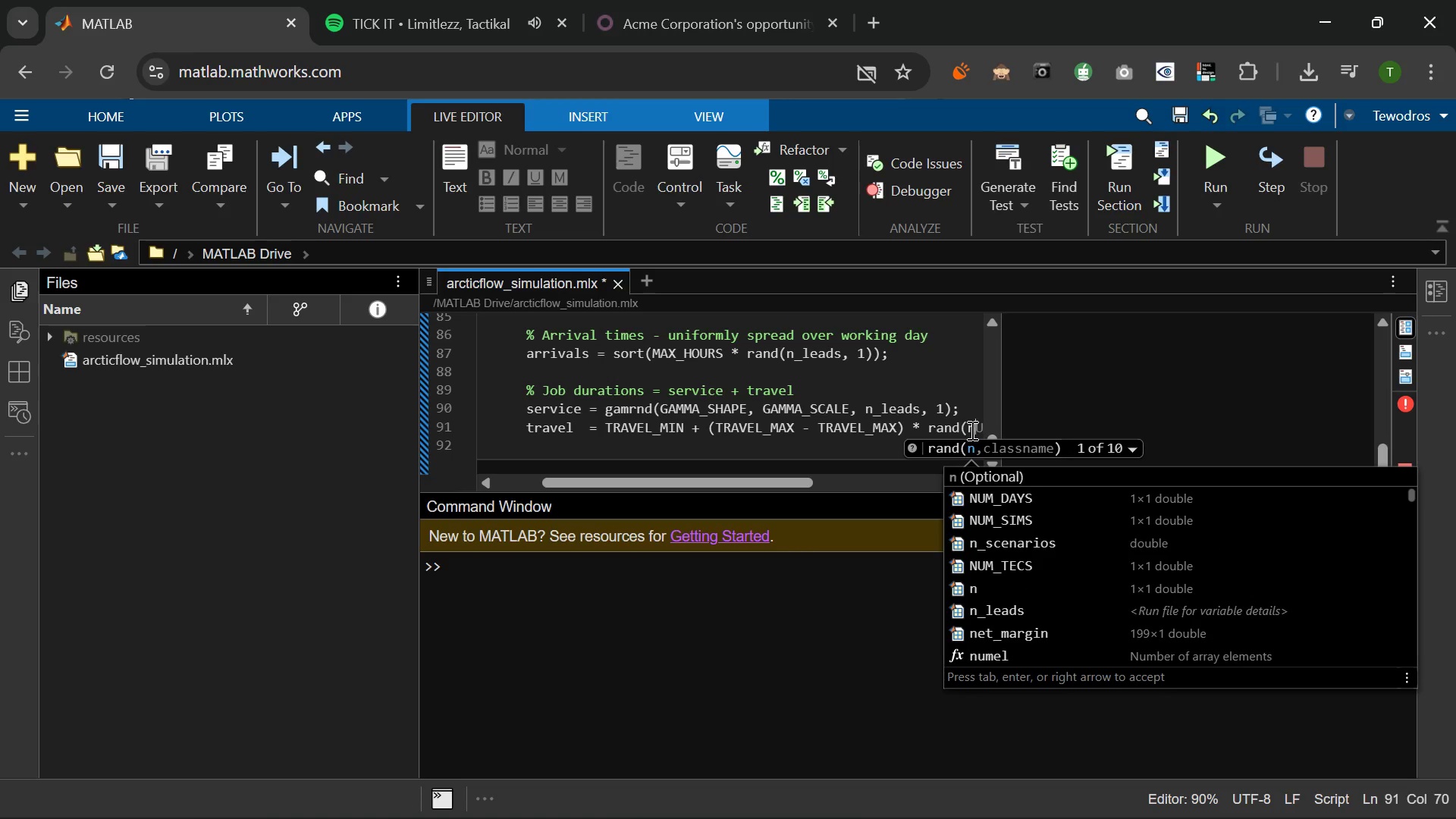 
type(+lead)
key(Backspace)
key(Backspace)
key(Backspace)
key(Backspace)
key(Backspace)
type(_leads, 1)
 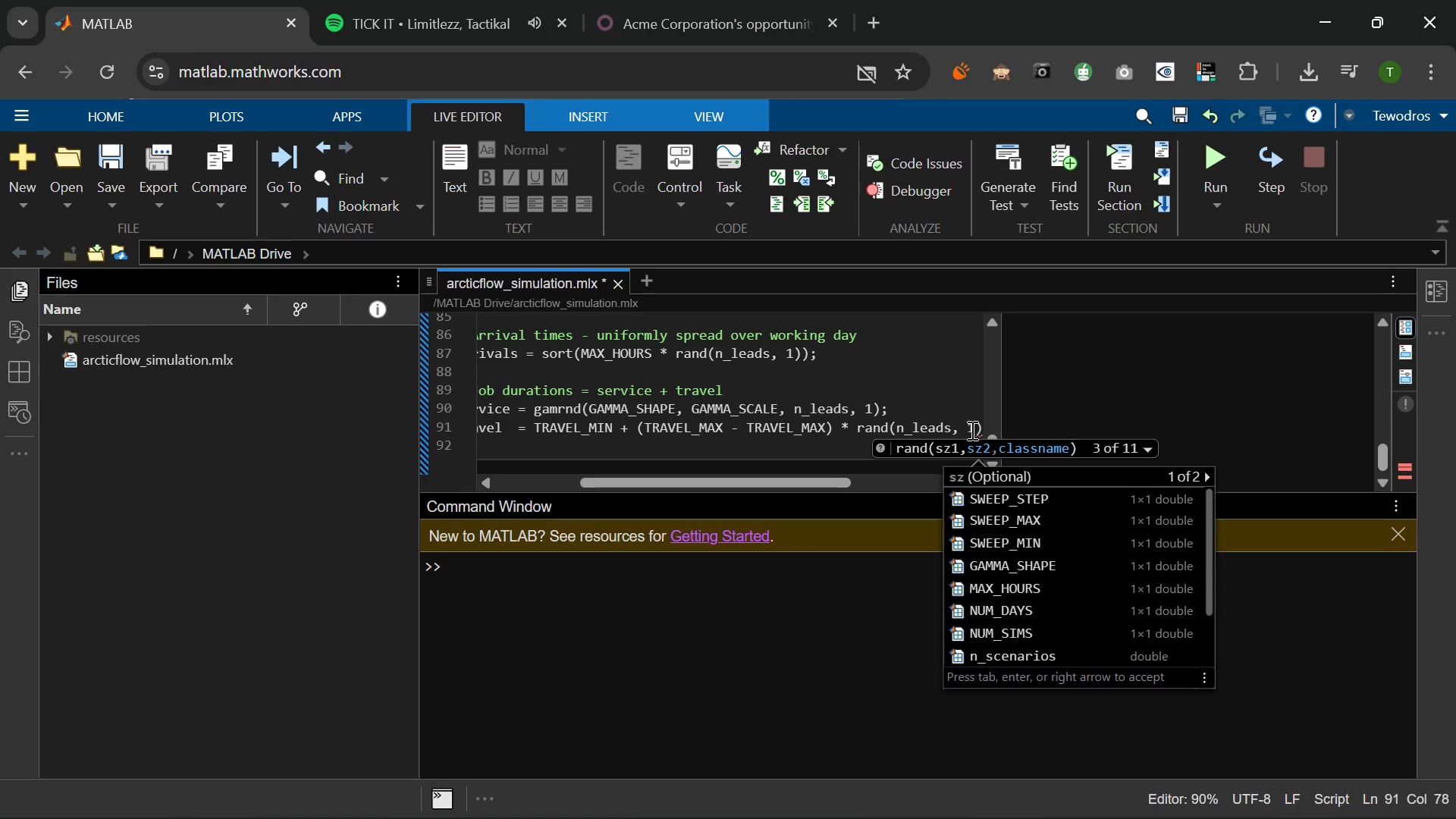 
key(ArrowRight)
 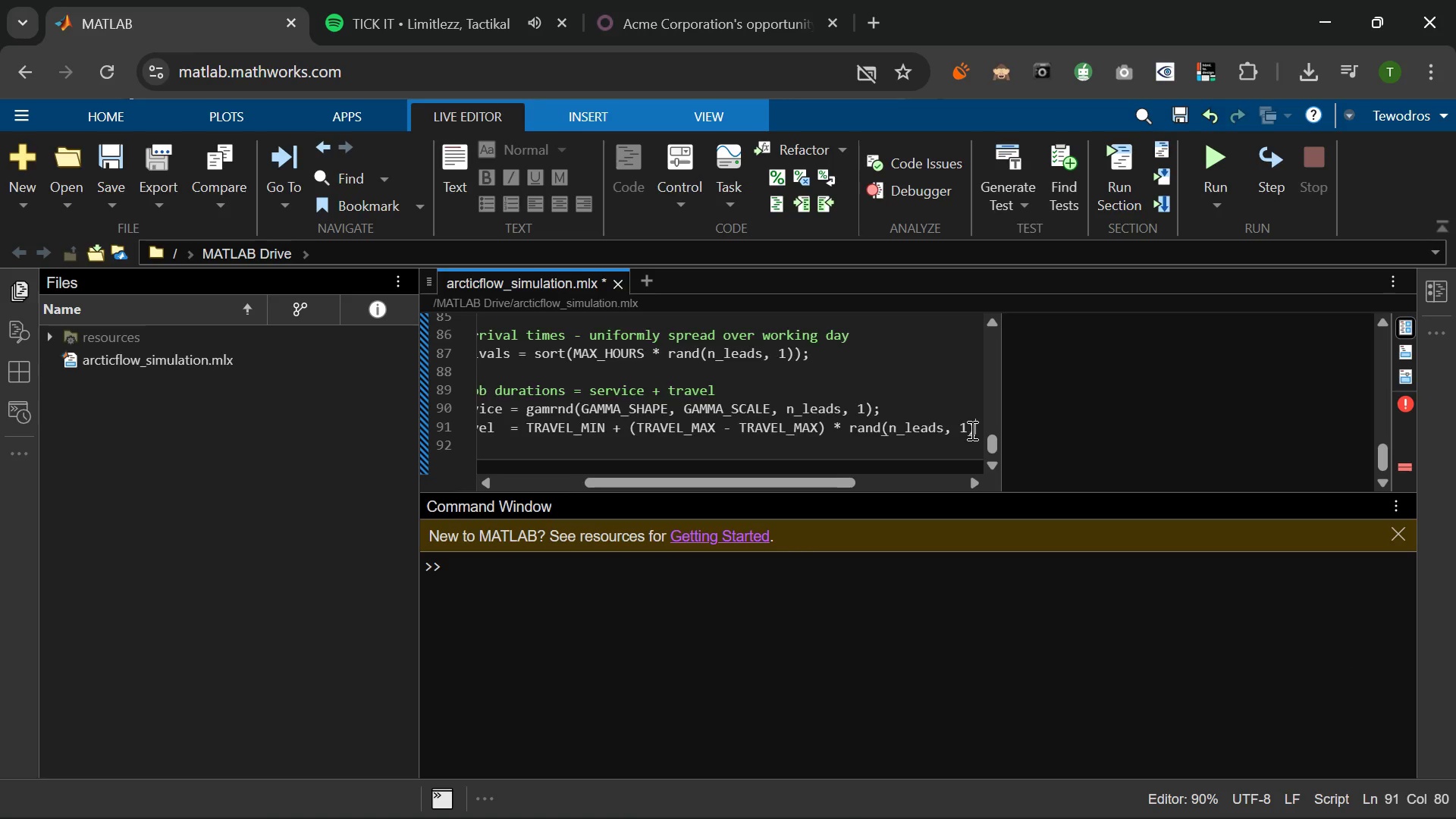 
key(ArrowRight)
 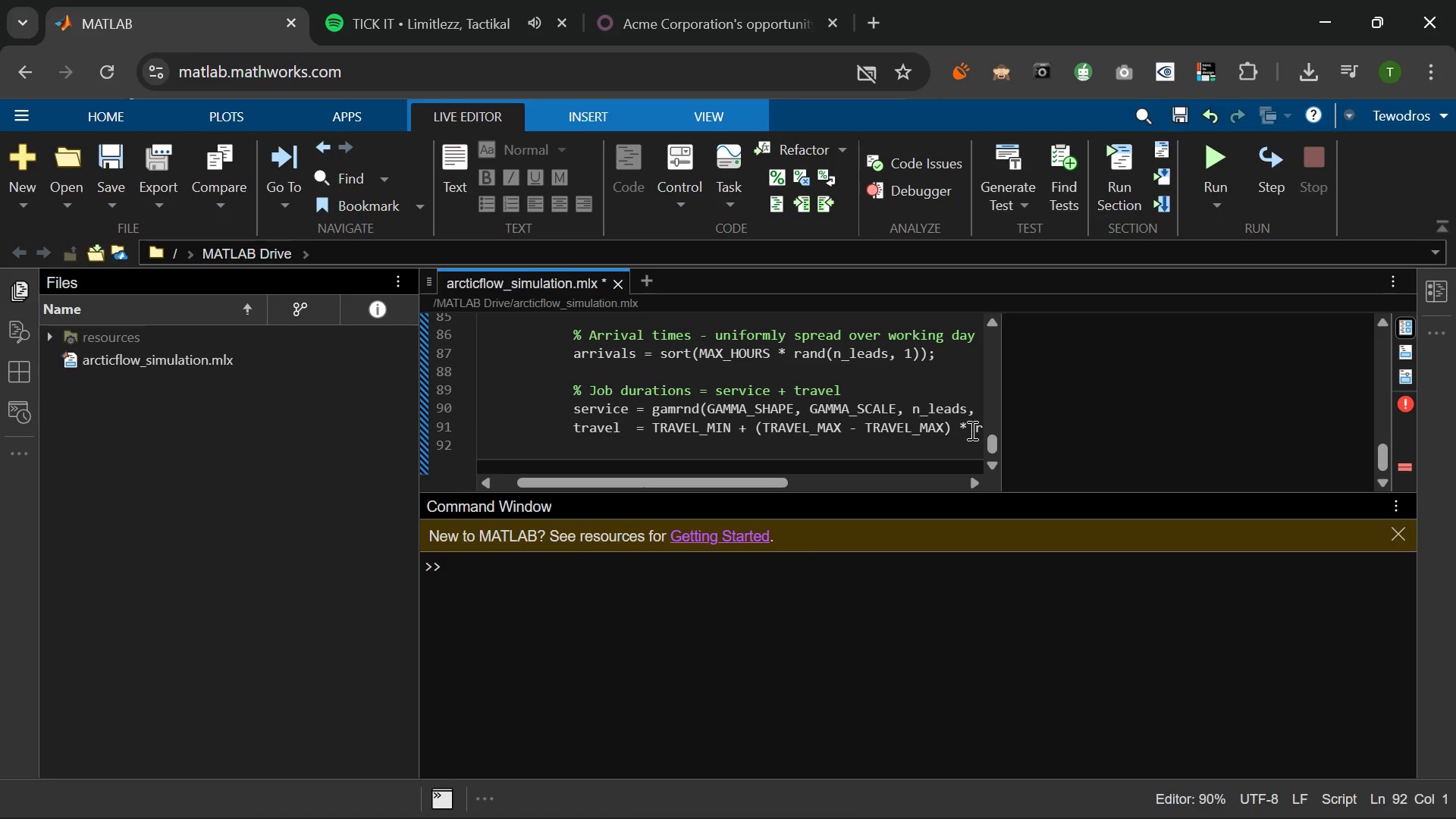 
key(Semicolon)
 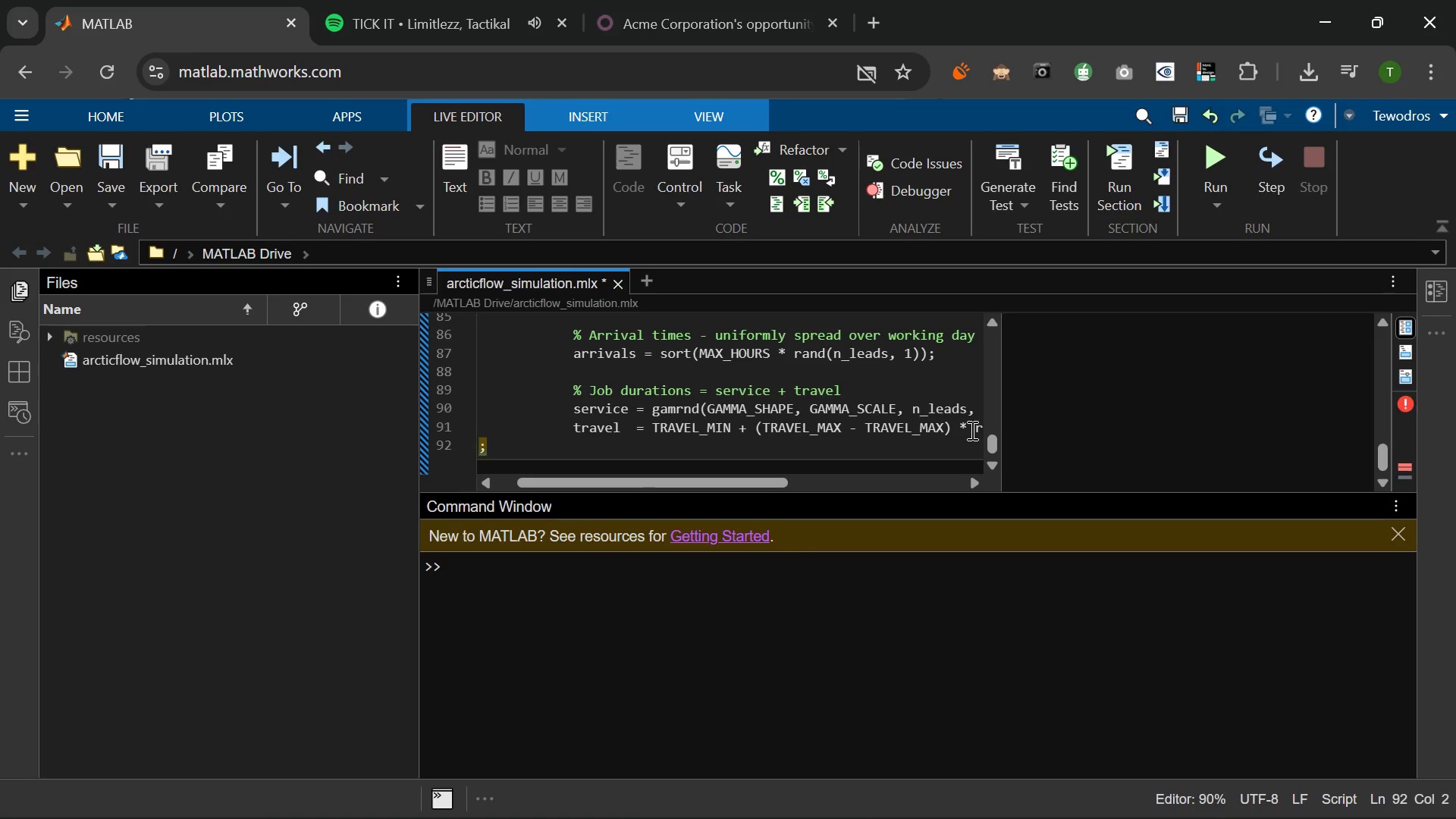 
key(Backspace)
 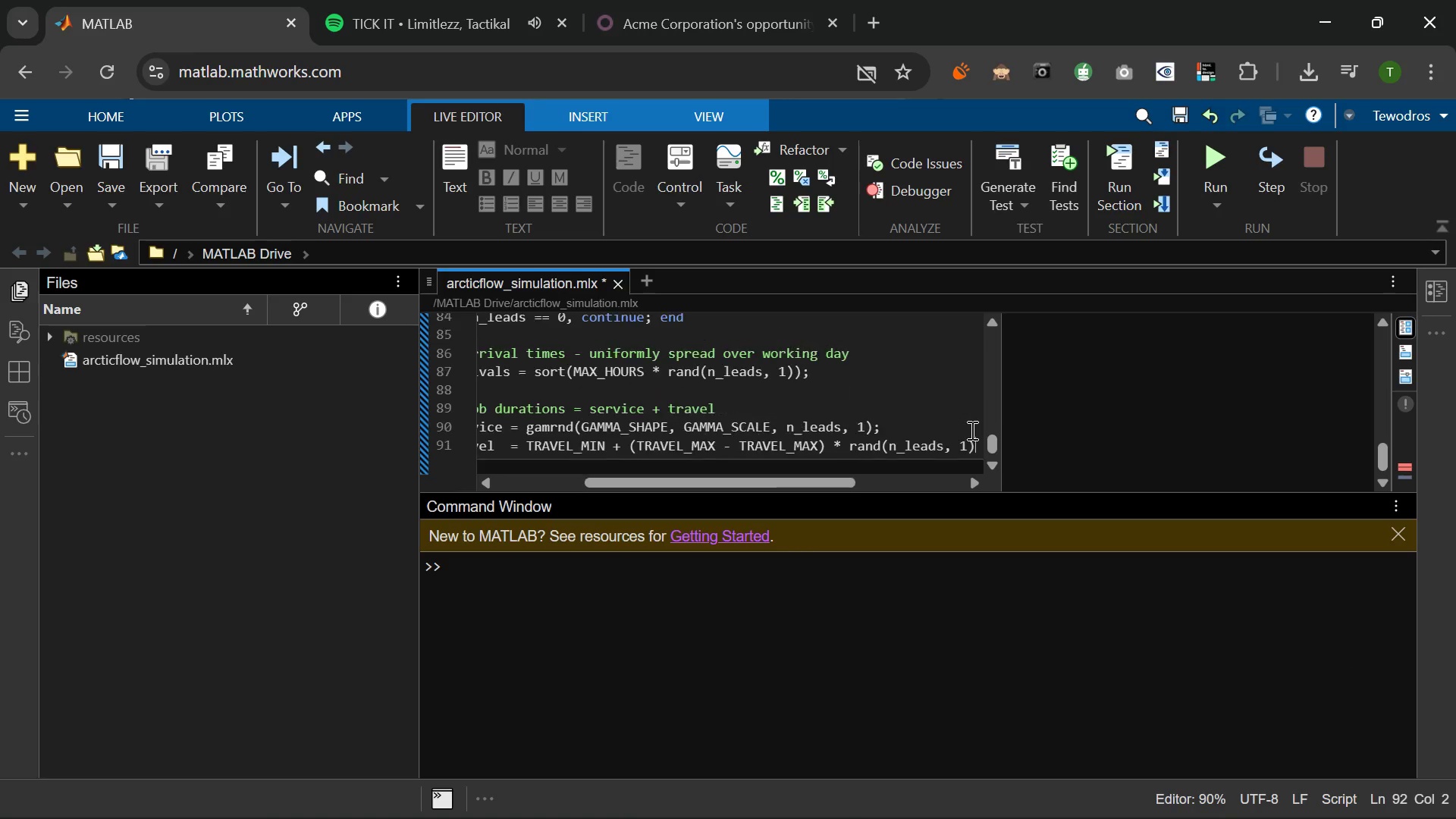 
key(Backspace)
 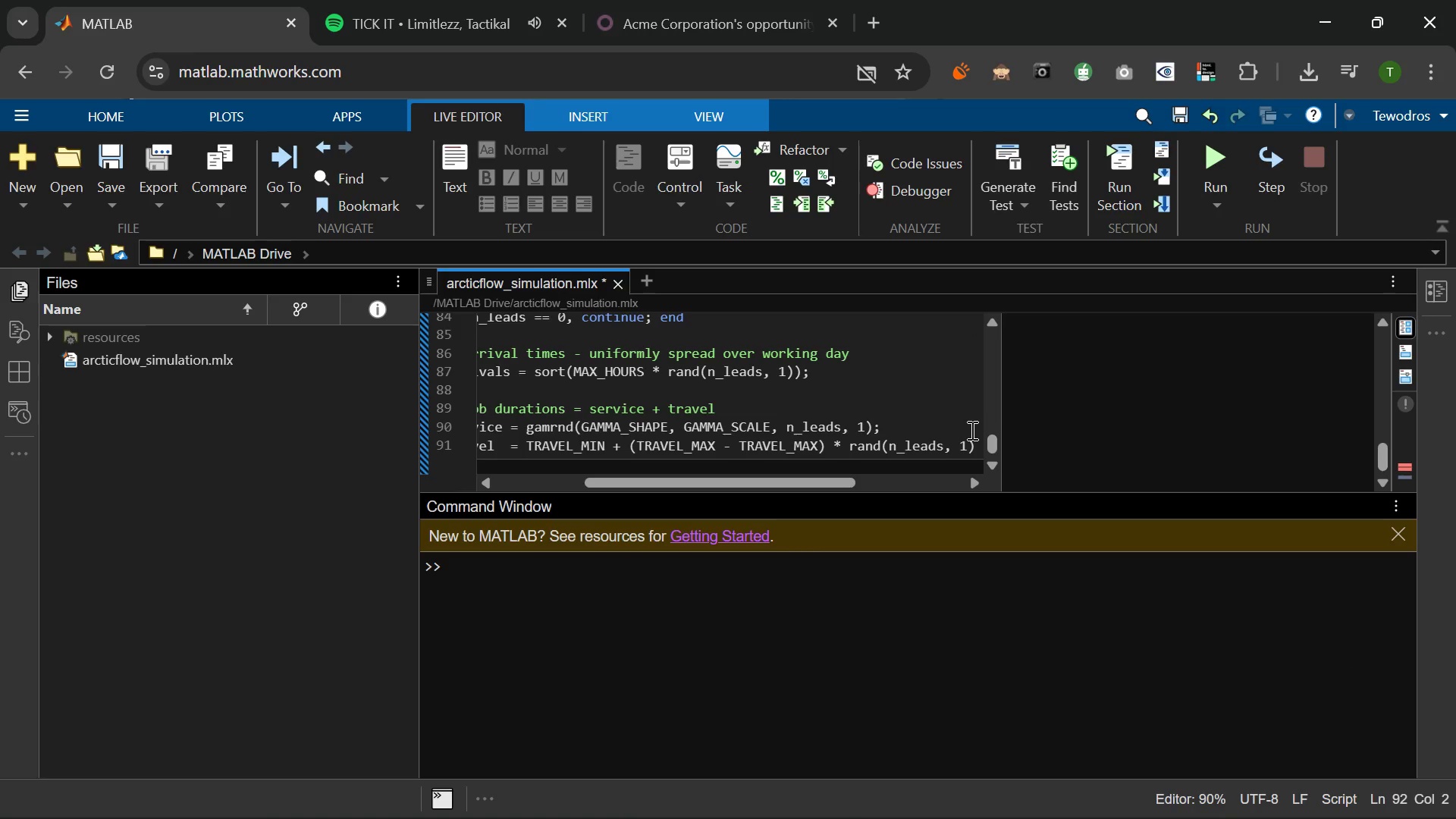 
key(Semicolon)
 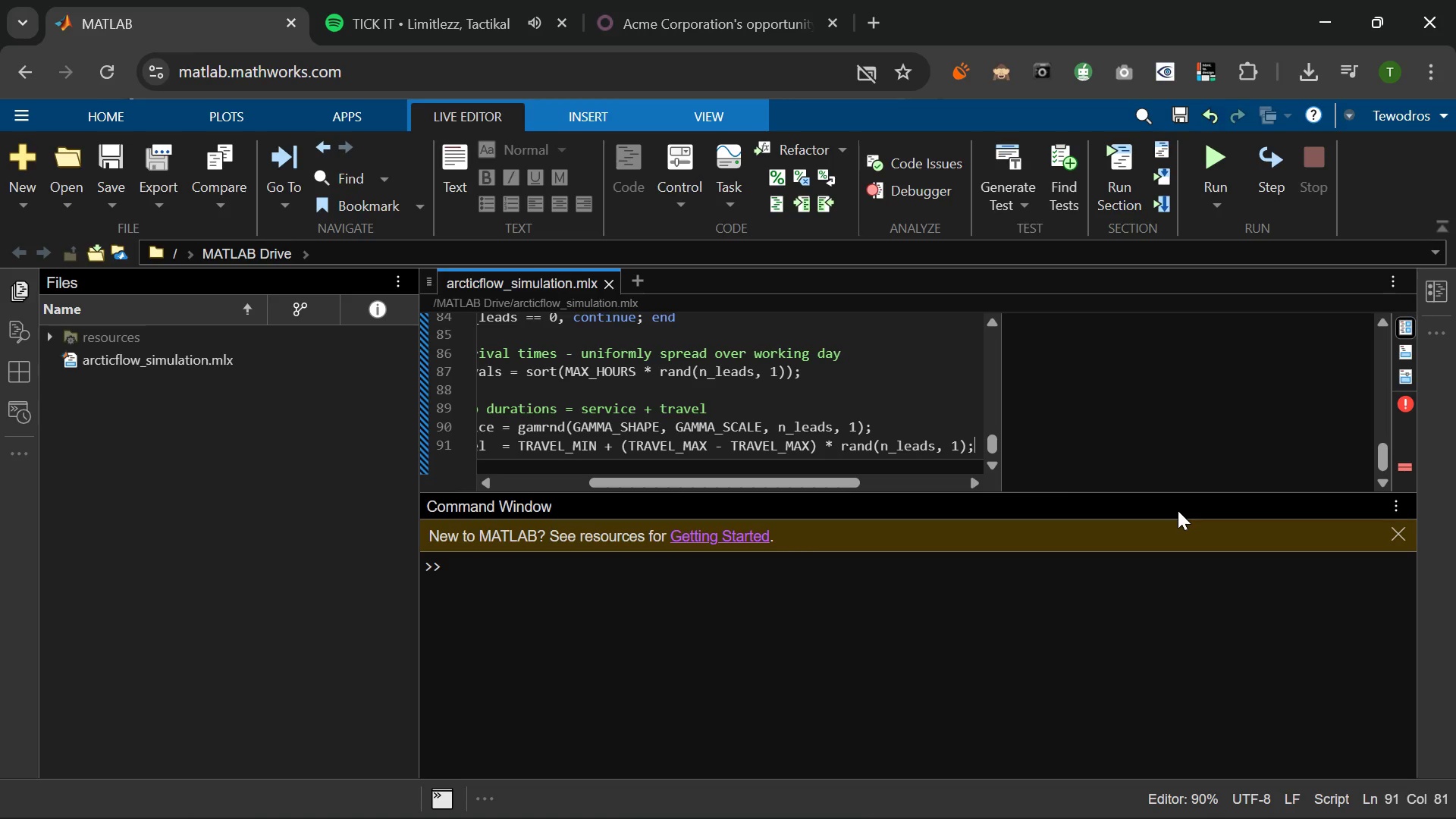 
wait(5.17)
 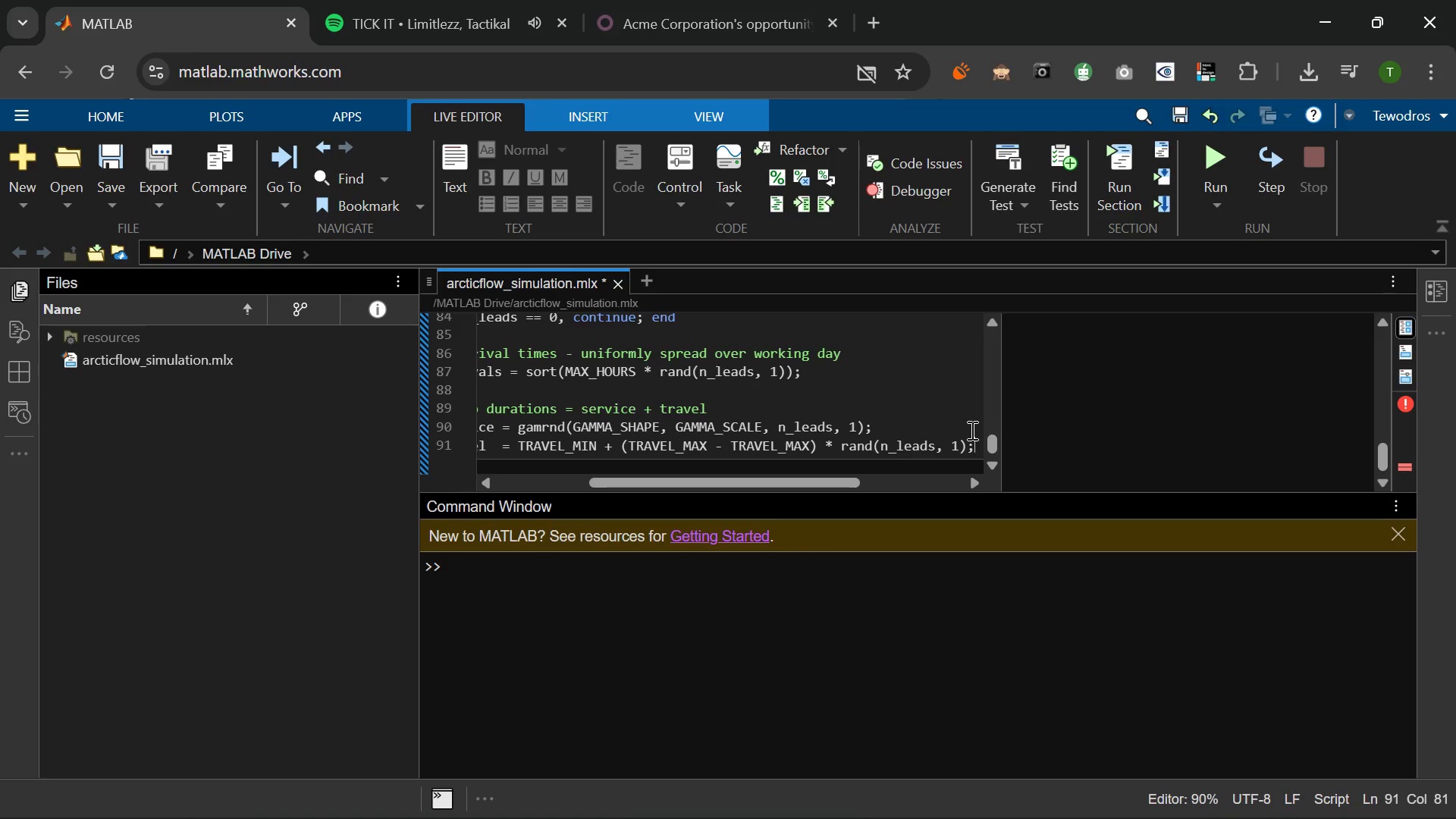 
key(Enter)
 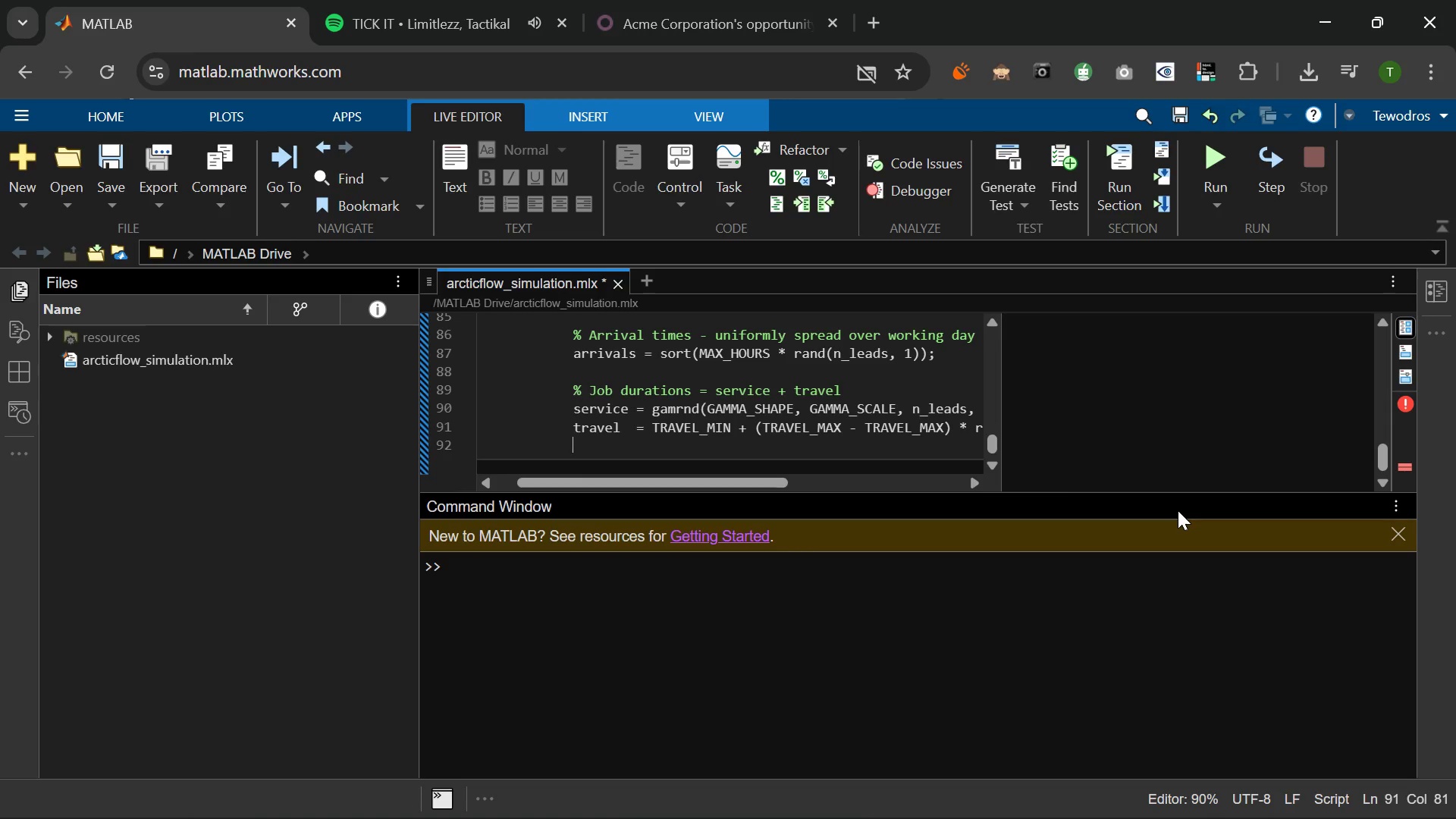 
wait(6.56)
 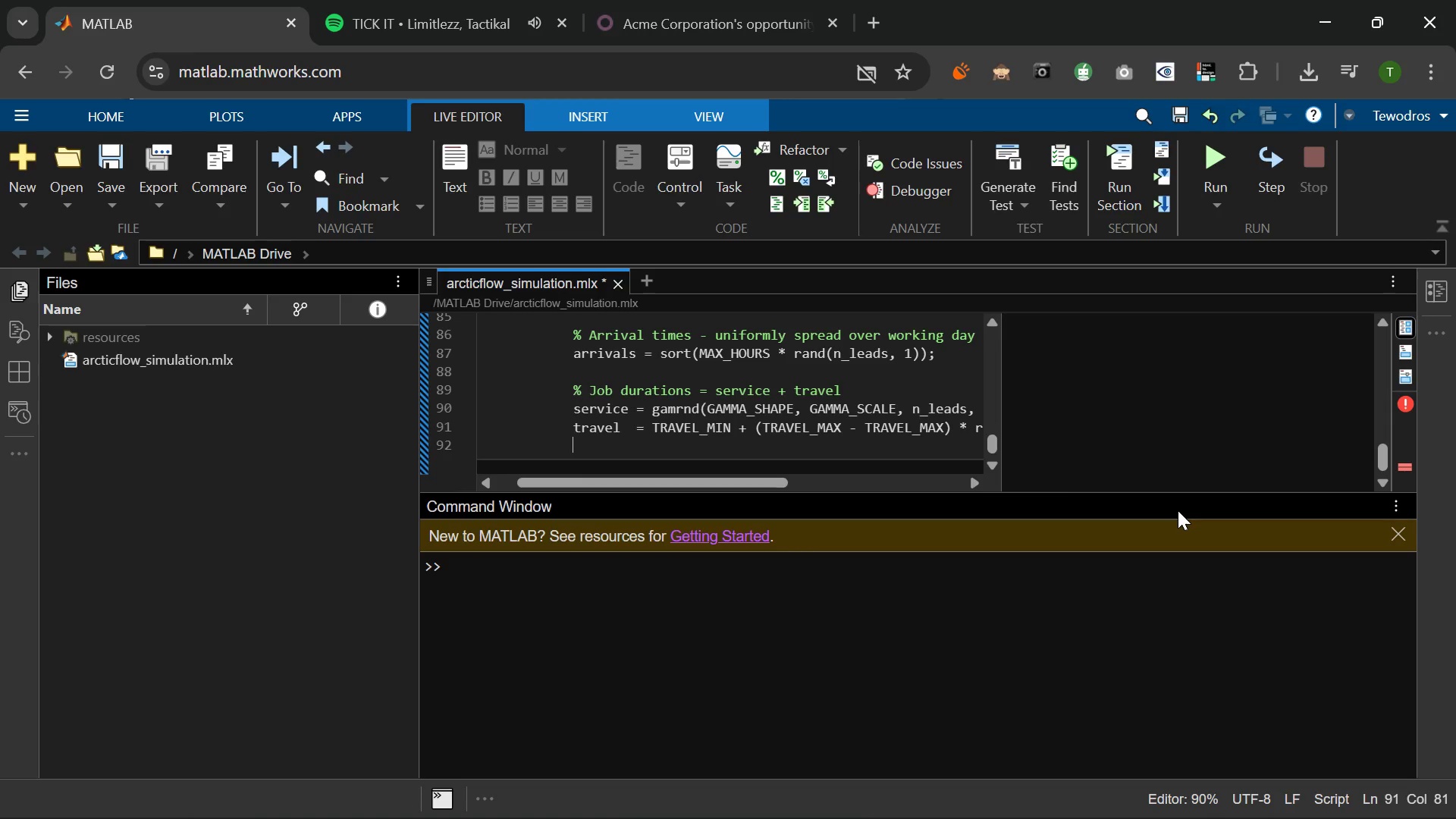 
type(job_dru)
key(Backspace)
key(Backspace)
type(ur)
 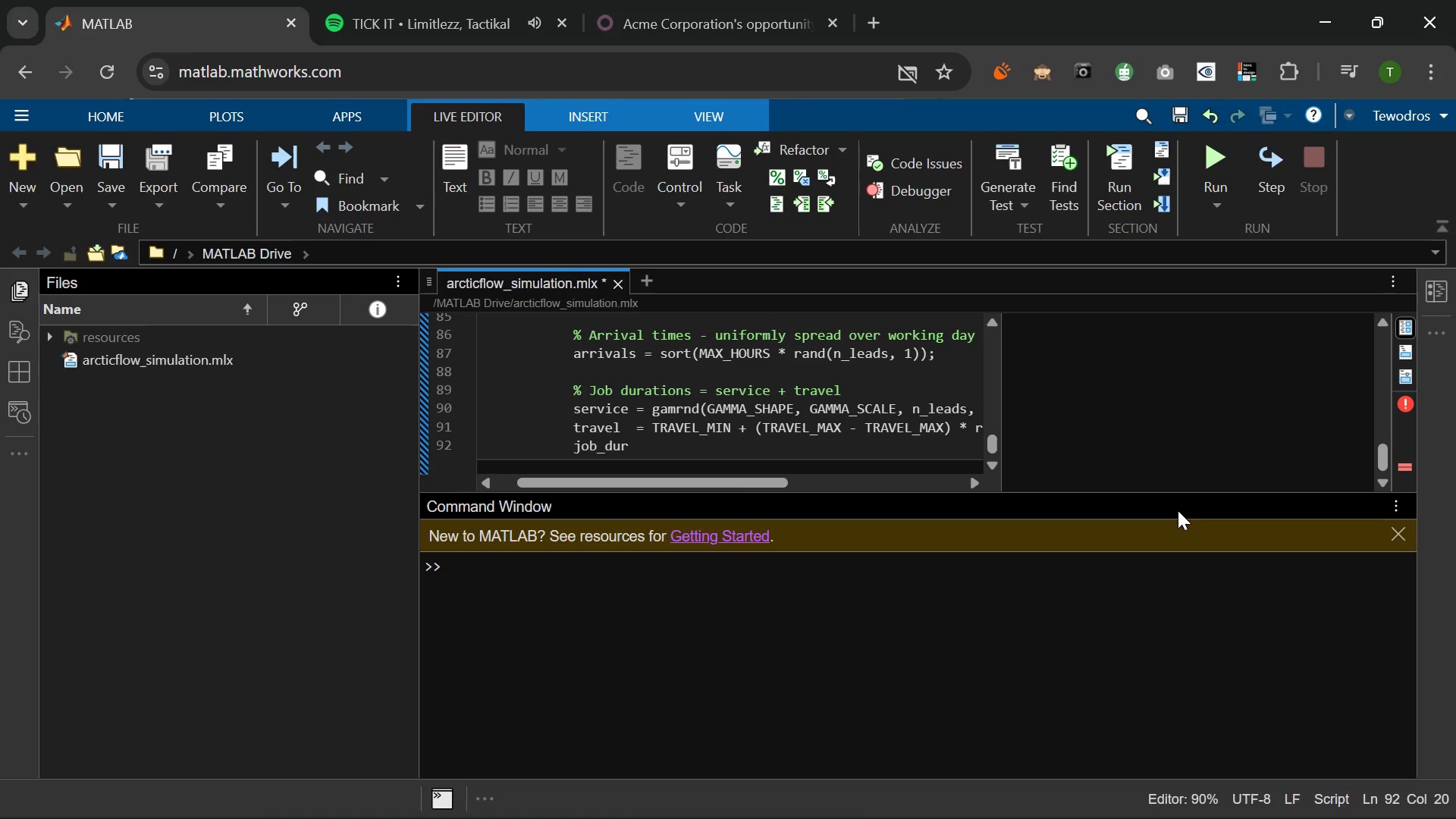 
wait(7.48)
 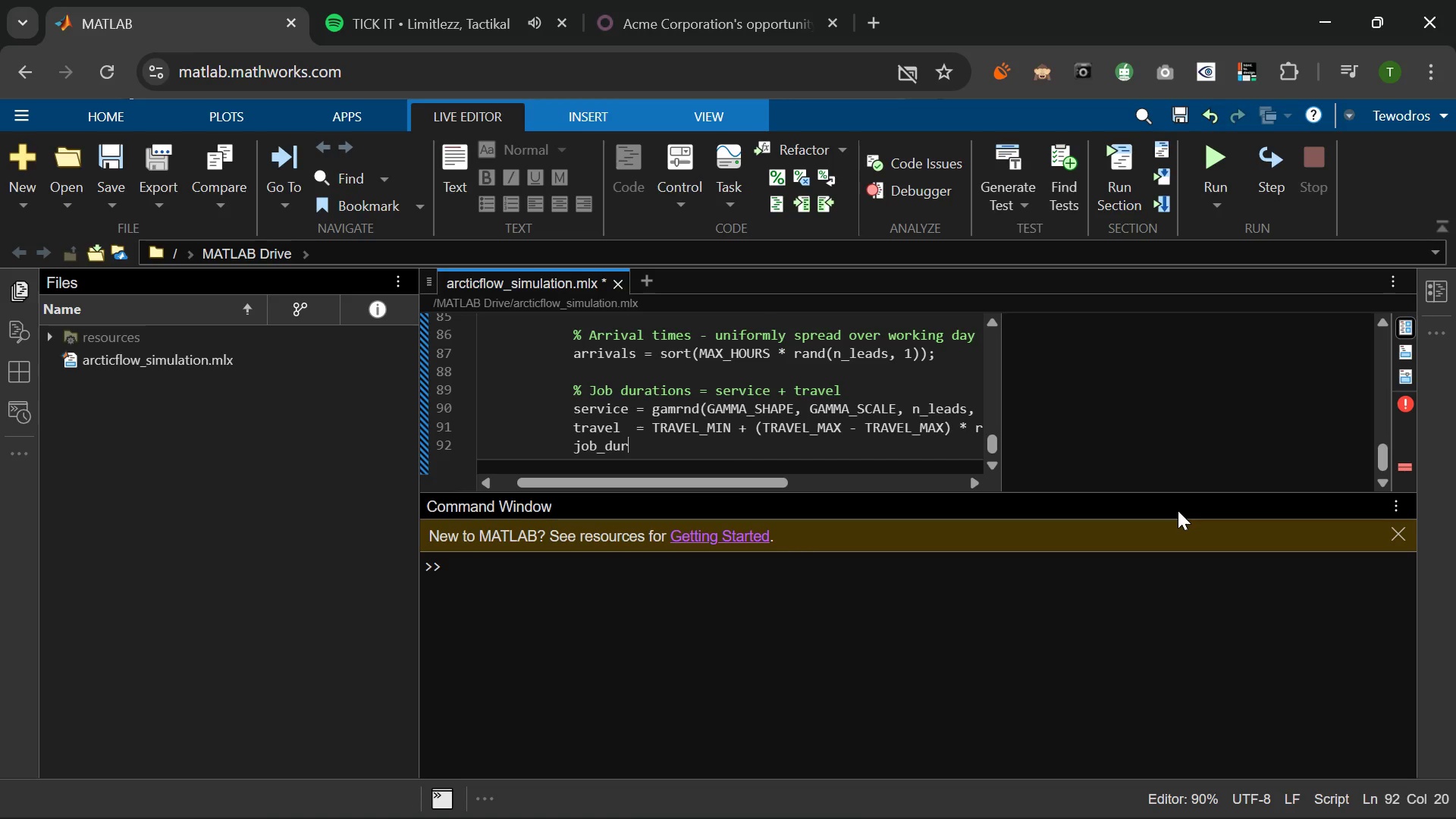 
type( = s)
key(Backspace)
type(Service = travel;)
 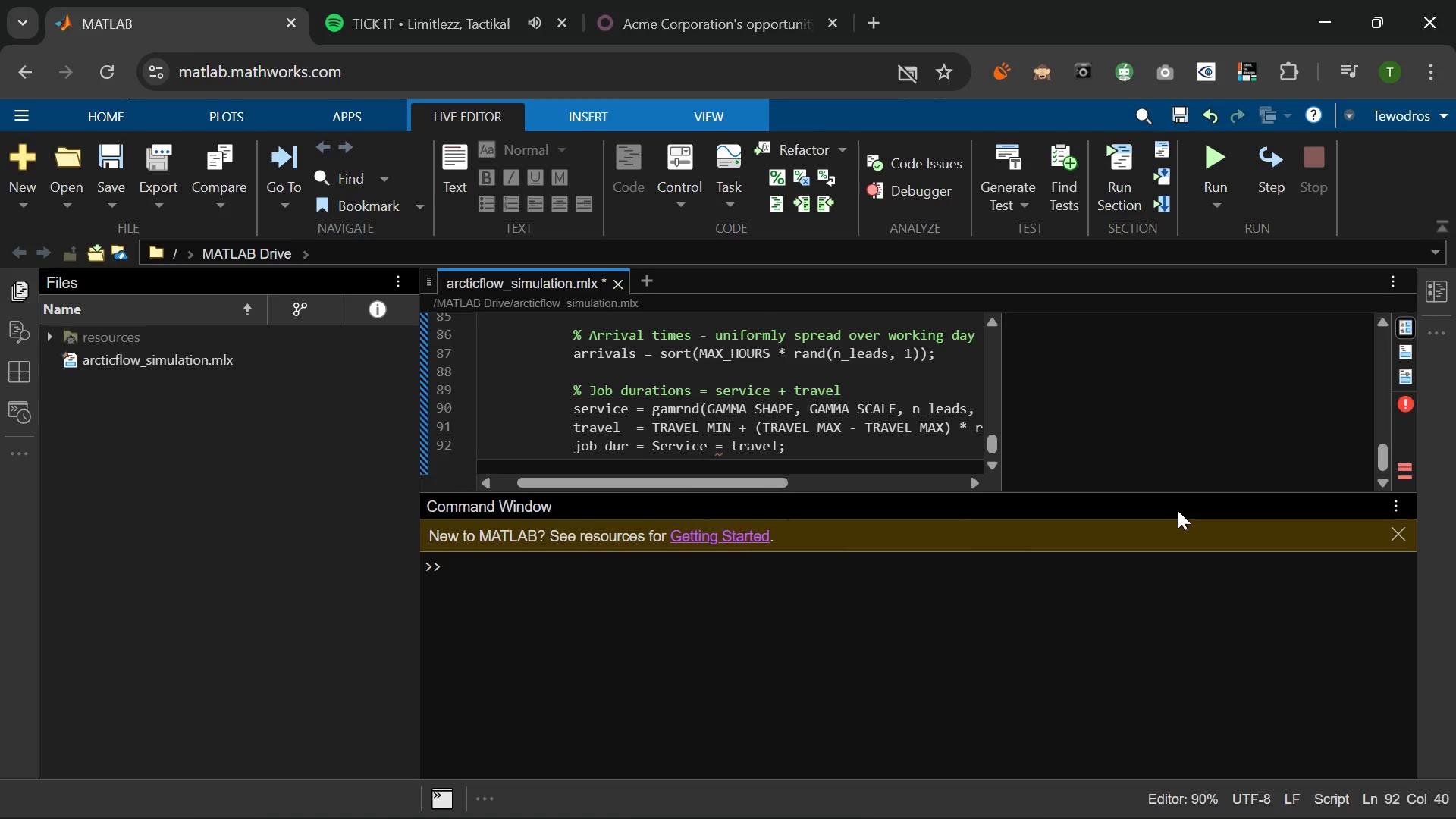 
key(Enter)
 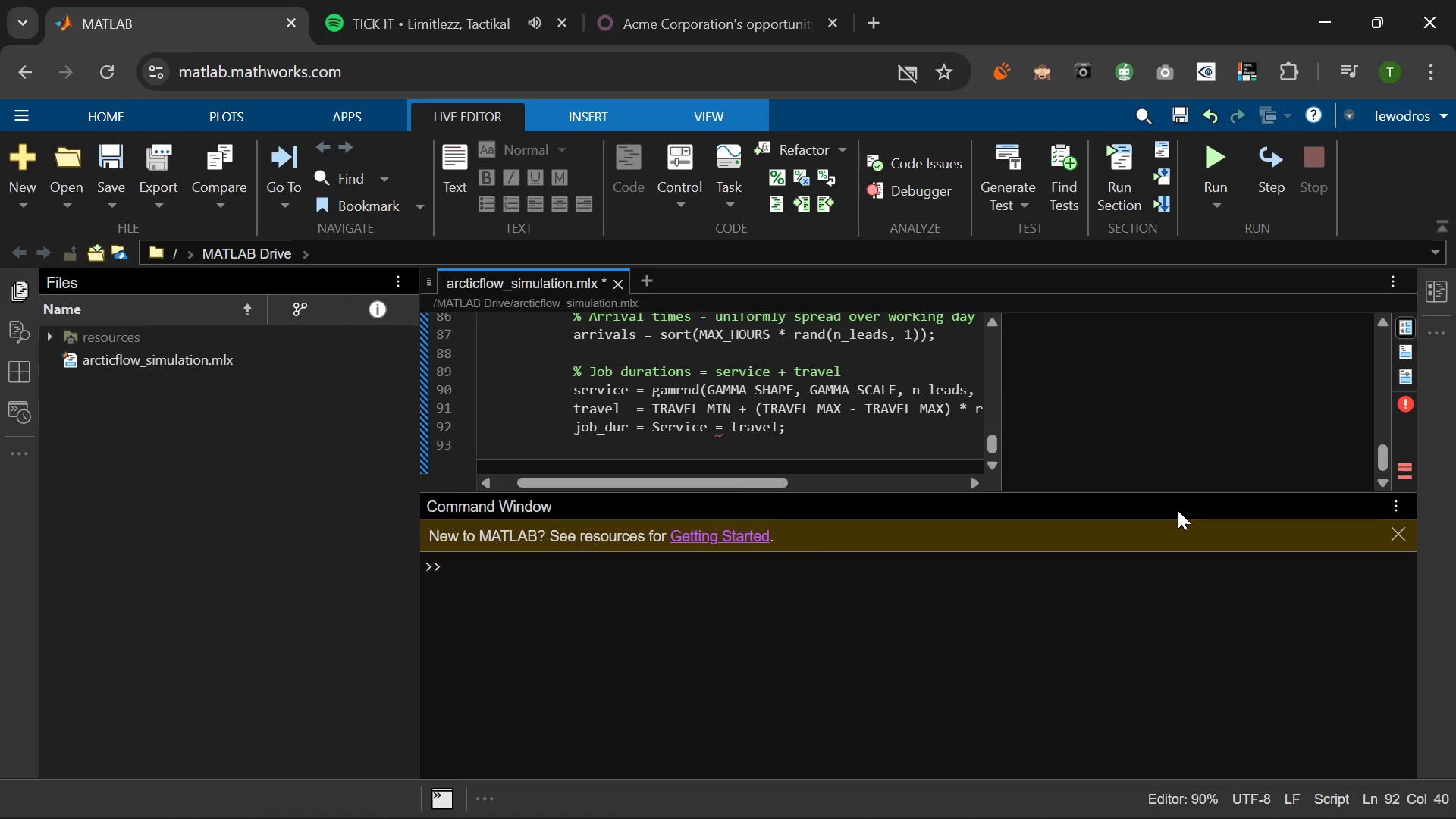 
wait(9.61)
 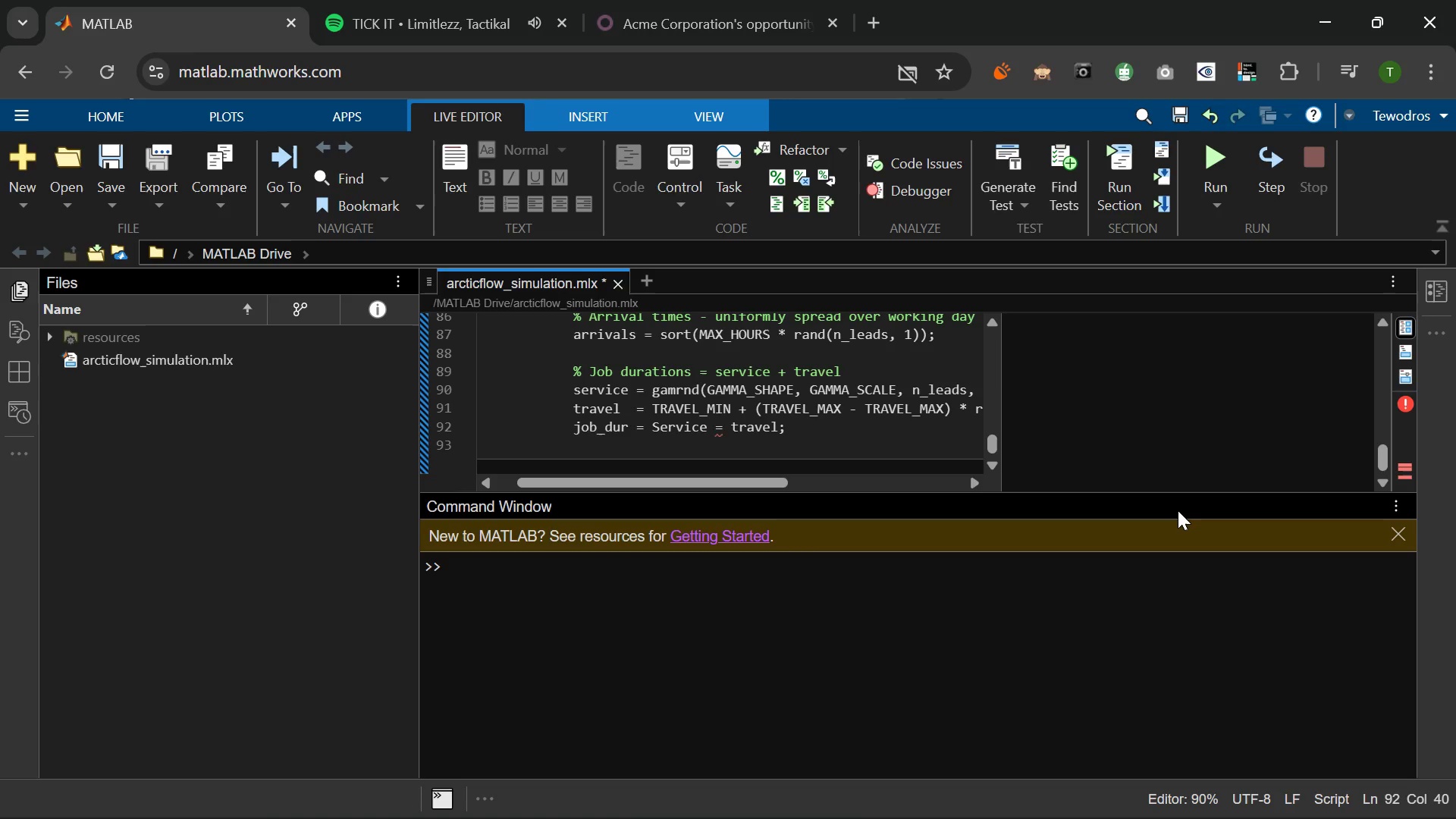 
left_click([658, 428])
 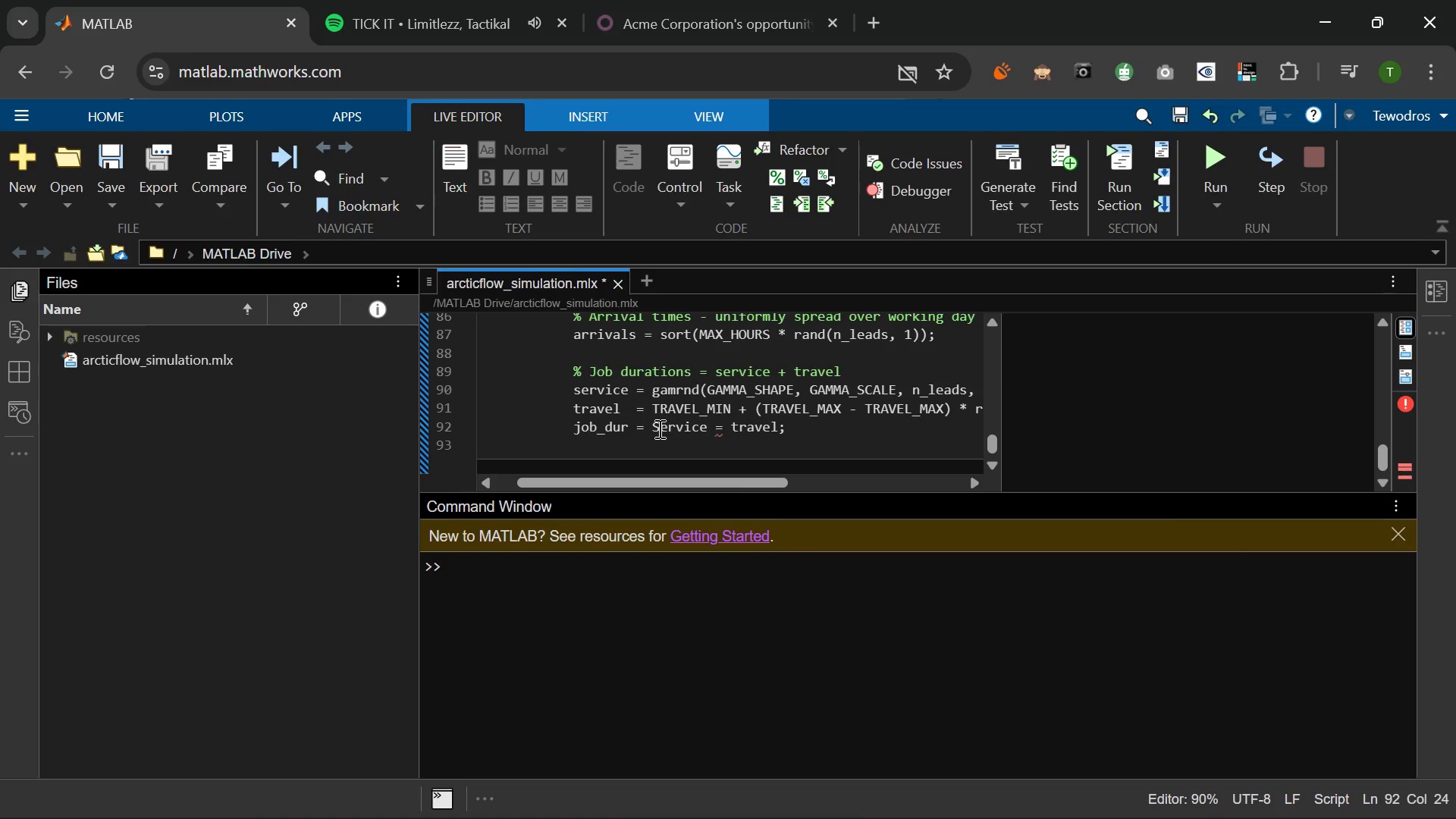 
key(Backspace)
 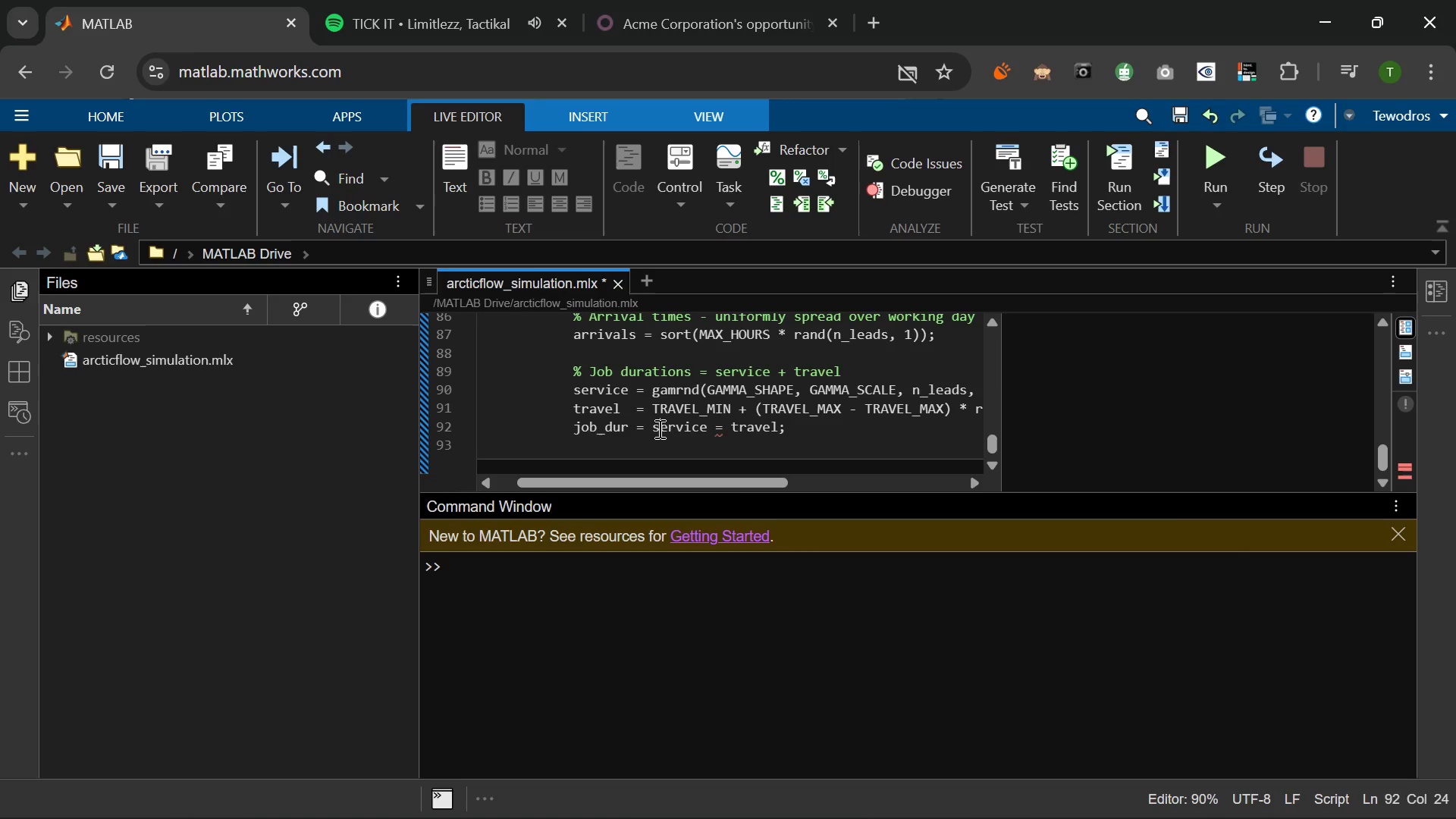 
key(S)
 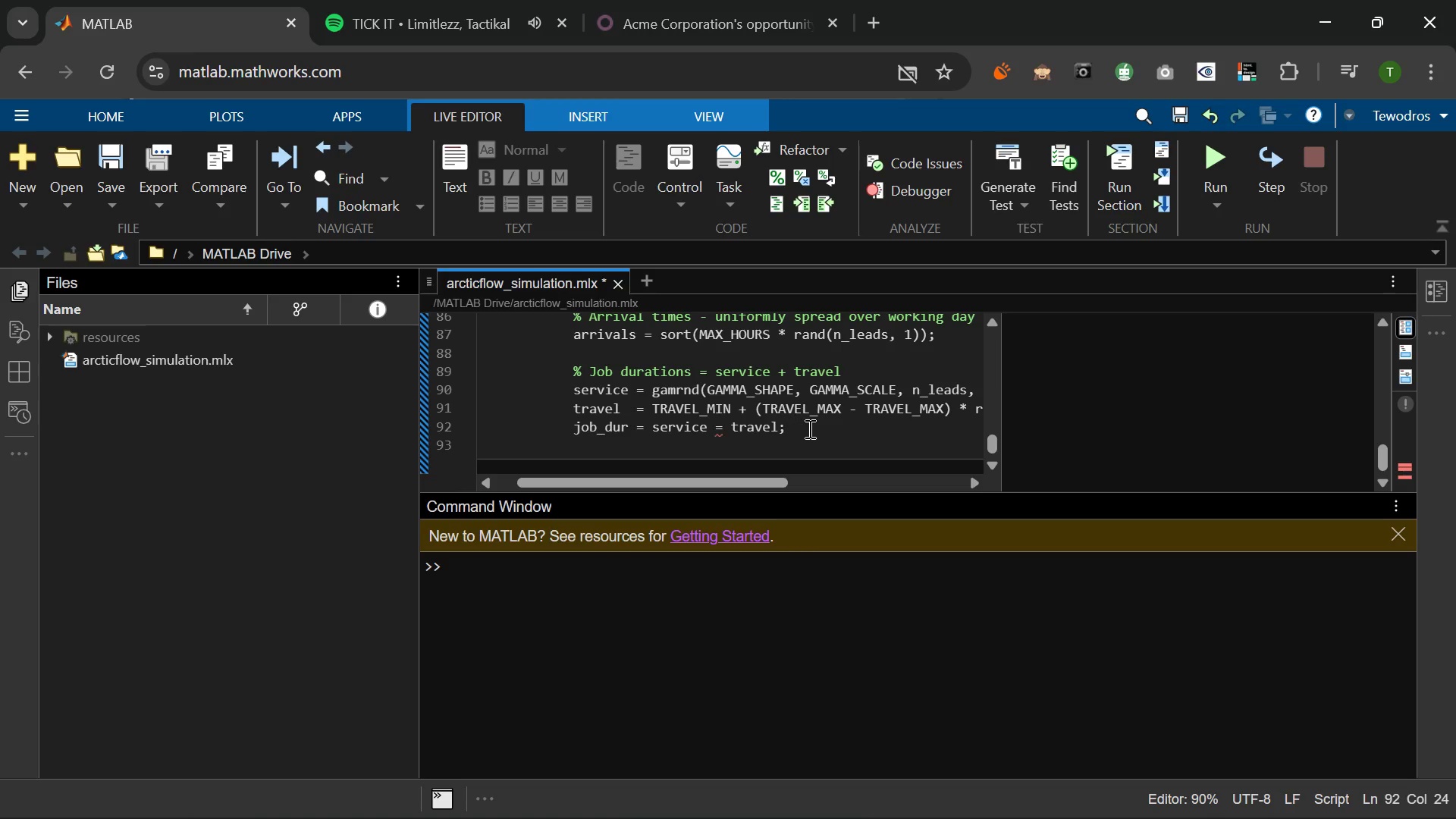 
left_click([809, 428])
 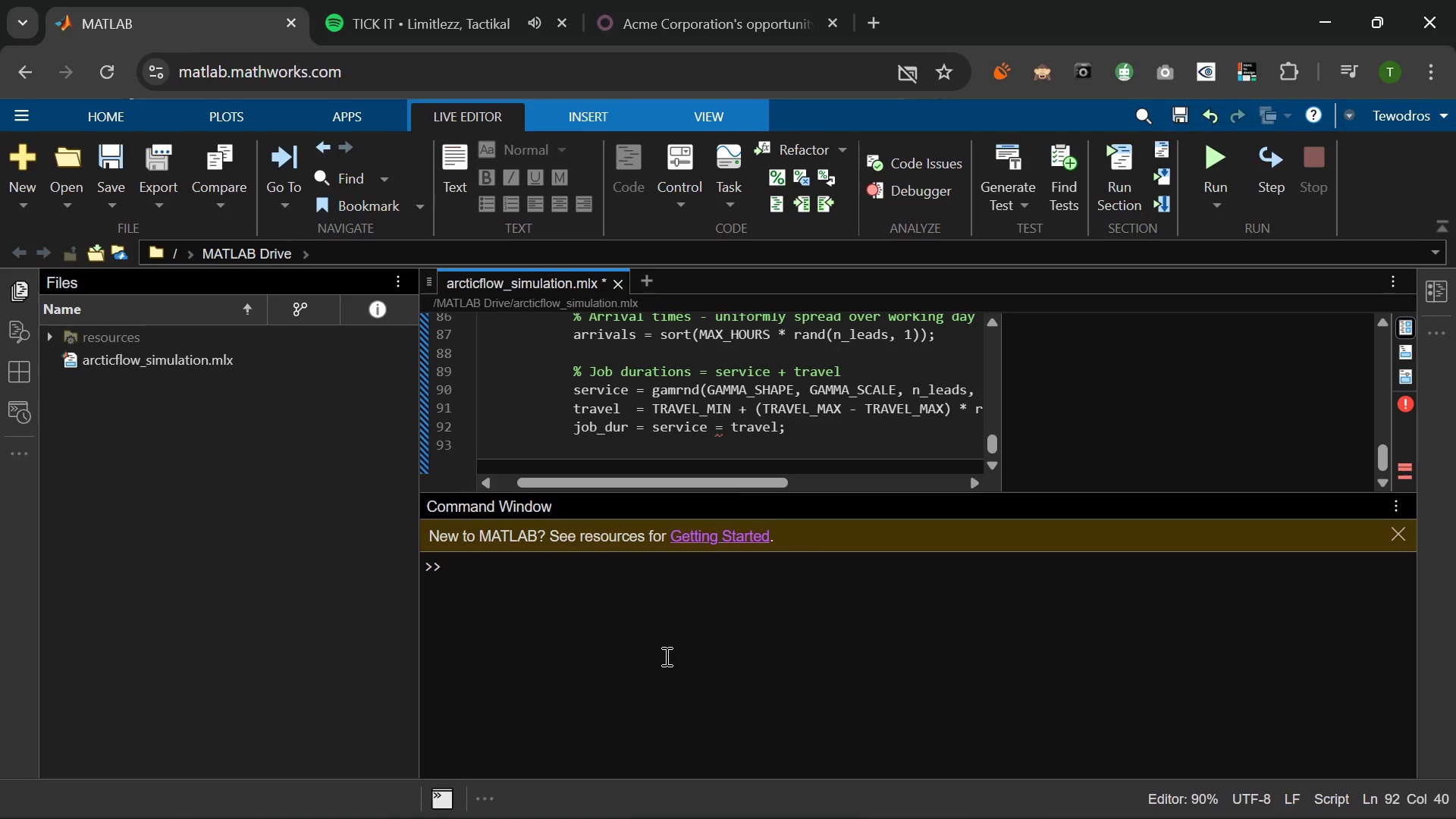 
wait(6.33)
 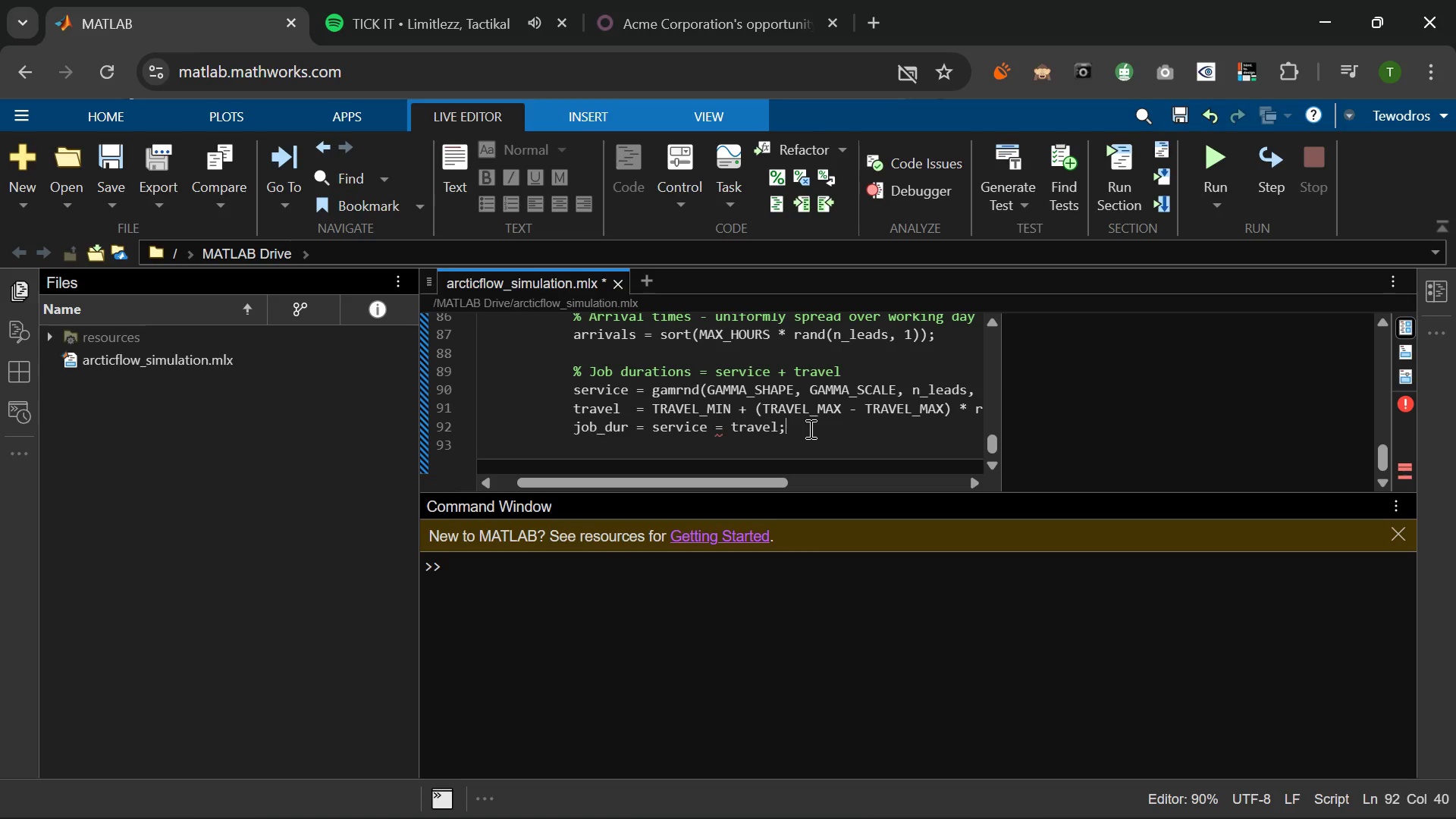 
left_click([720, 434])
 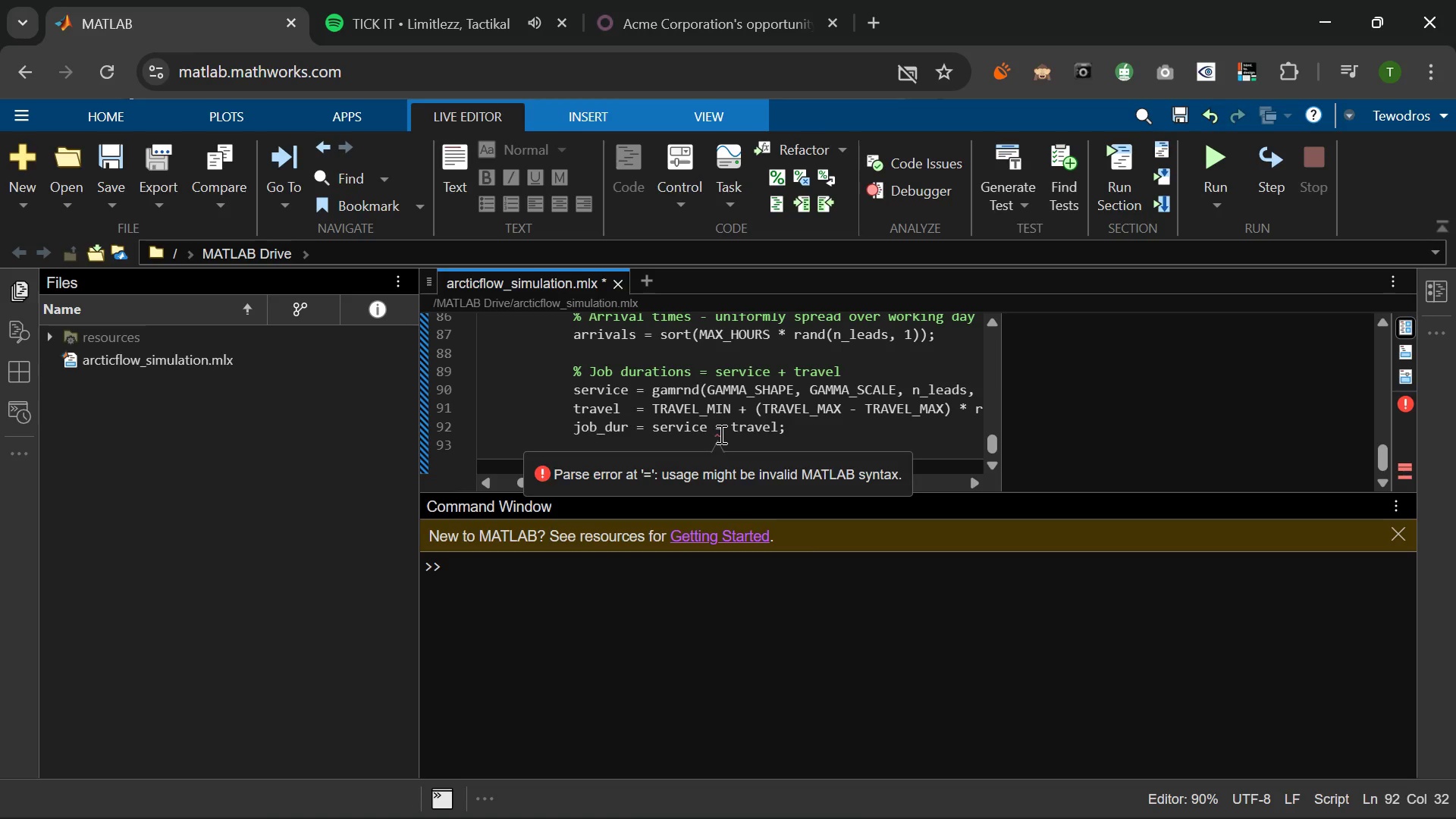 
key(Backspace)
 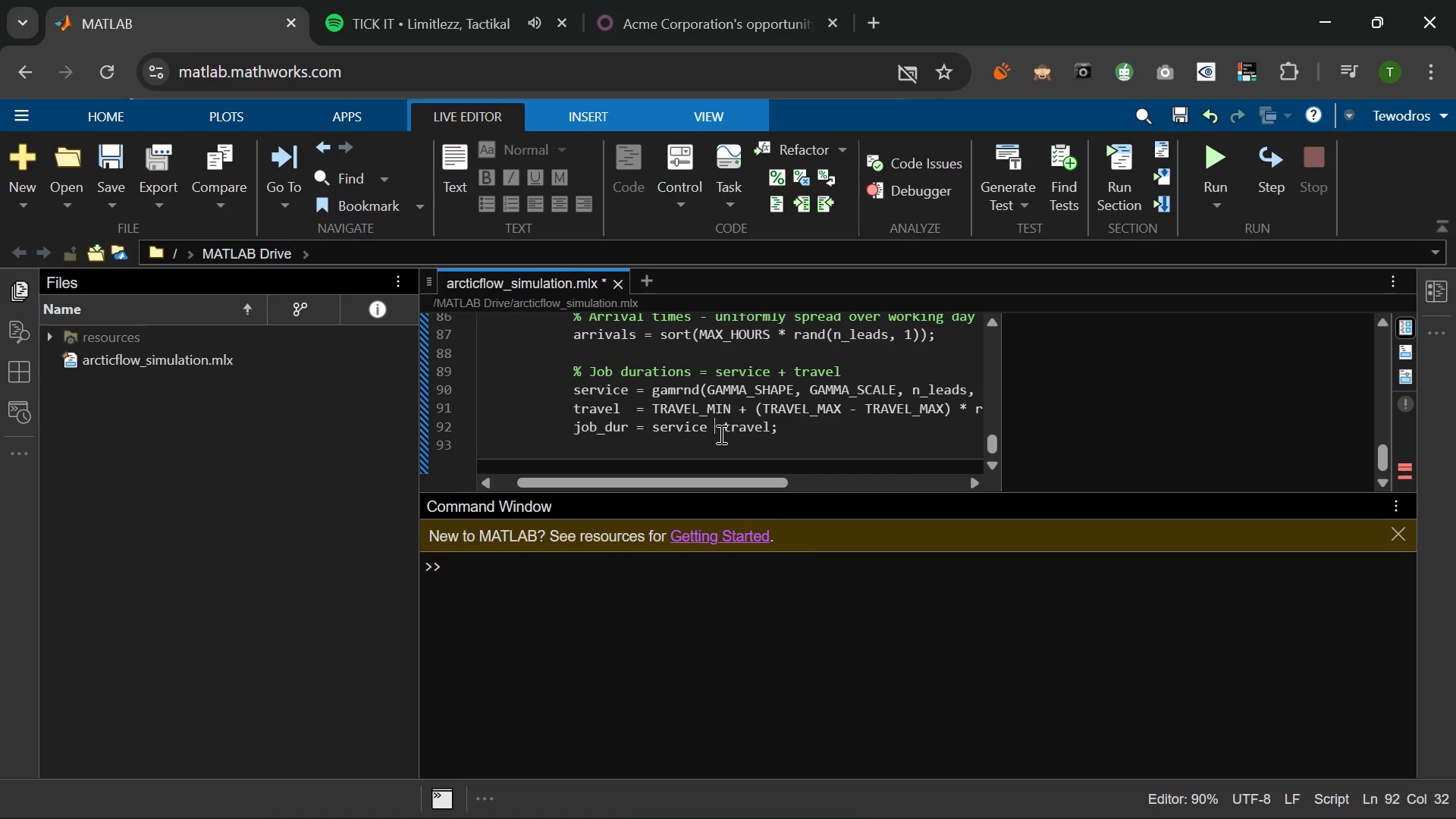 
key(Shift+Equal)
 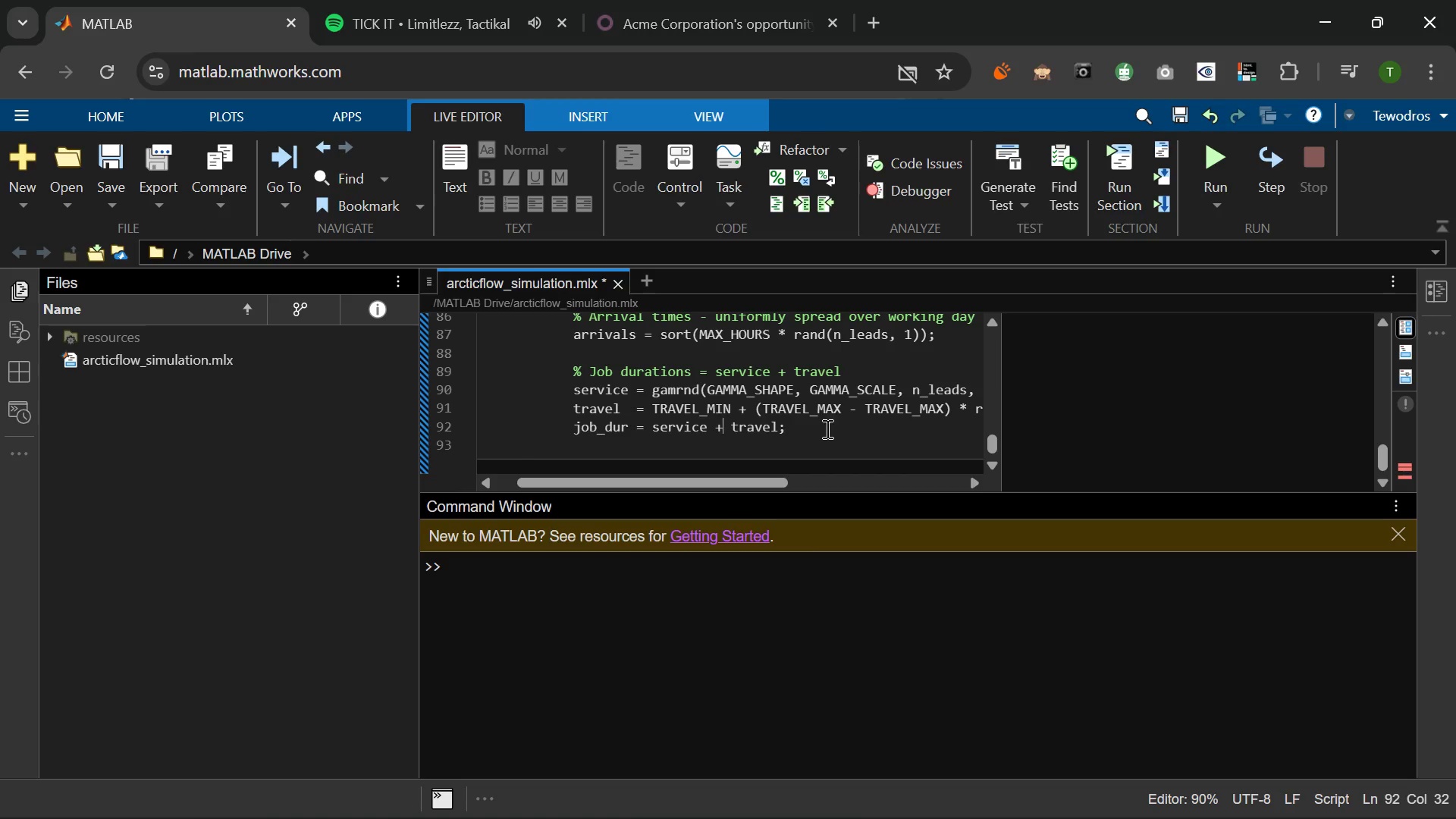 
left_click([823, 430])
 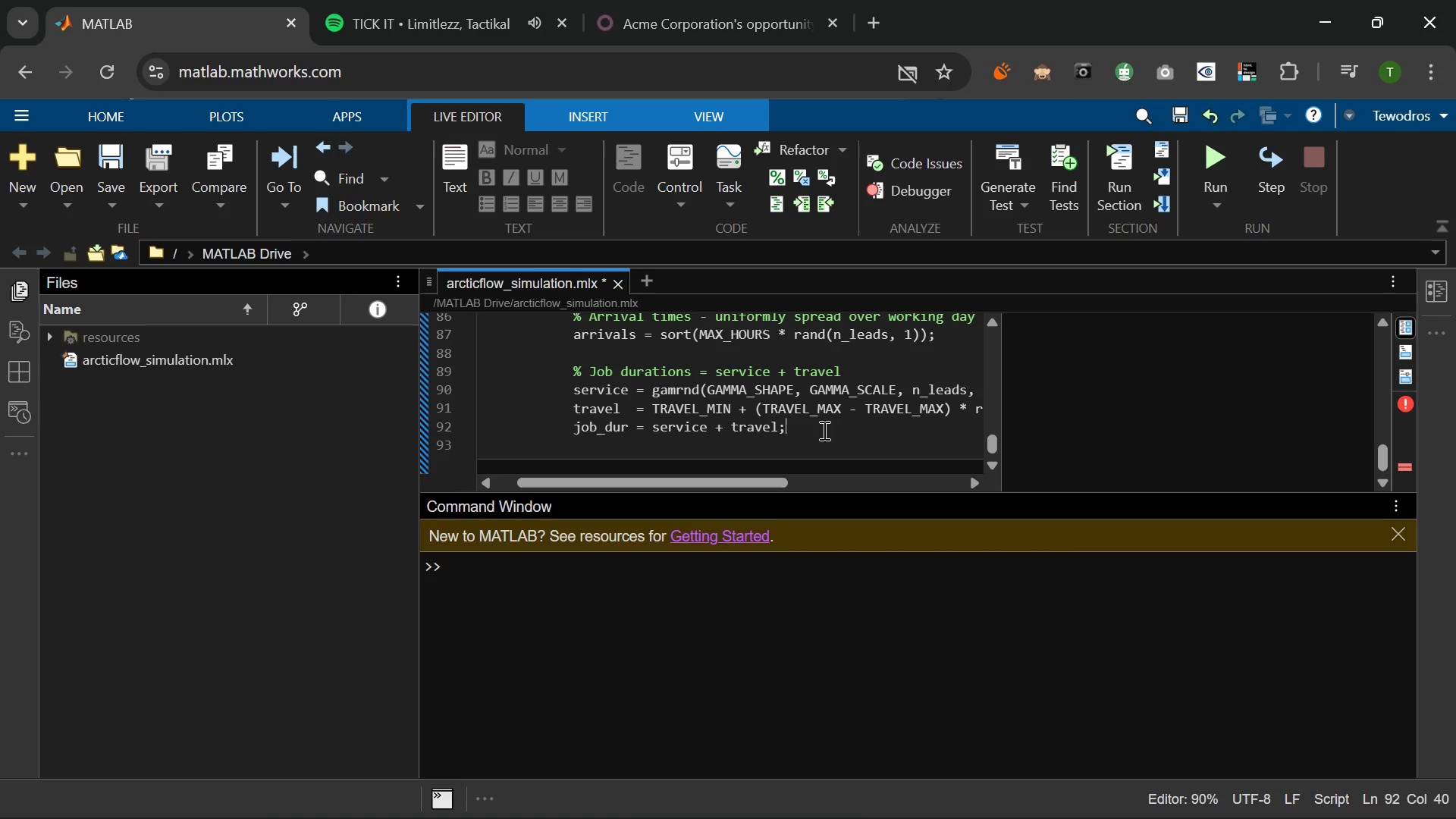 
key(Enter)
 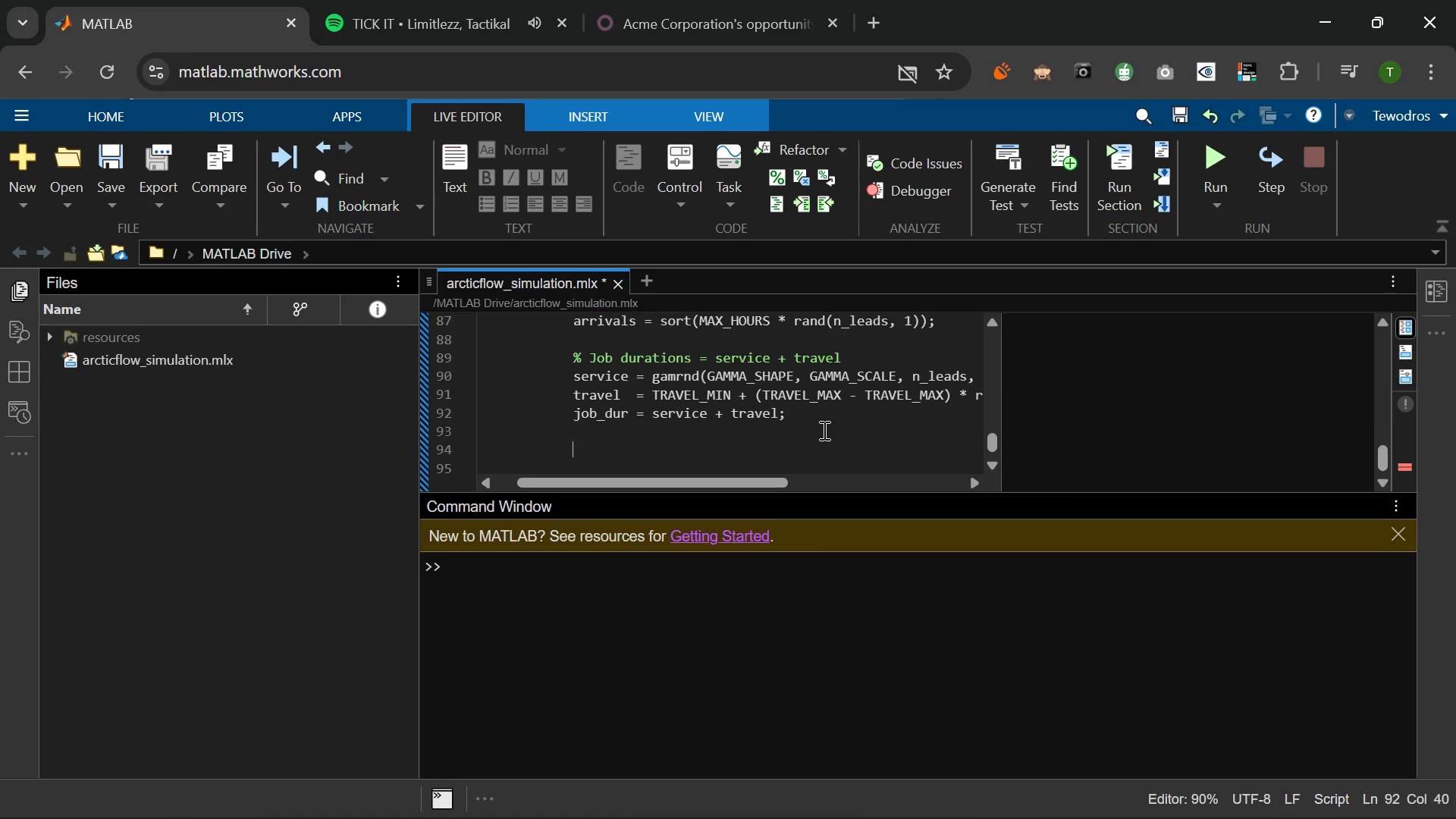 
key(Enter)
 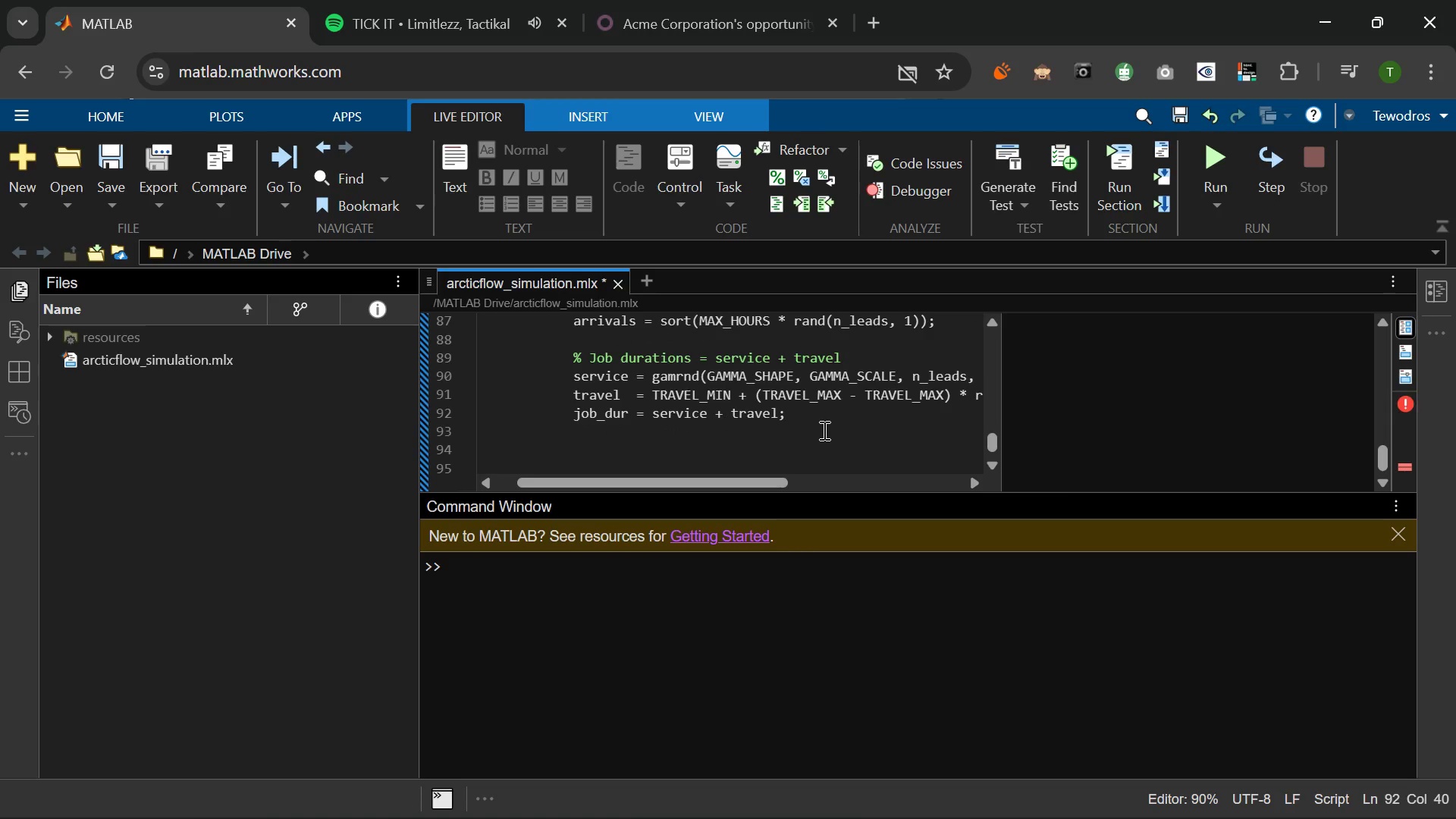 
type(%% )
key(Backspace)
type(kk)
key(Backspace)
key(Backspace)
key(Backspace)
type( Greedy assignment - each ji)
key(Backspace)
type(ob asis)
key(Backspace)
key(Backspace)
type(signed to earliest-free th)
key(Backspace)
type(ech )
 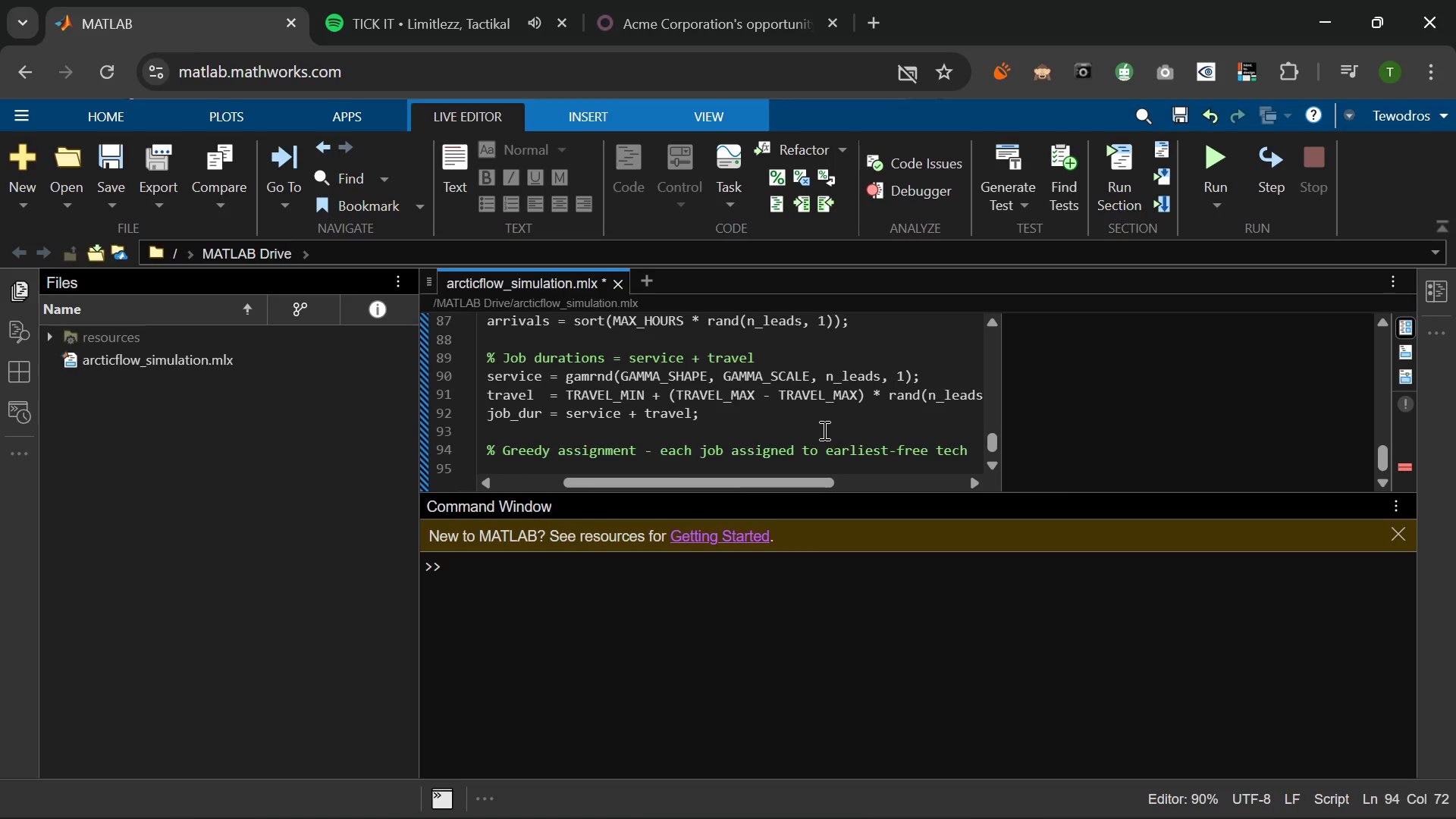 
wait(5.41)
 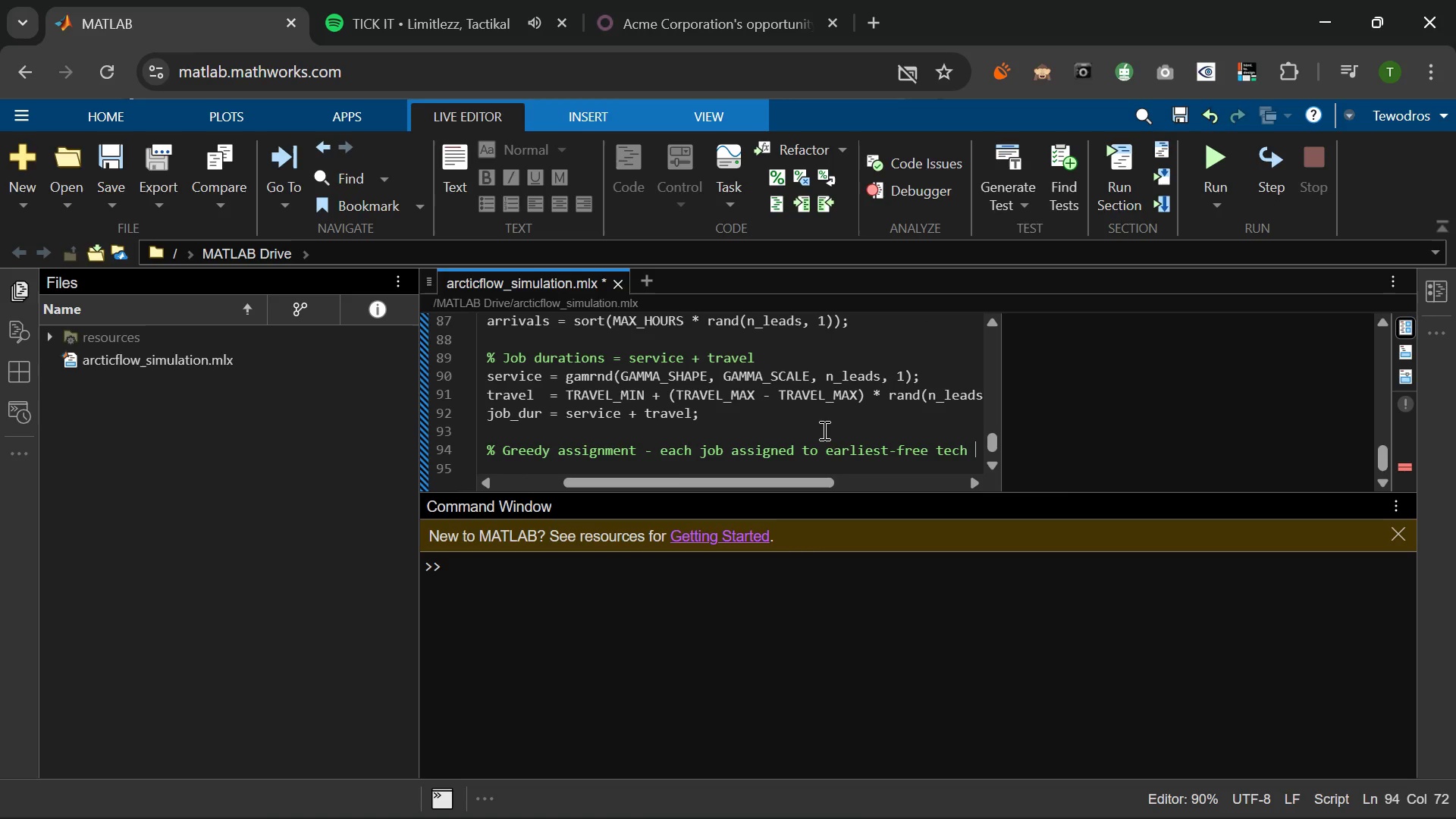 
key(Enter)
 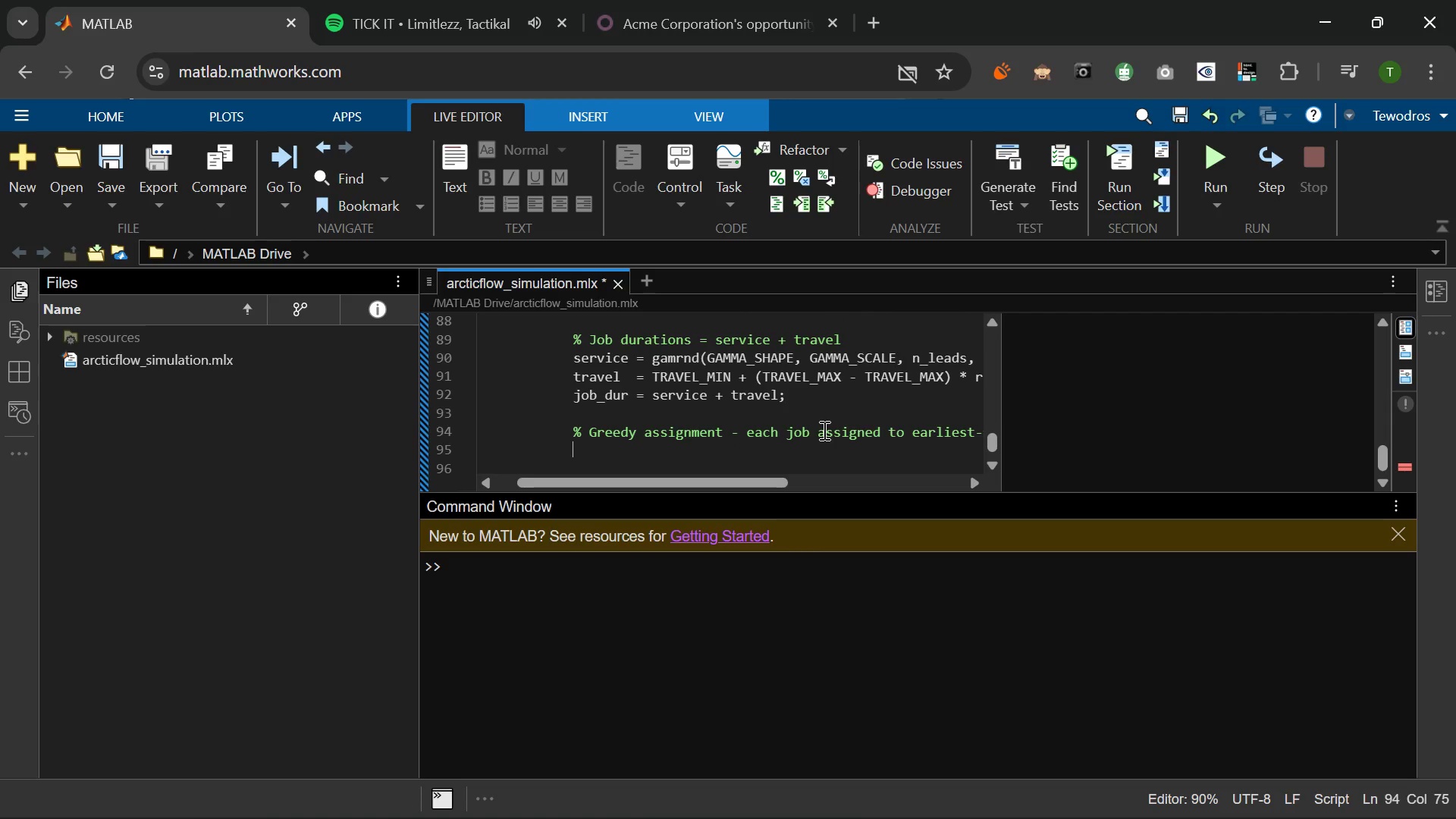 
type(tech+)
key(Backspace)
type(_Free = zeros(NUM)
 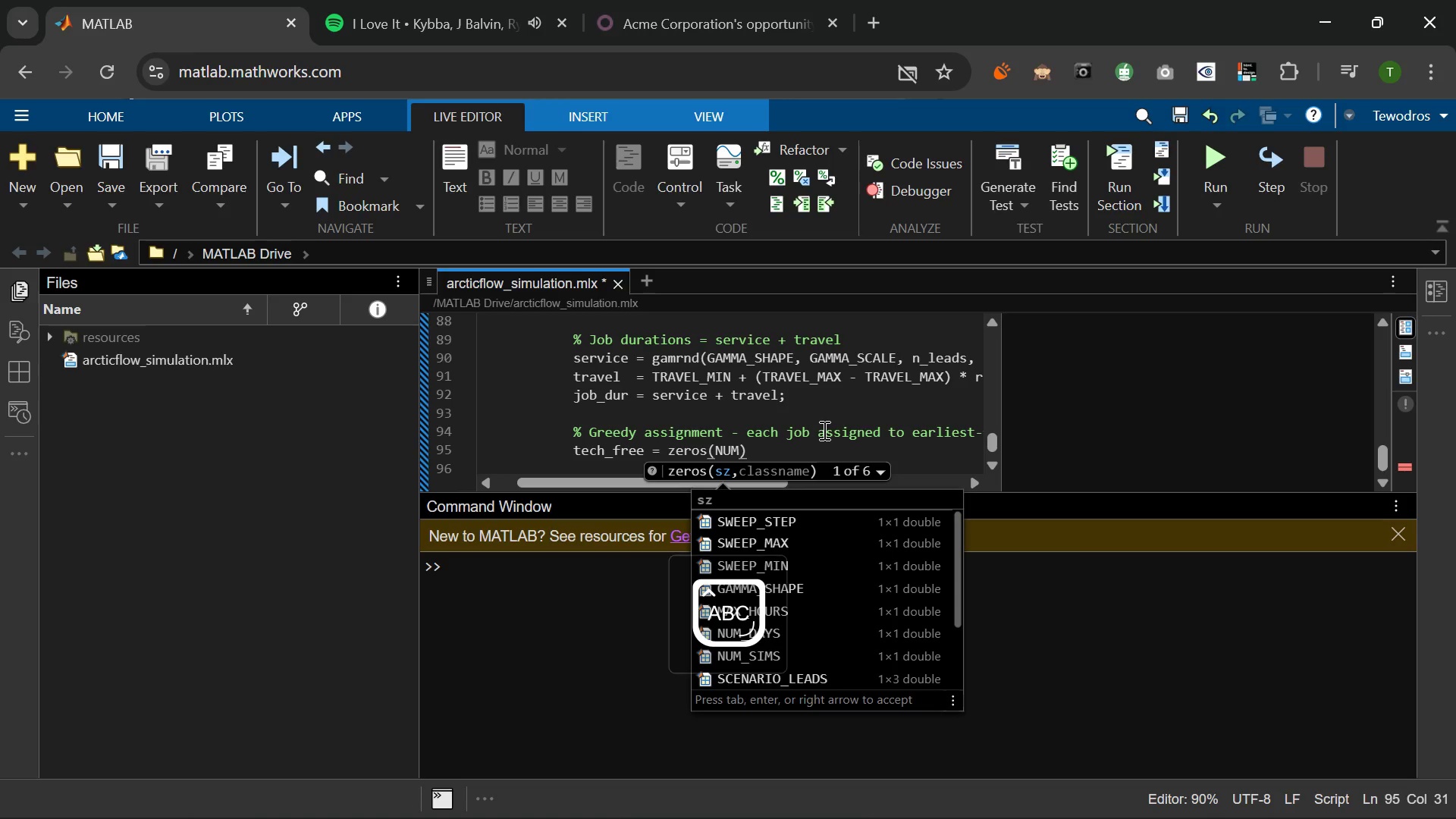 
 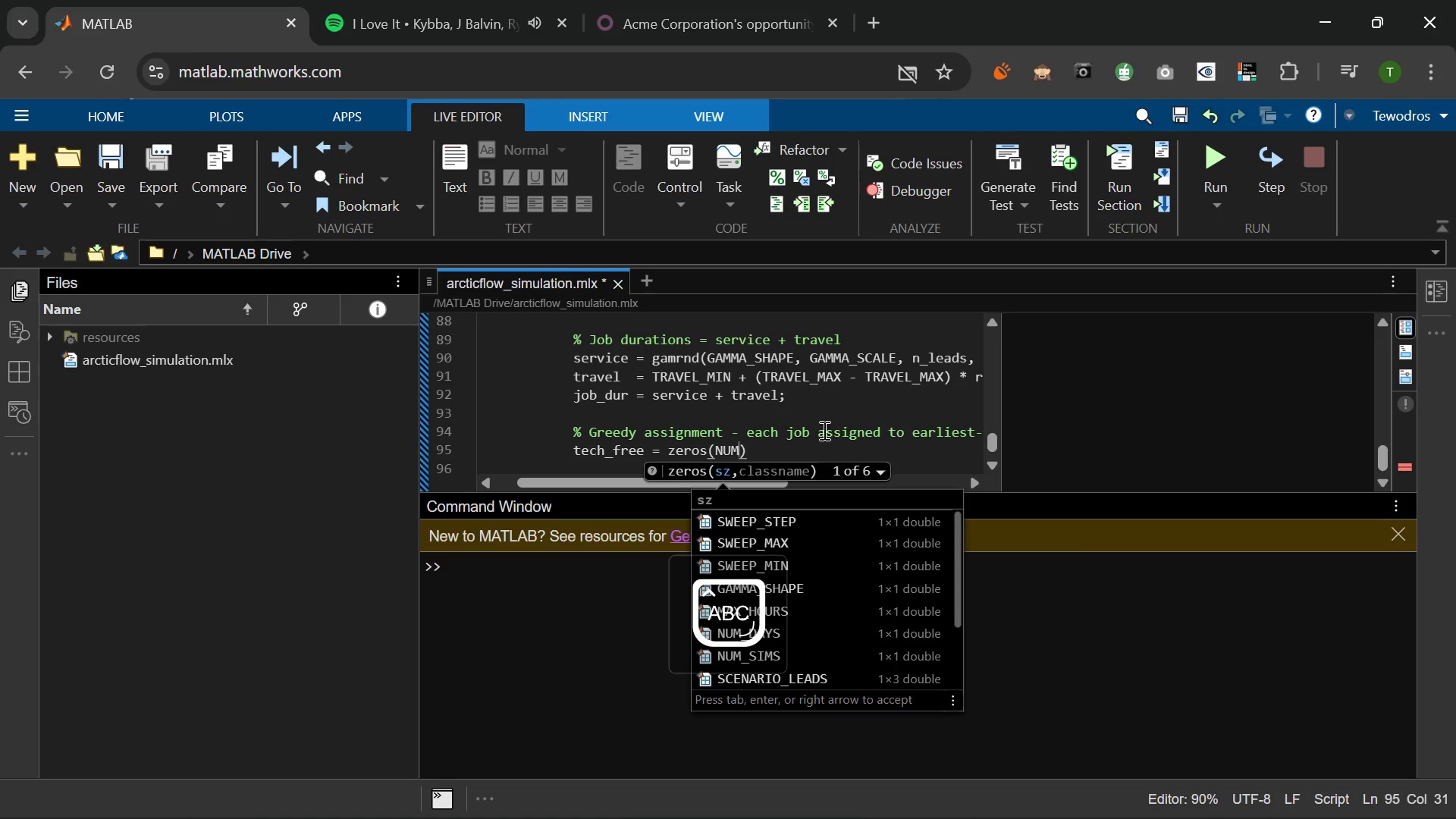 
hold_key(key=ShiftLeft, duration=1.09)
 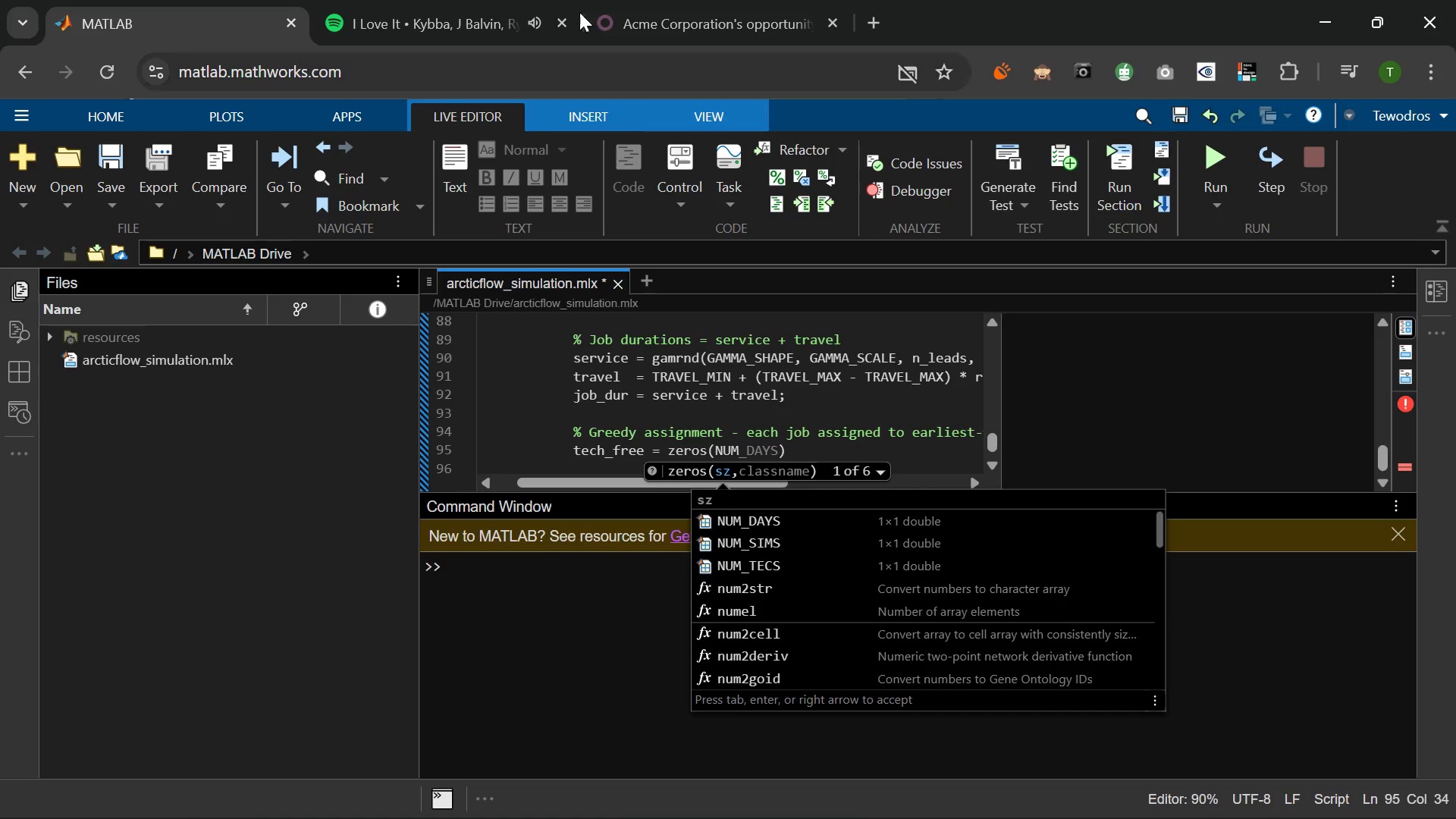 
left_click([351, 0])
 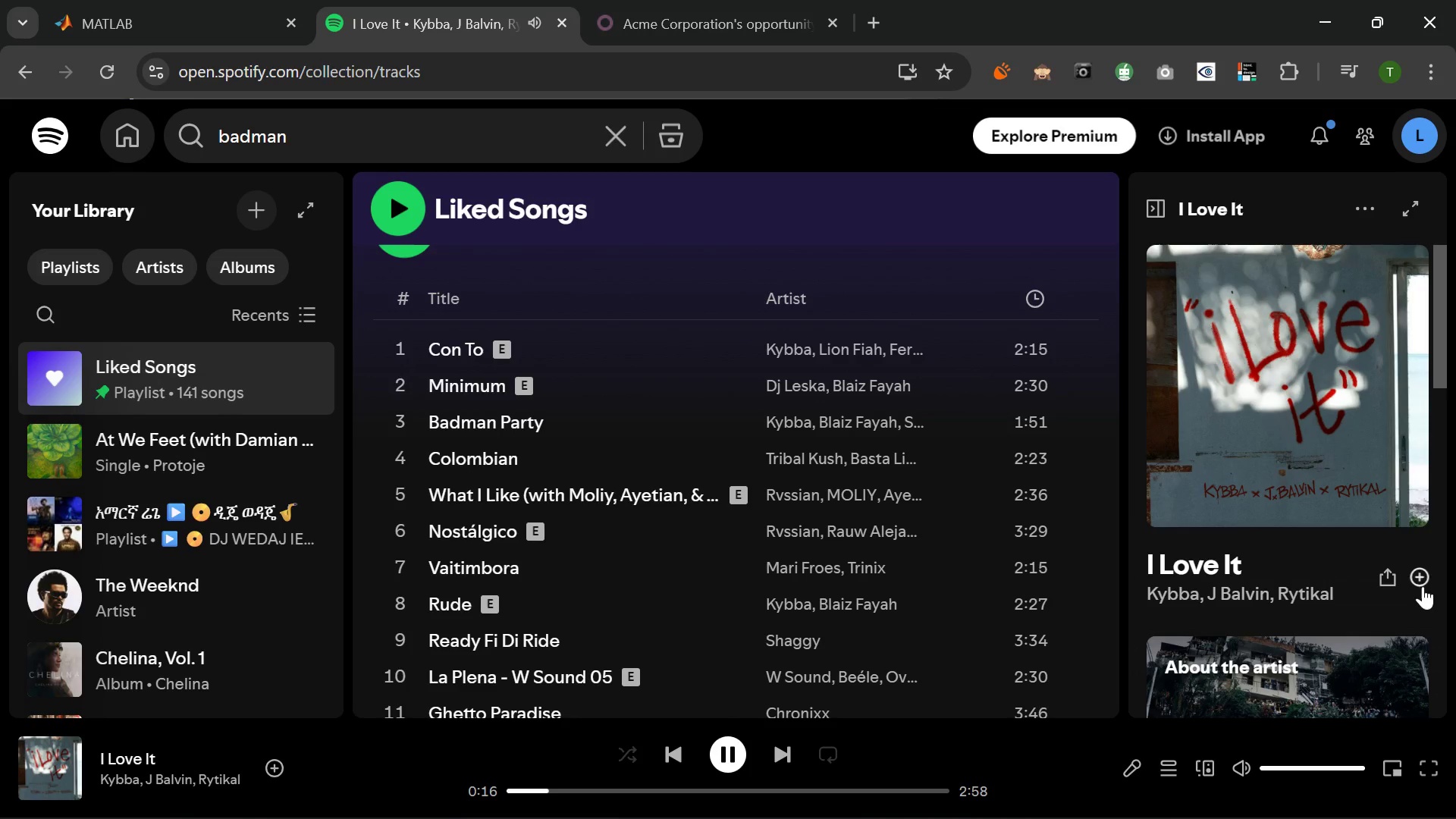 
left_click([1423, 568])
 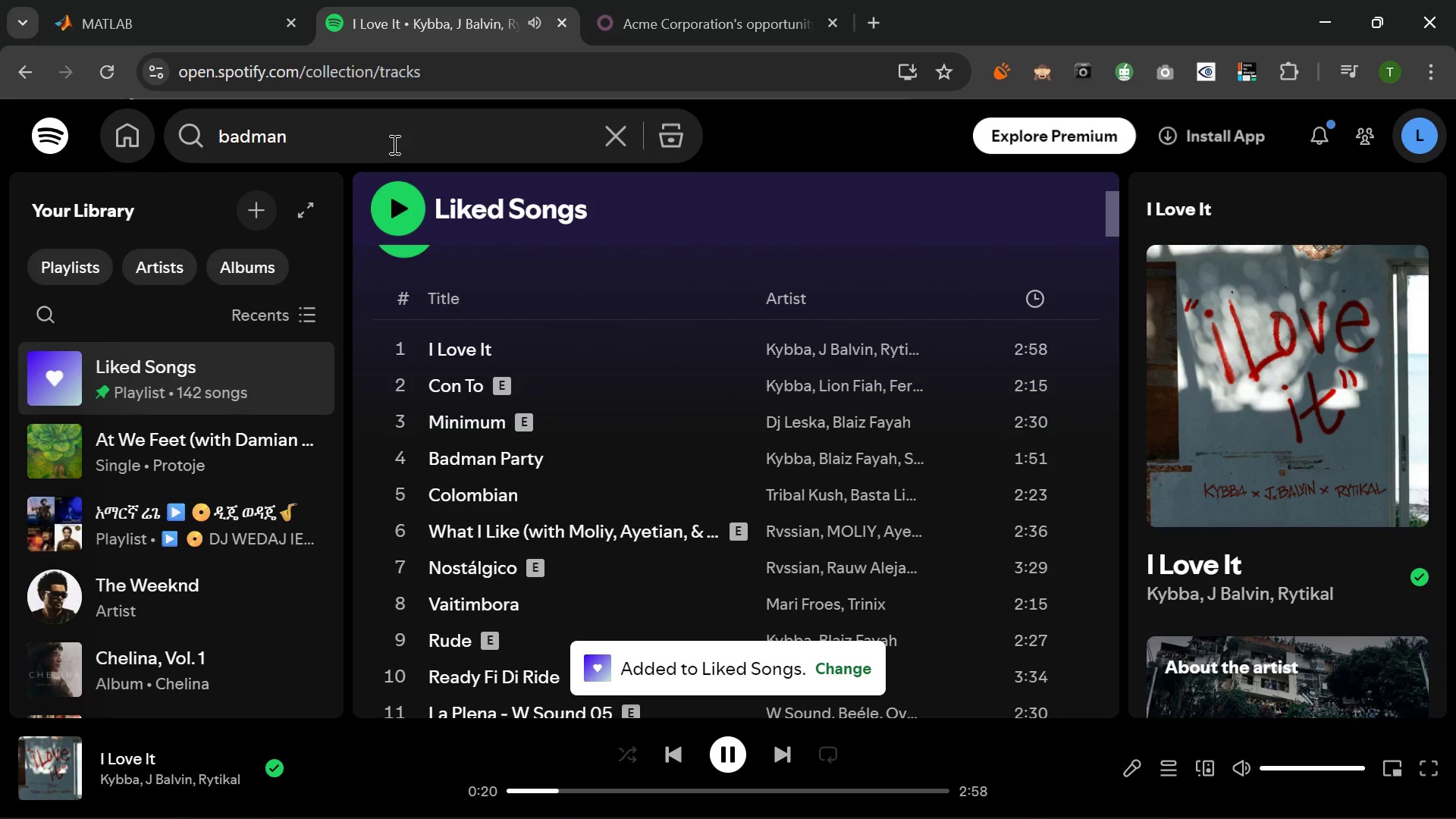 
wait(5.42)
 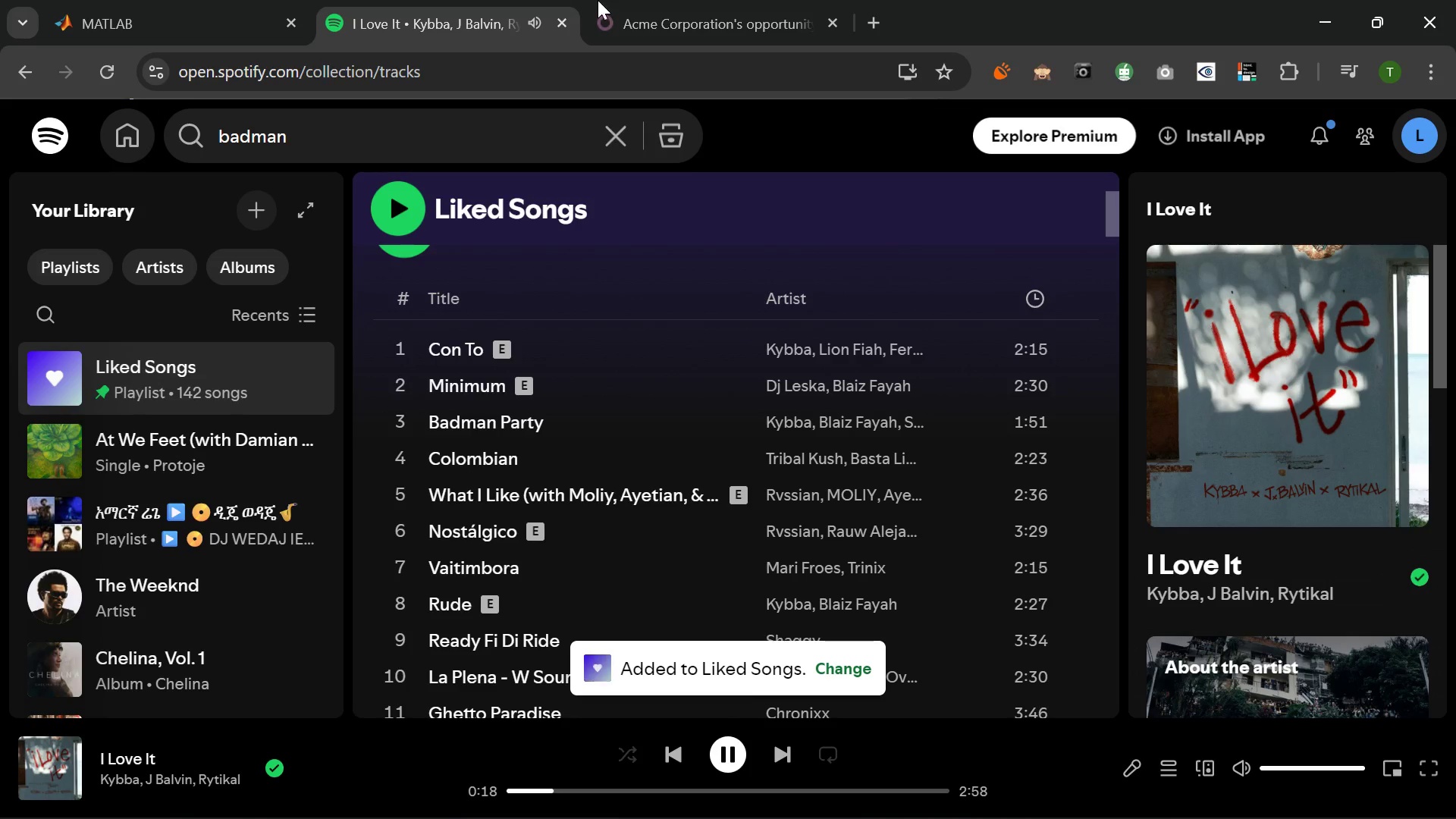 
left_click([153, 30])
 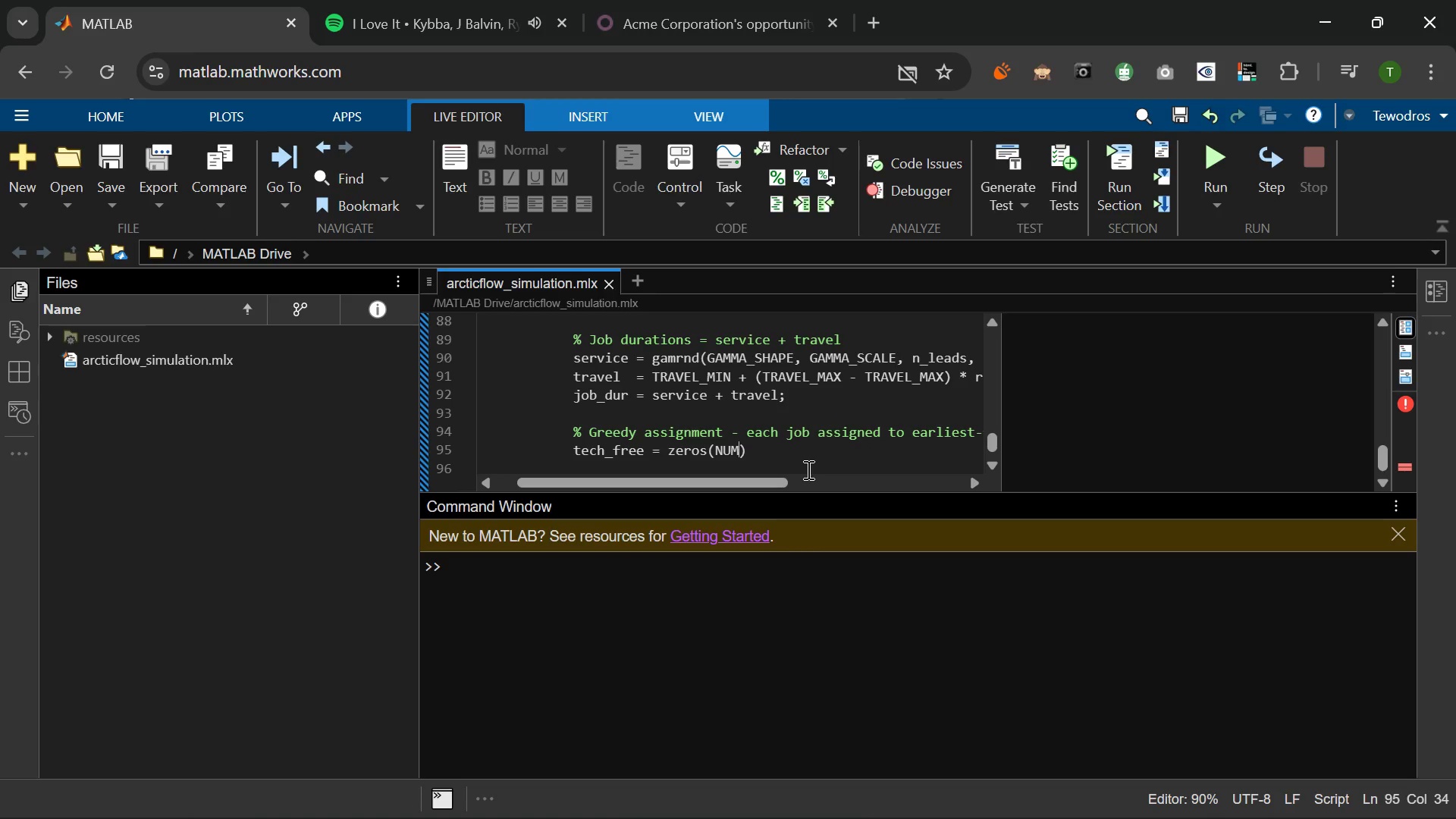 
type(_TECHS, 11)
key(Backspace)
 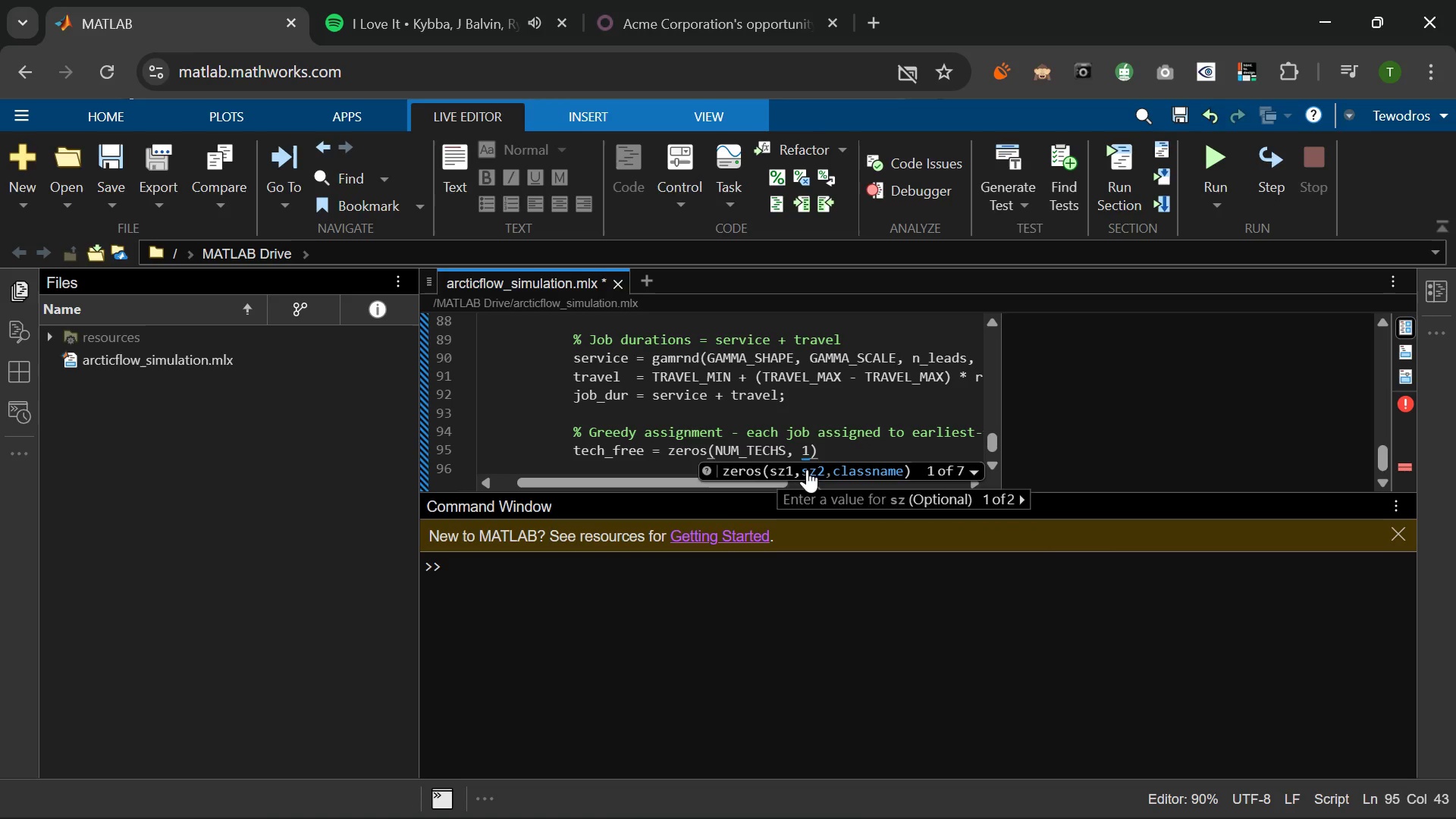 
key(ArrowRight)
 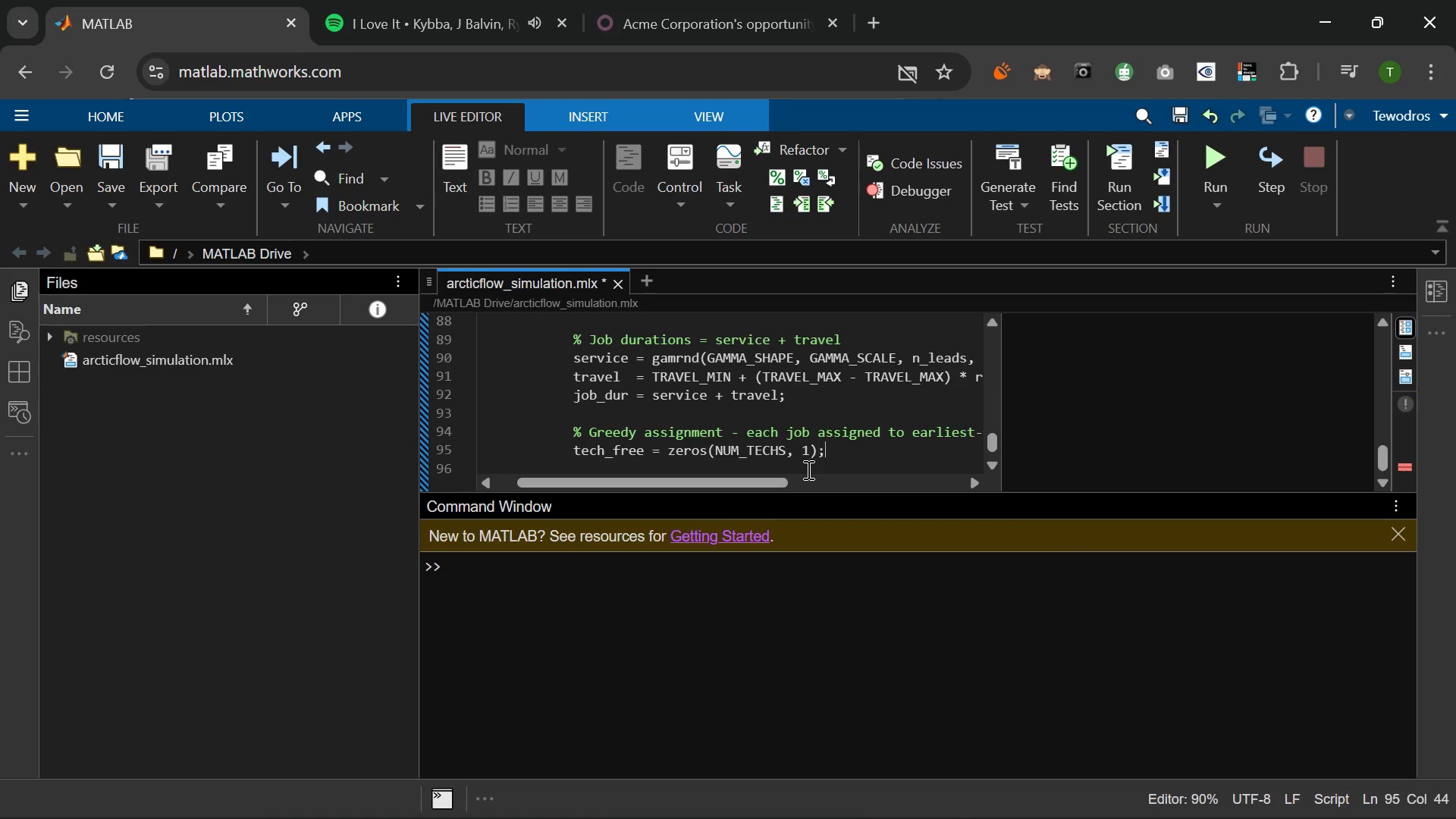 
key(Semicolon)
 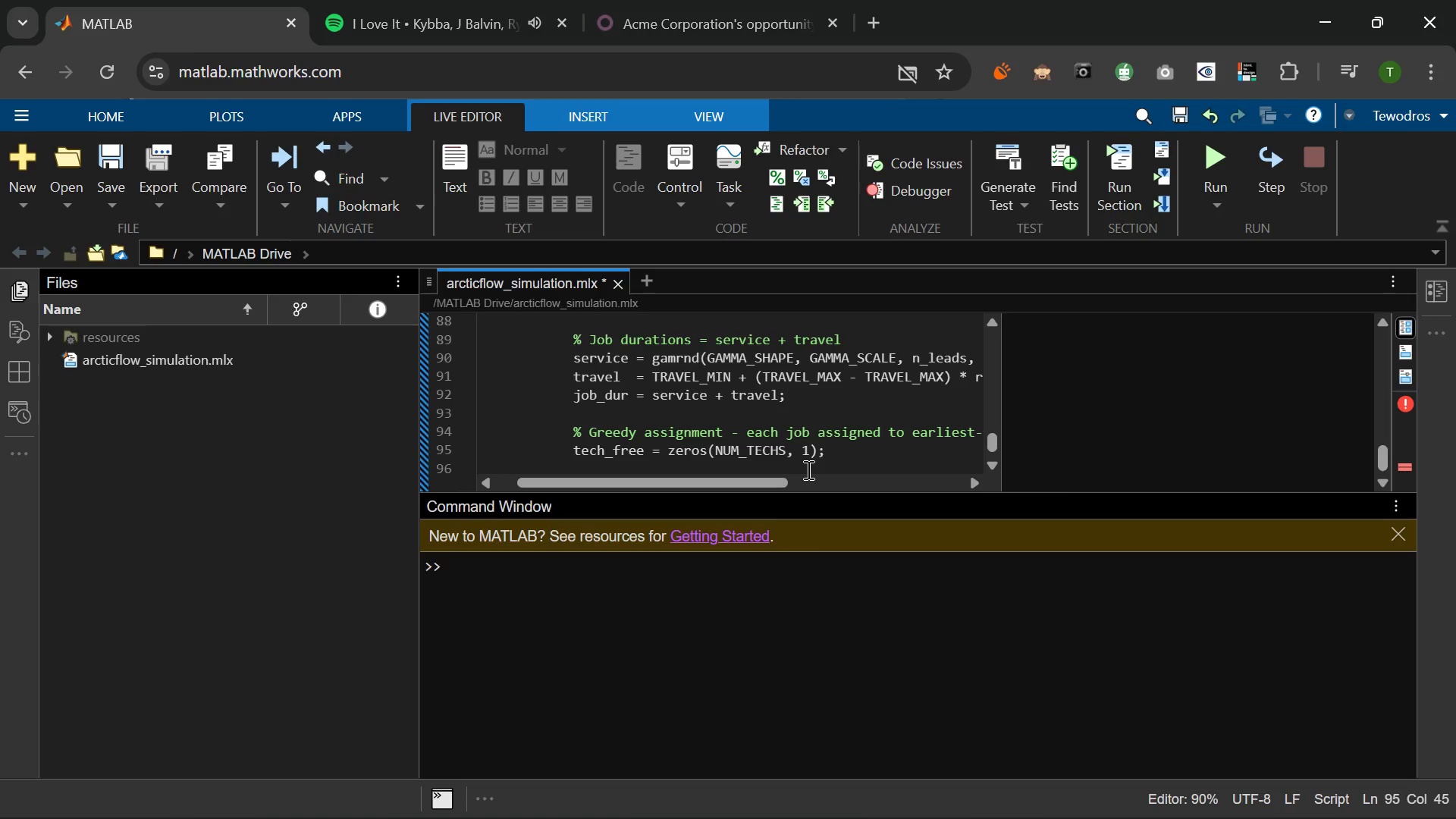 
key(Enter)
 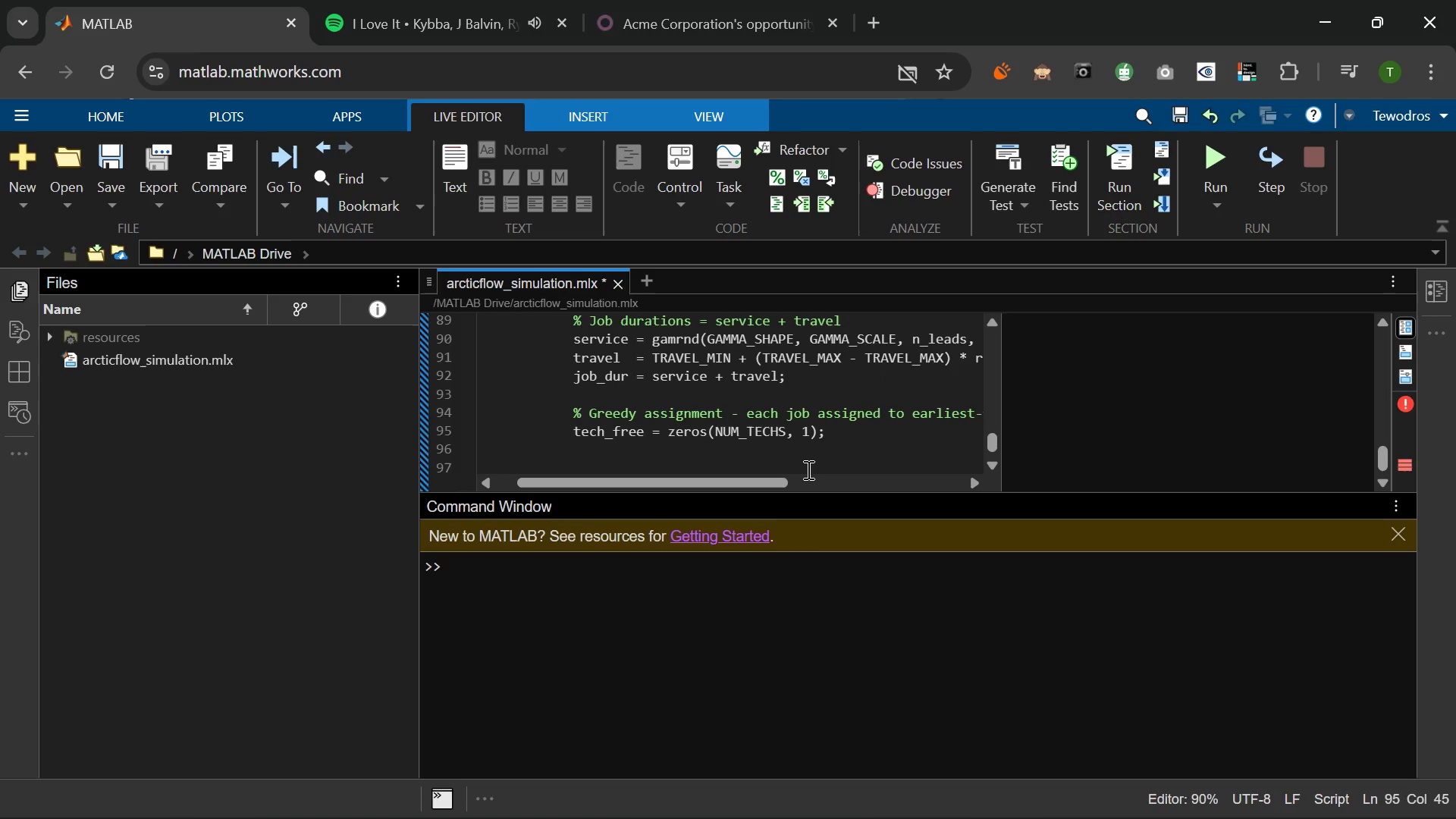 
type(WA)
key(Backspace)
key(Backspace)
type(wait_day   )
key(Backspace)
type(= zeros(n_leads, 1)
 